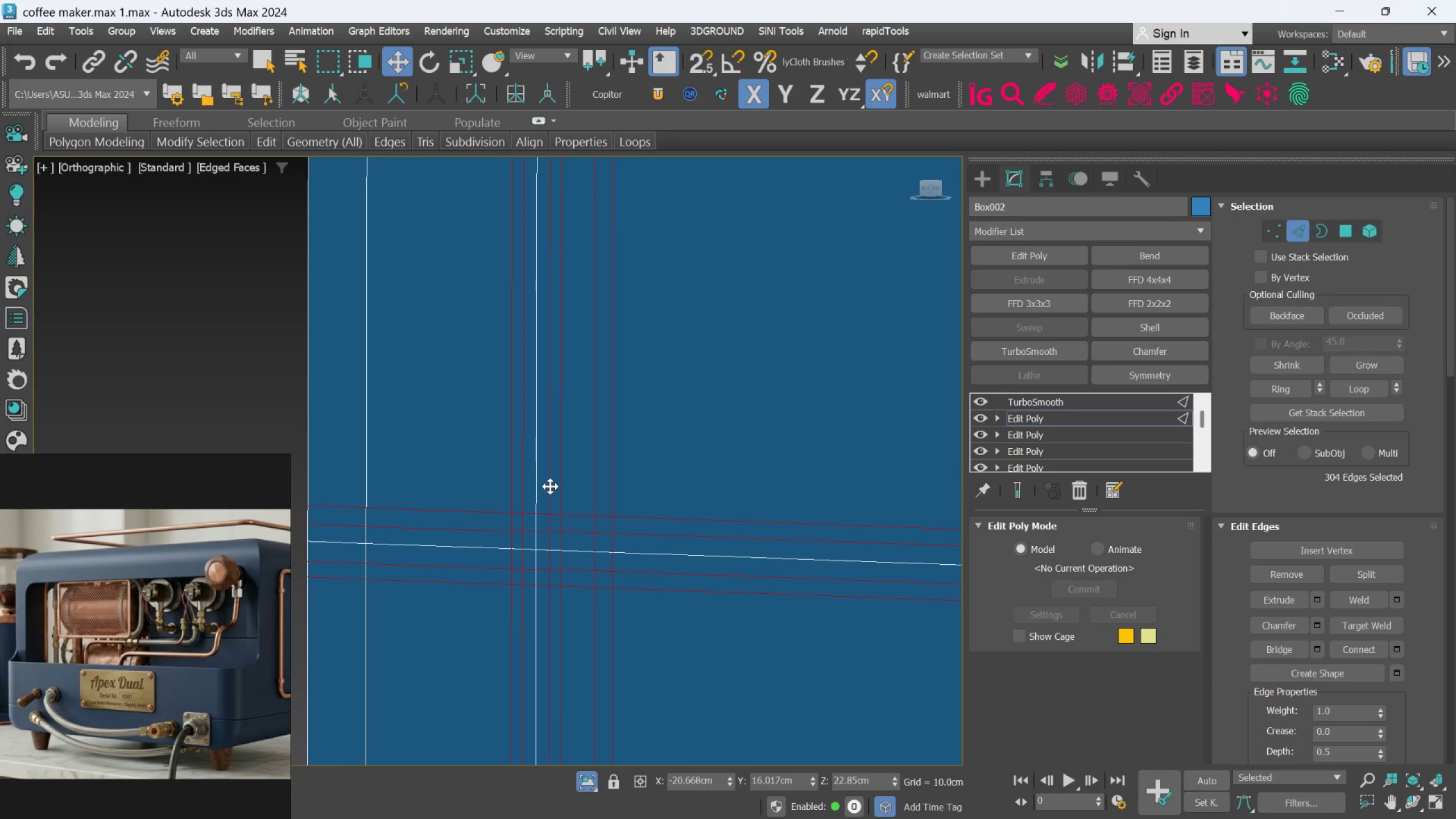 
scroll: coordinate [548, 621], scroll_direction: down, amount: 18.0
 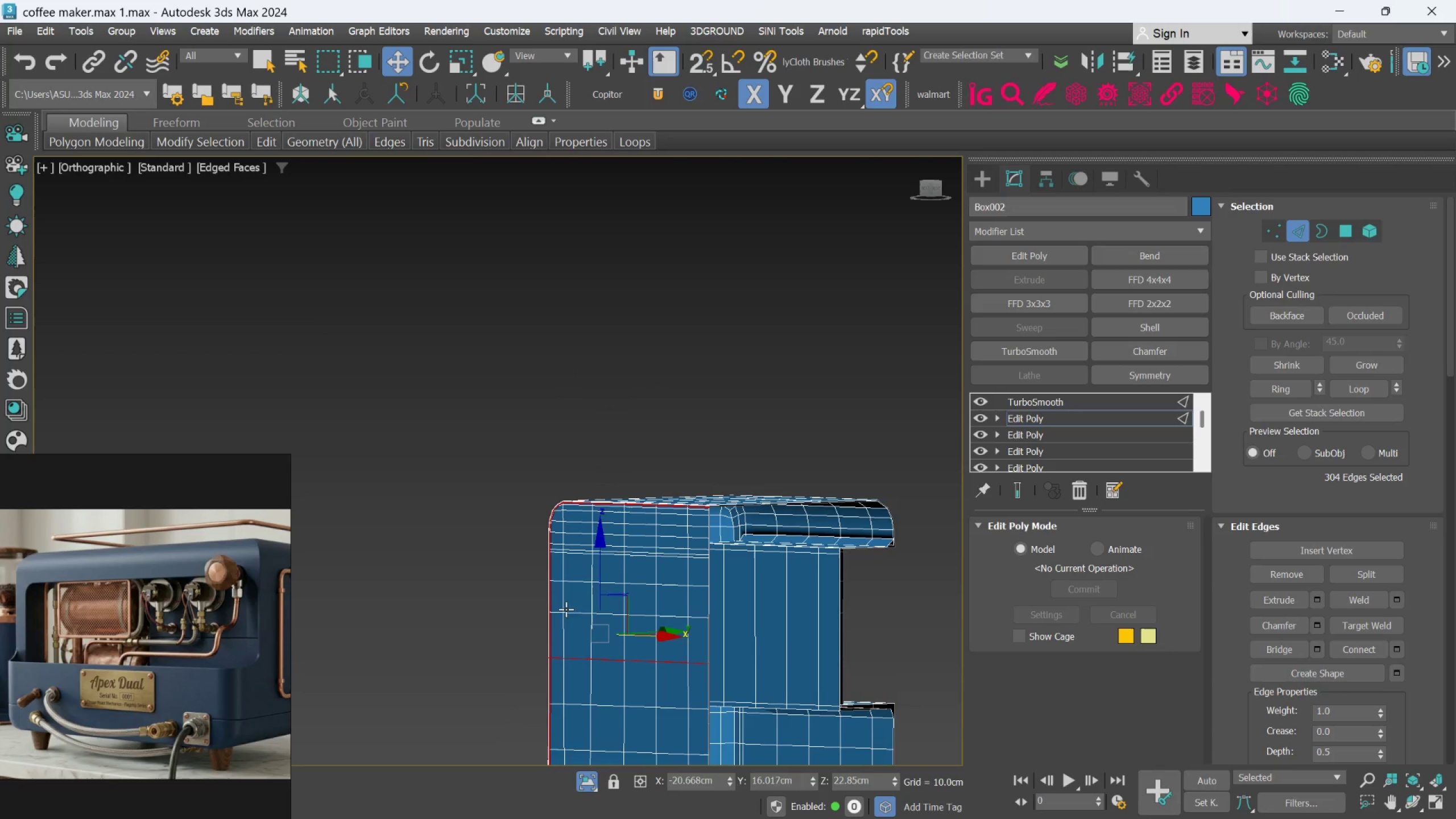 
scroll: coordinate [730, 362], scroll_direction: up, amount: 9.0
 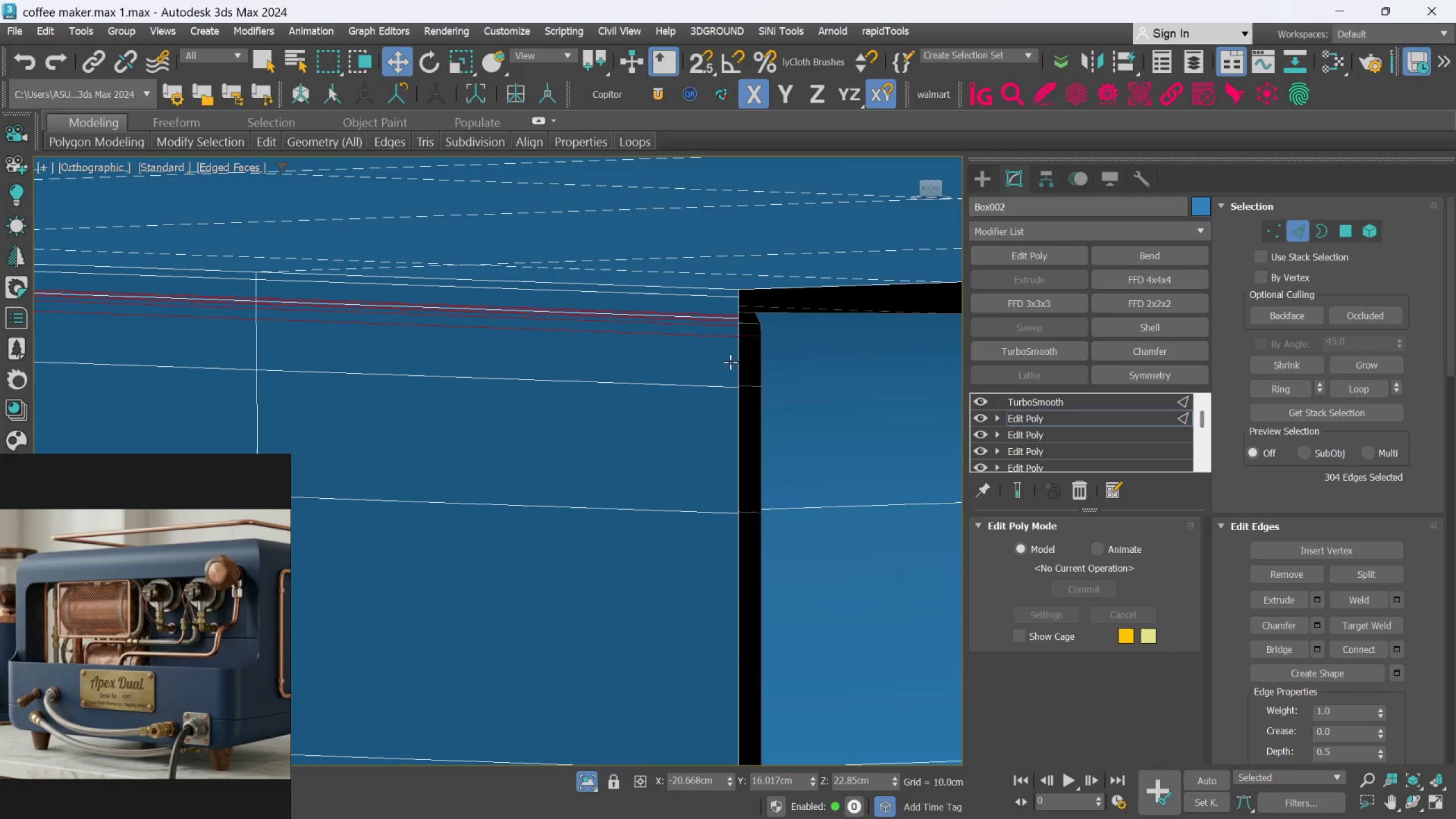 
hold_key(key=AltLeft, duration=1.2)
 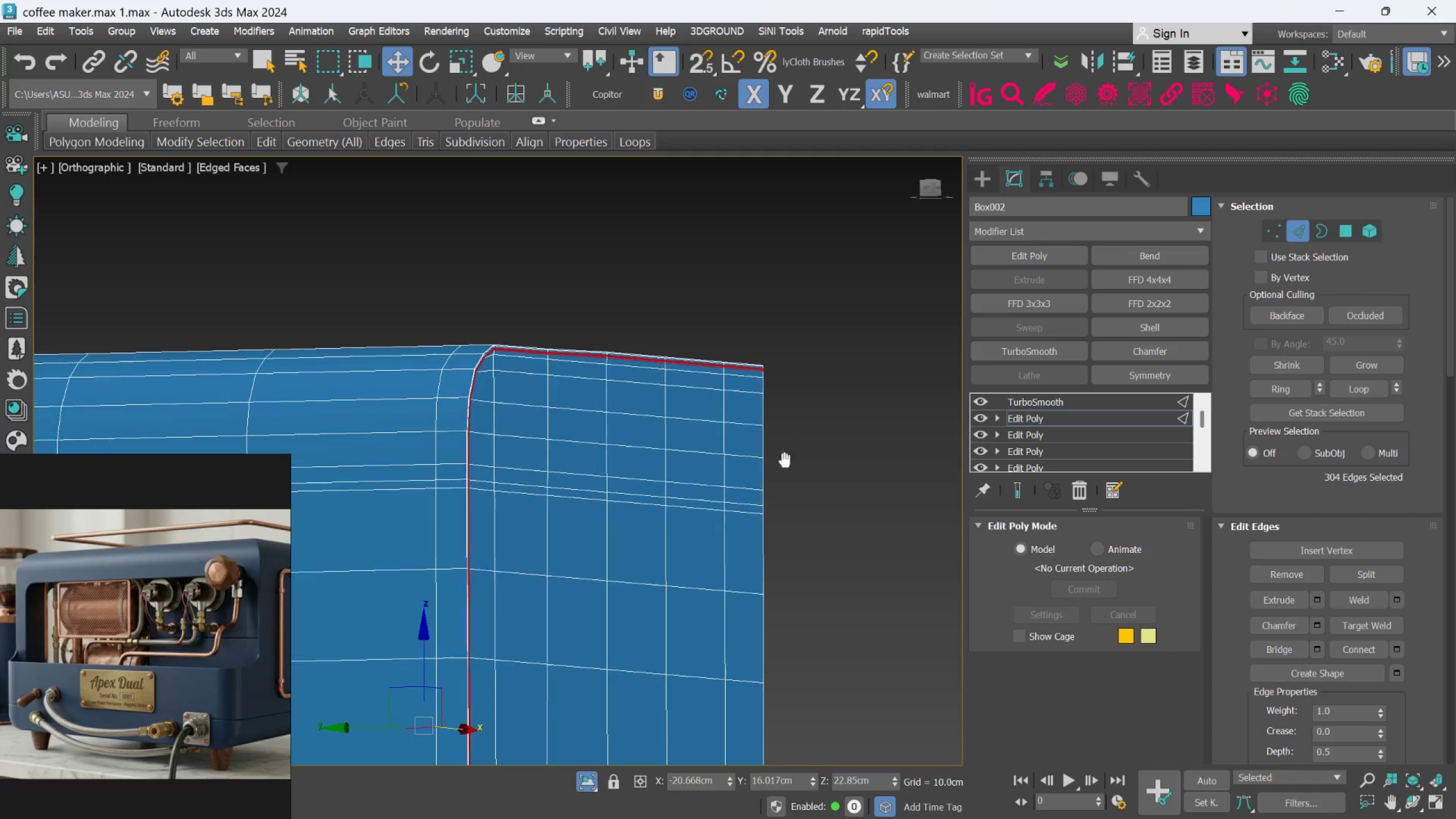 
scroll: coordinate [730, 380], scroll_direction: down, amount: 6.0
 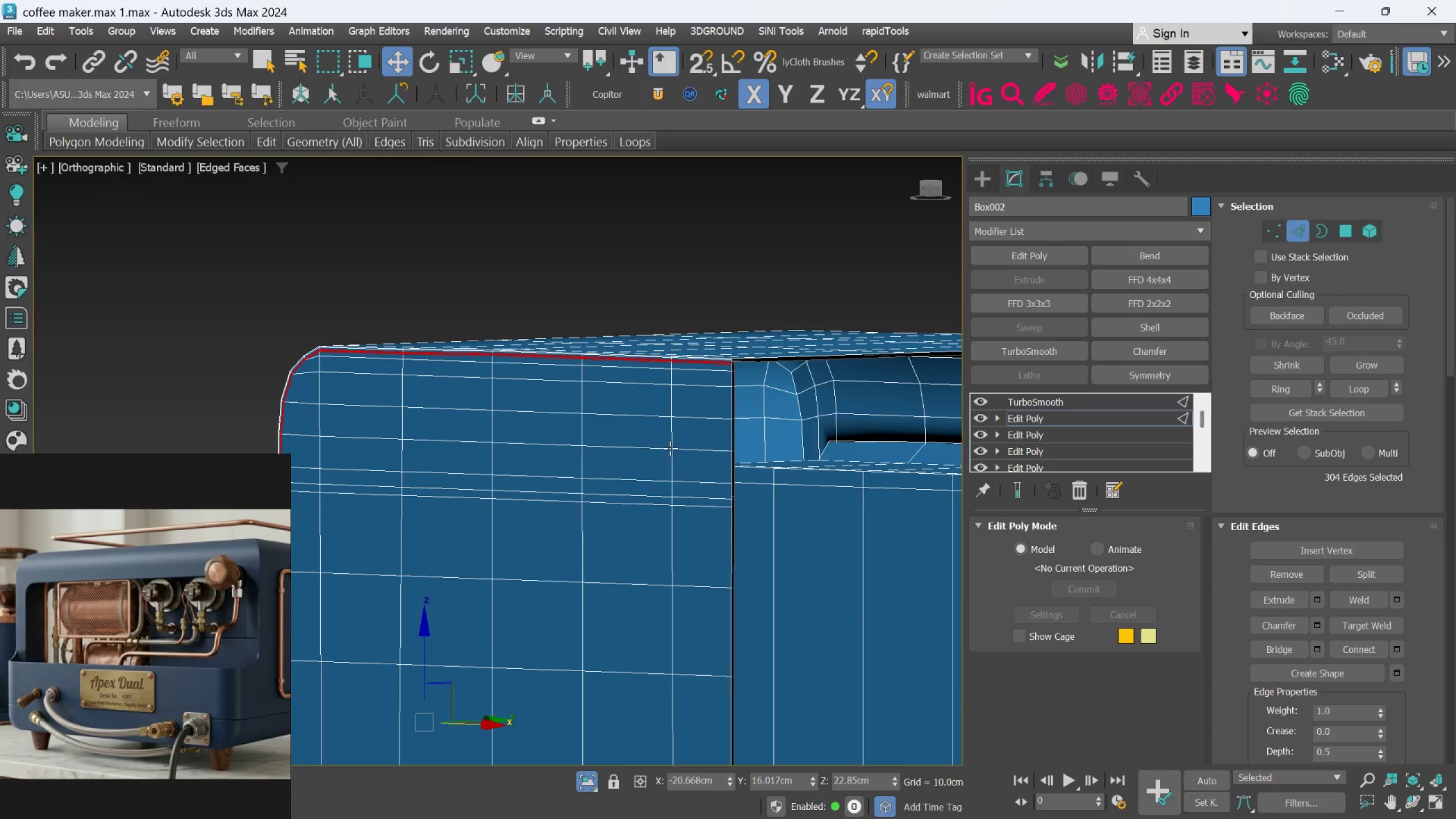 
hold_key(key=AltLeft, duration=1.38)
 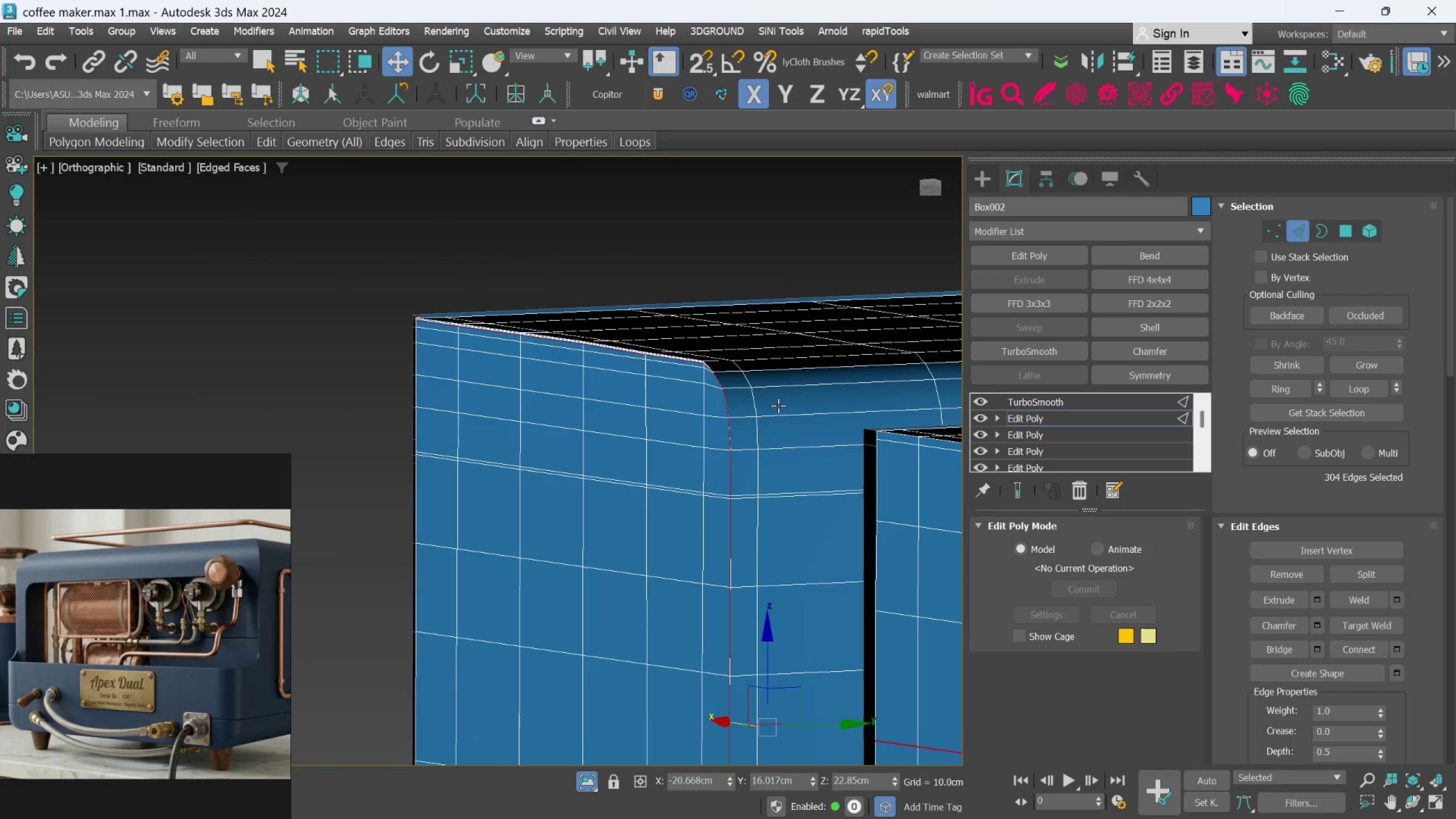 
scroll: coordinate [632, 370], scroll_direction: up, amount: 7.0
 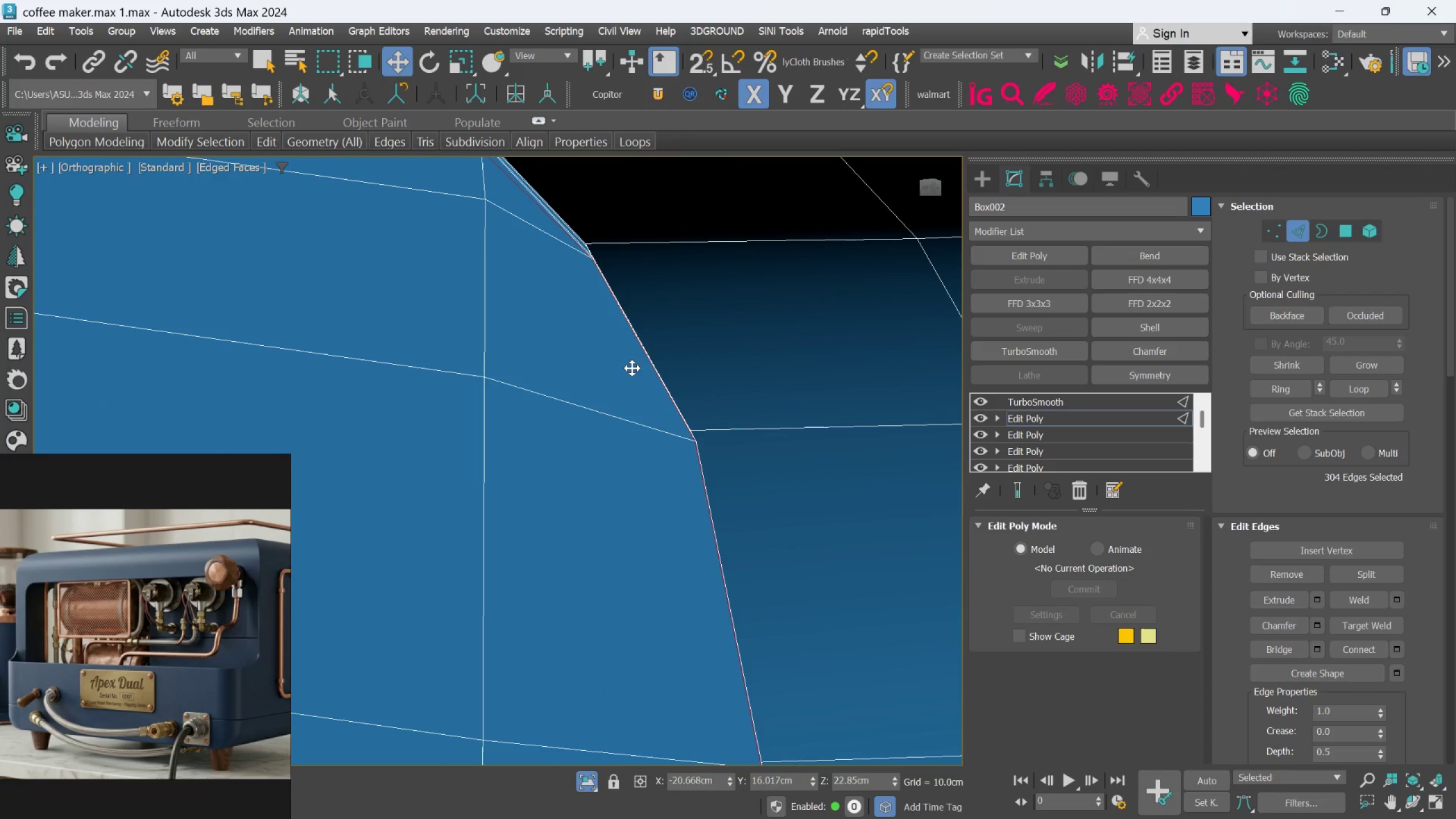 
key(Control+Backspace)
 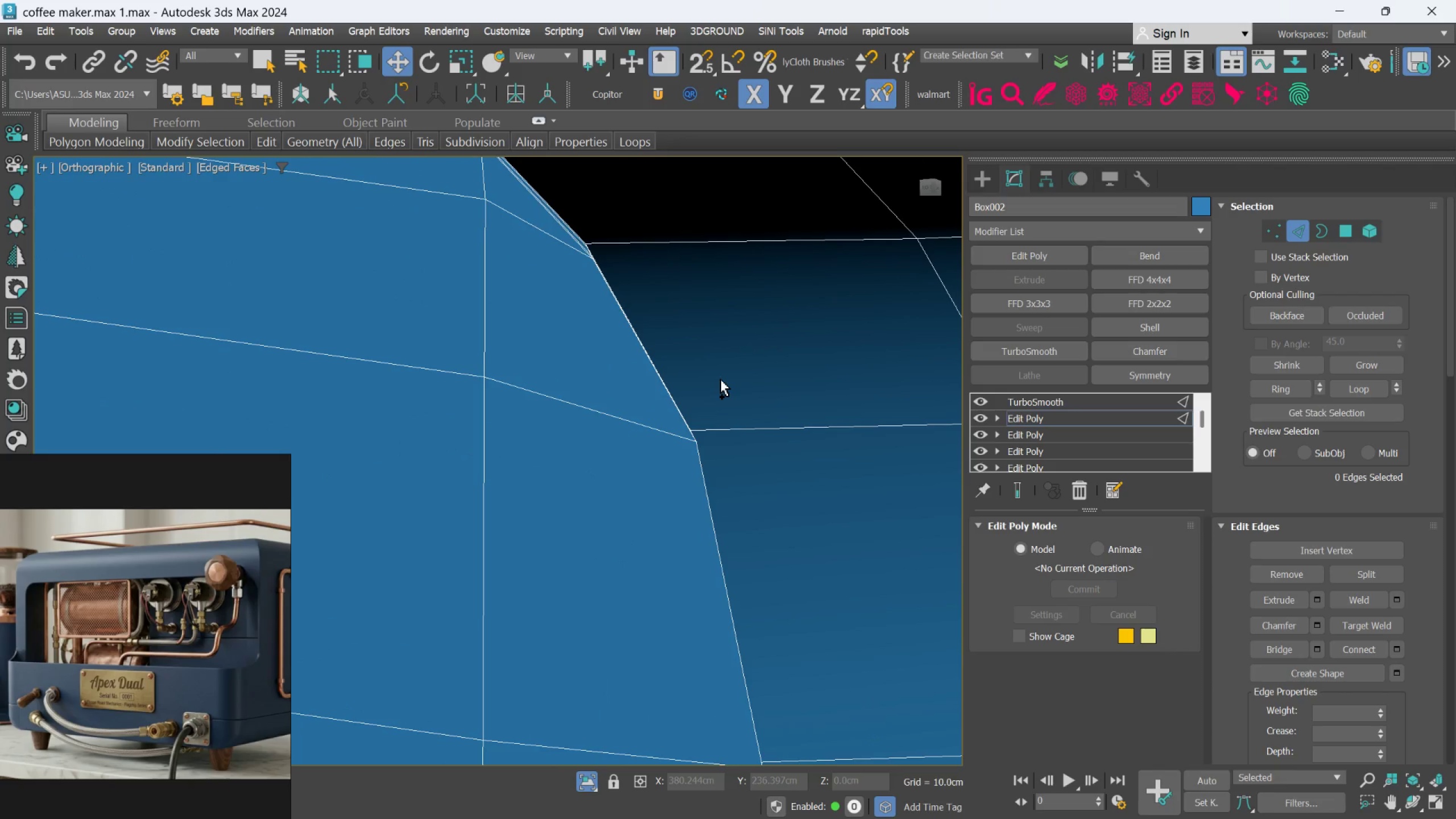 
hold_key(key=AltLeft, duration=0.67)
 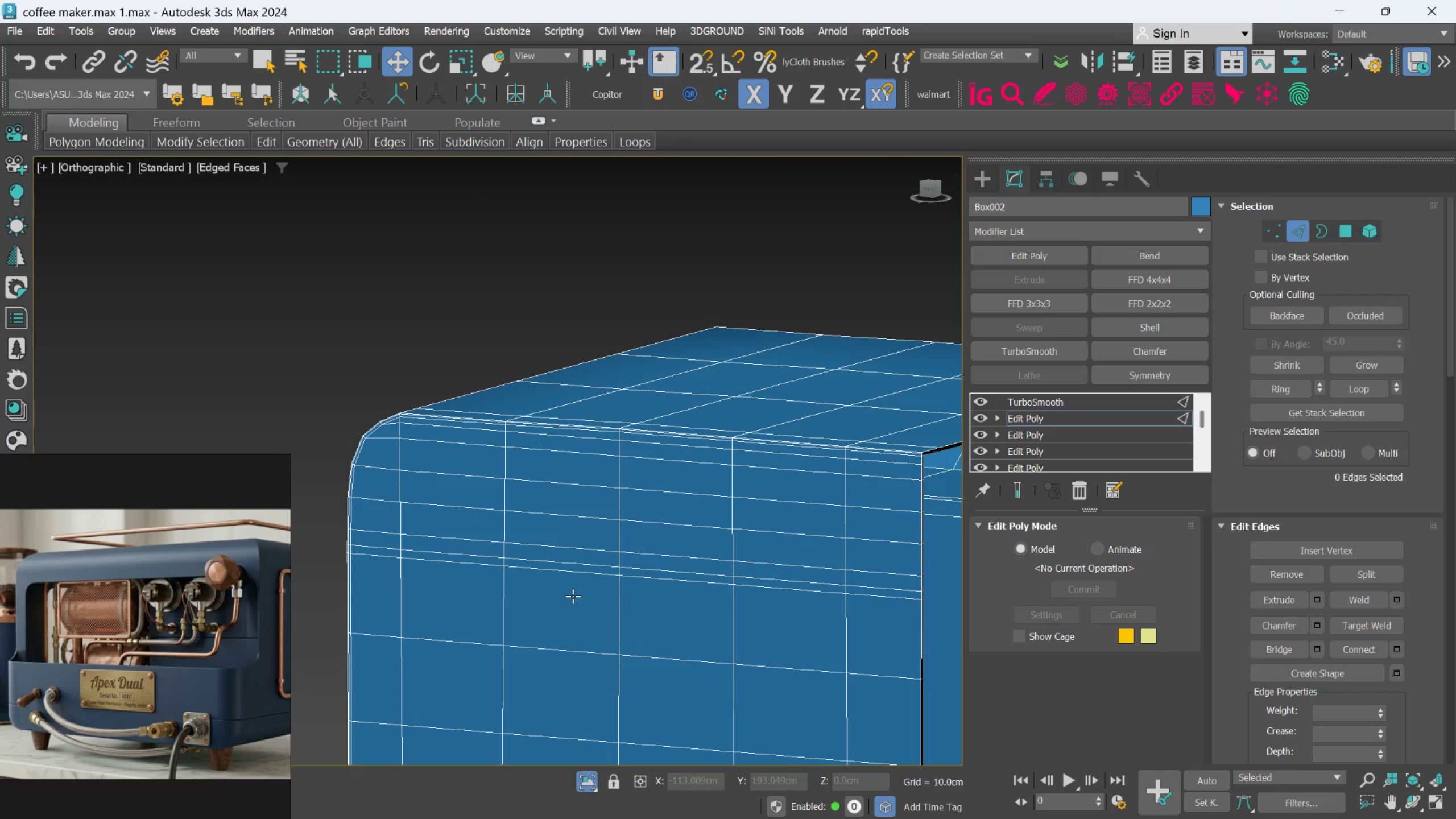 
scroll: coordinate [730, 475], scroll_direction: down, amount: 10.0
 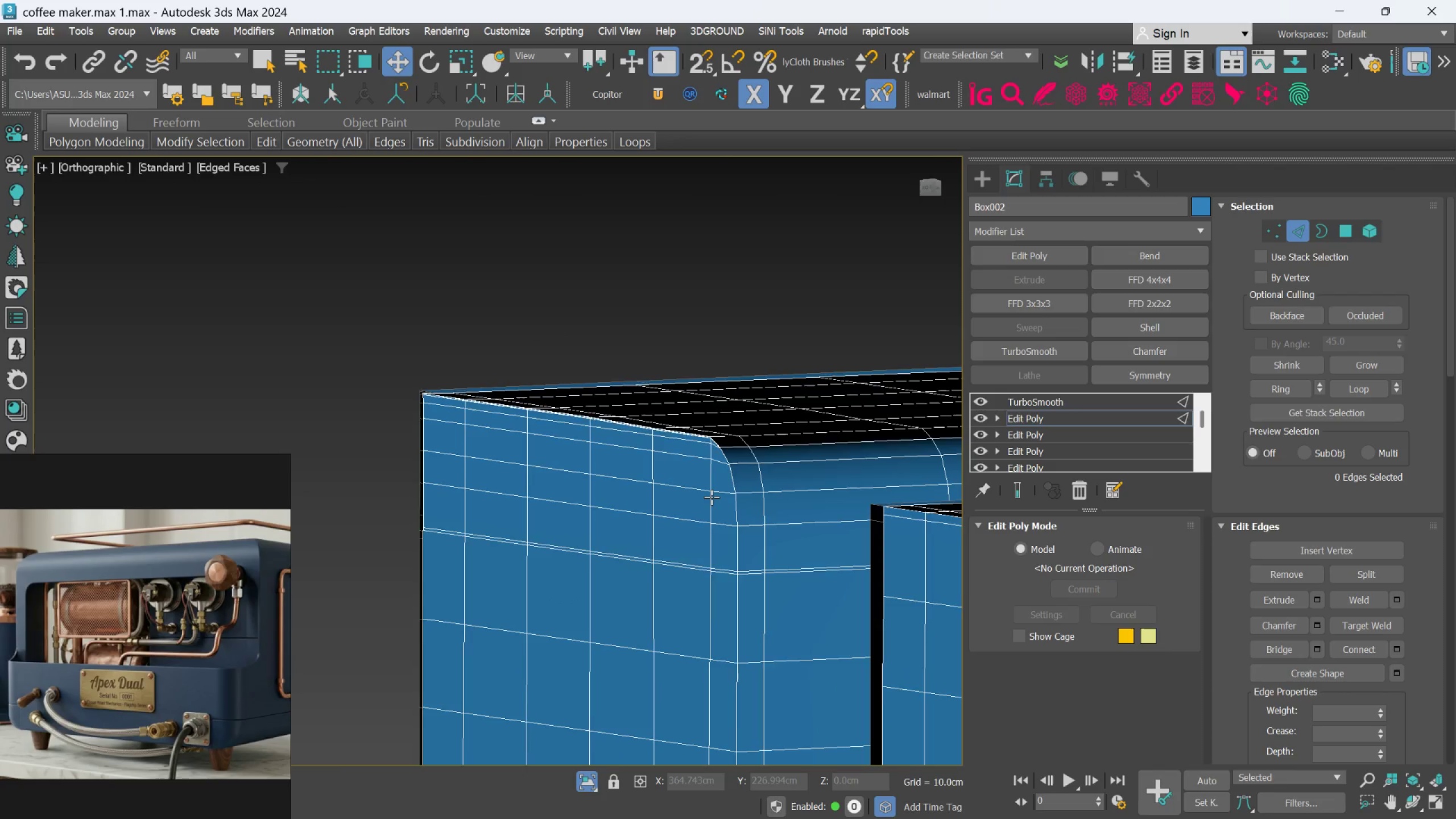 
hold_key(key=AltLeft, duration=0.42)
 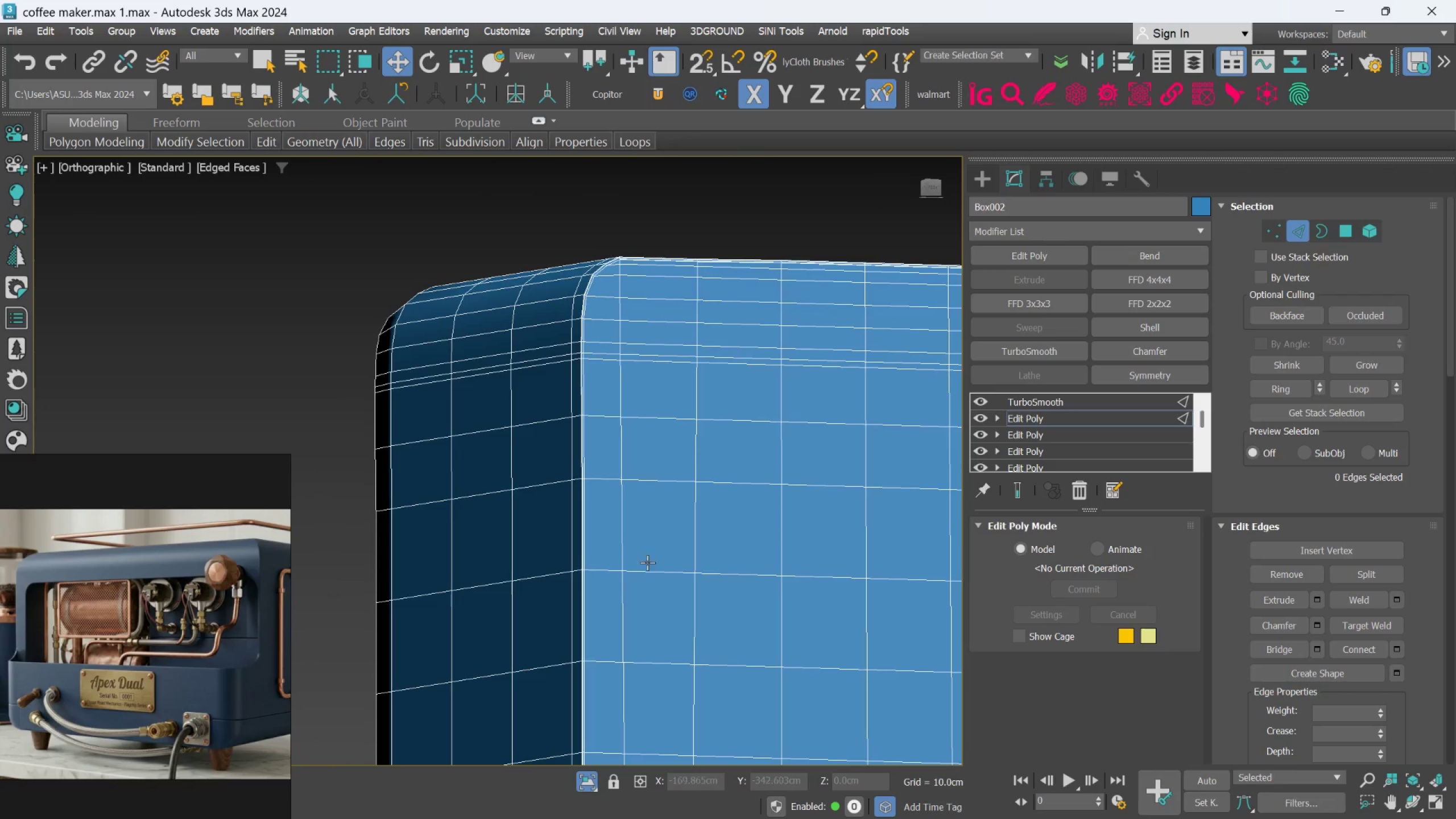 
scroll: coordinate [666, 407], scroll_direction: down, amount: 1.0
 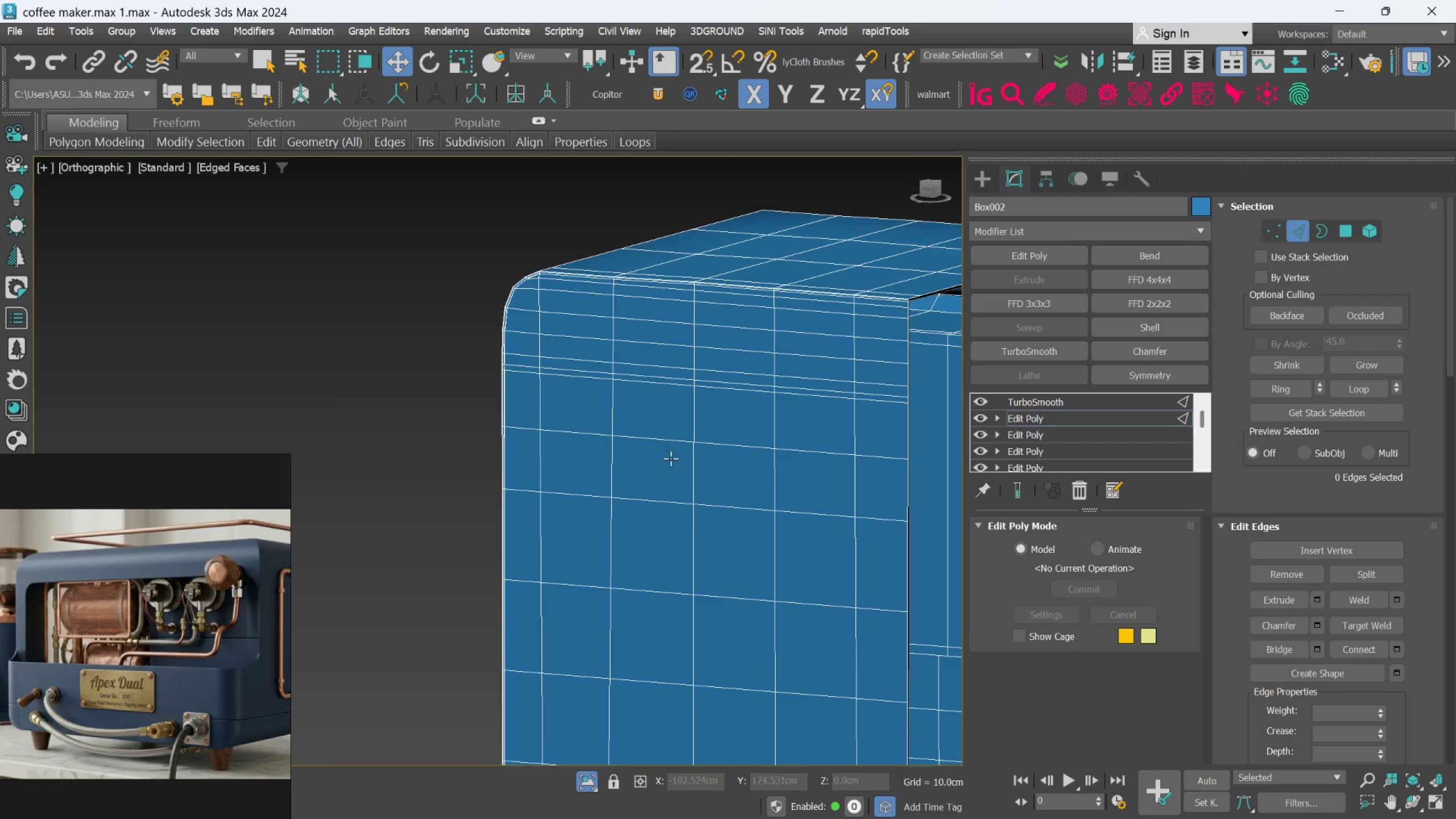 
scroll: coordinate [503, 577], scroll_direction: up, amount: 10.0
 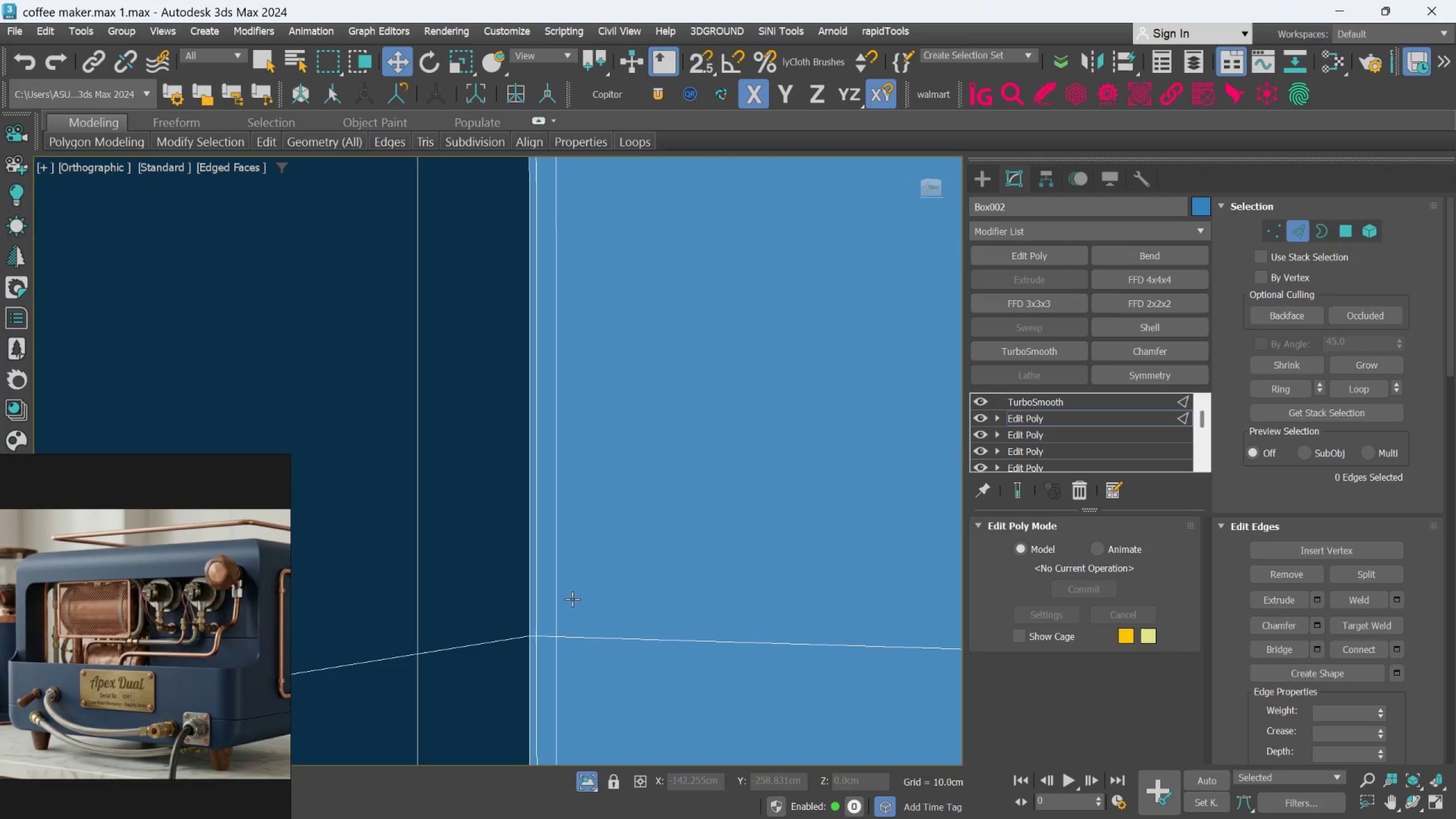 
scroll: coordinate [572, 601], scroll_direction: down, amount: 10.0
 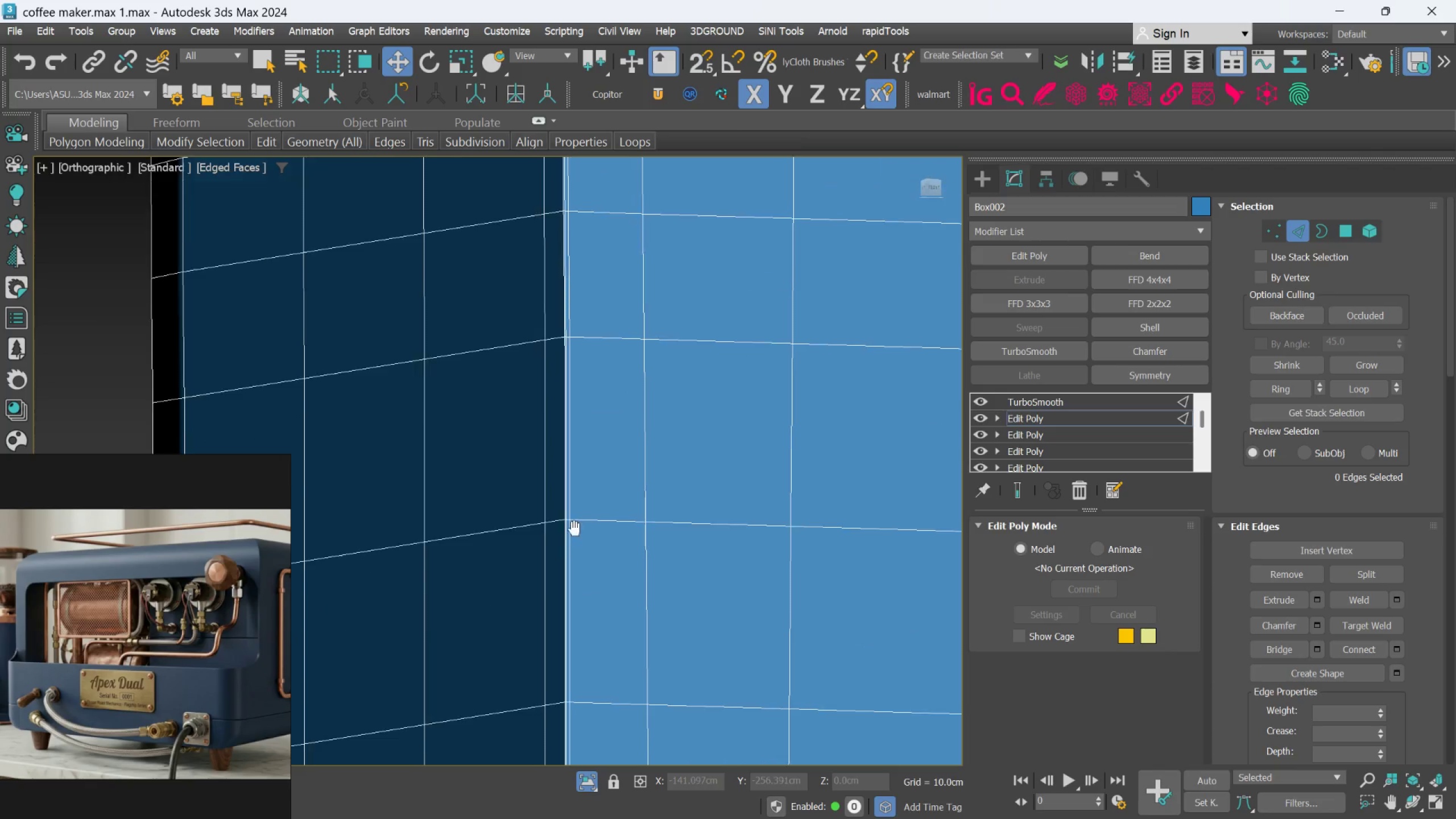 
scroll: coordinate [575, 541], scroll_direction: up, amount: 1.0
 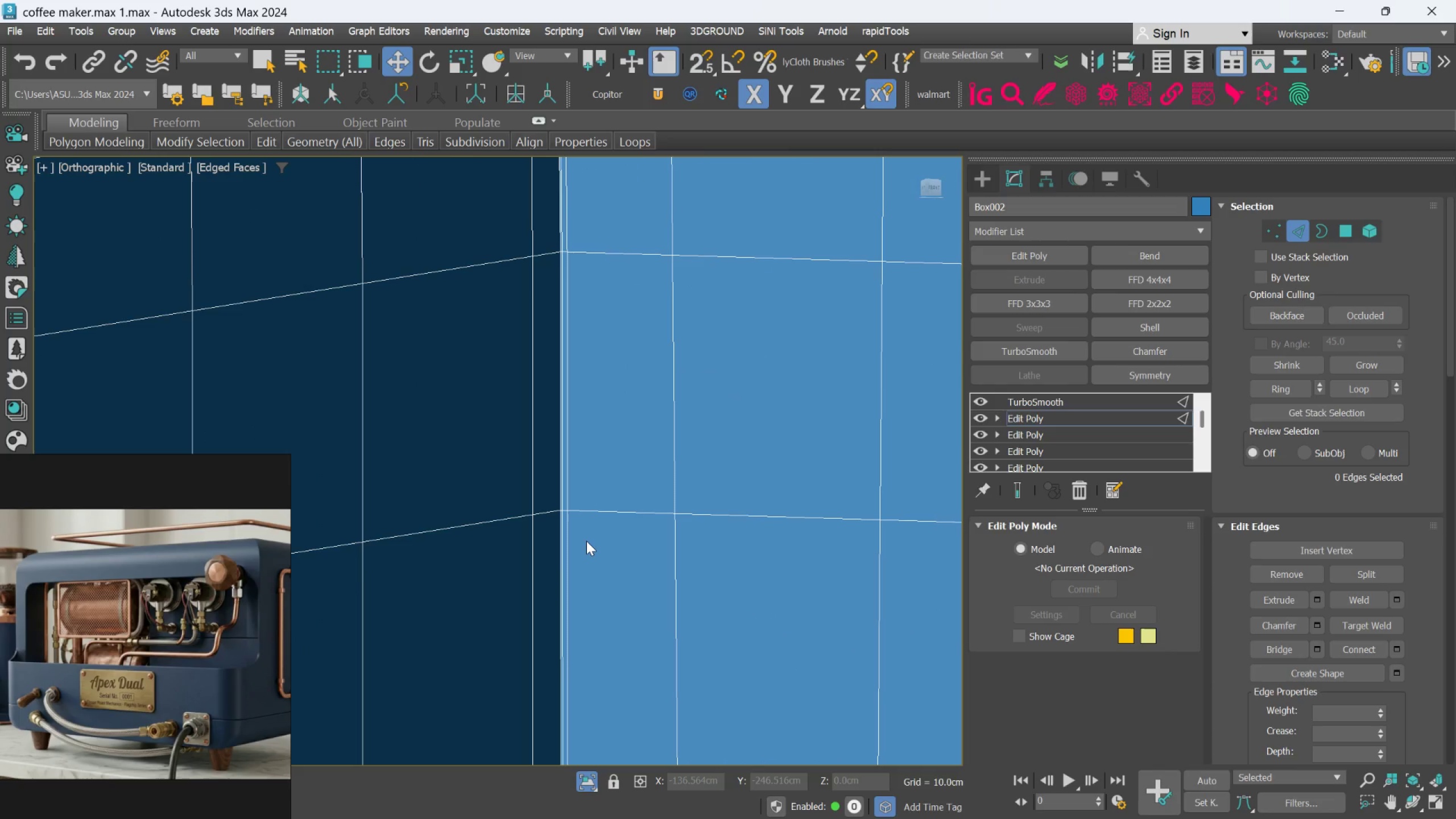 
hold_key(key=AltLeft, duration=0.5)
 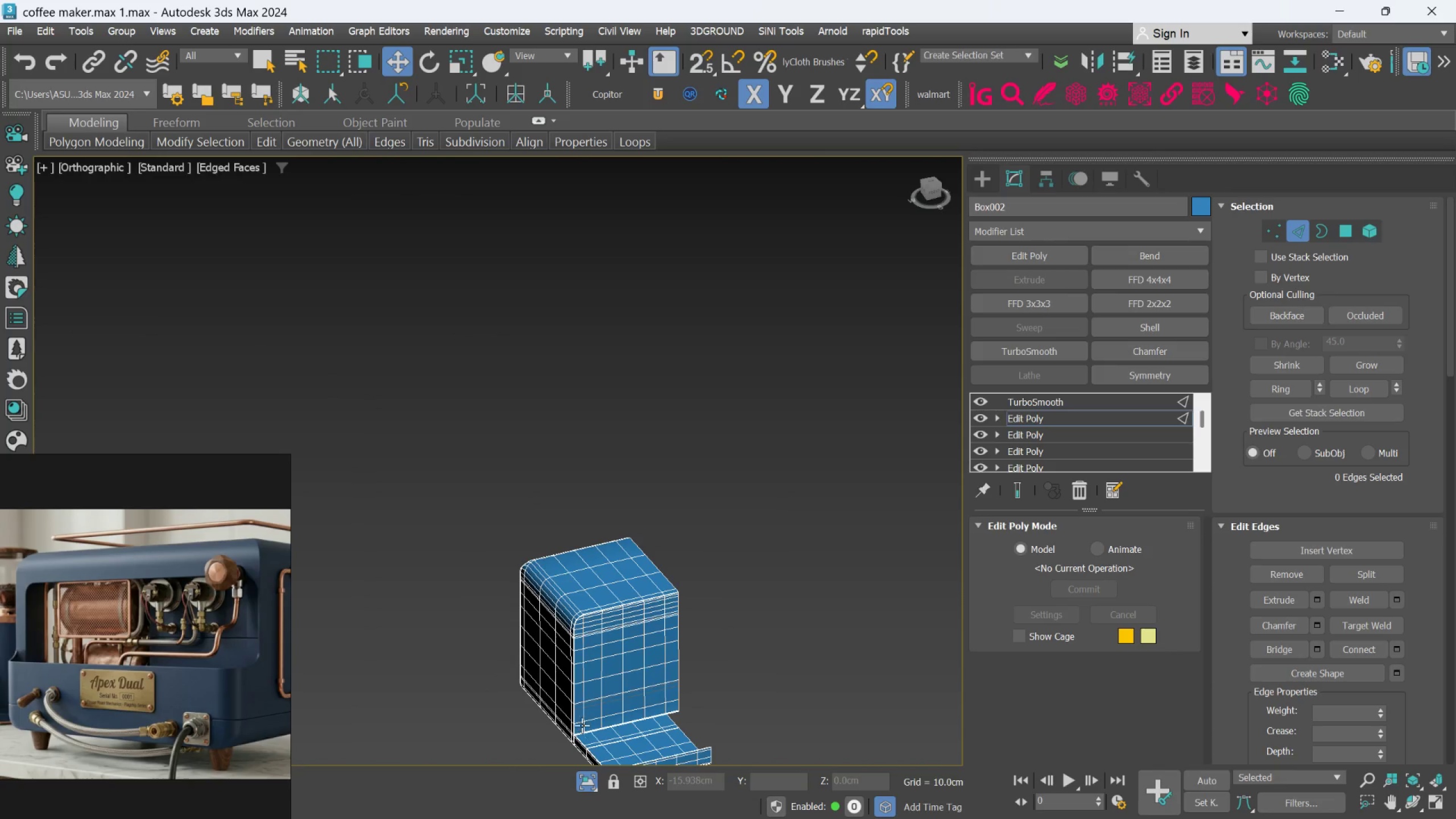 
scroll: coordinate [572, 657], scroll_direction: down, amount: 18.0
 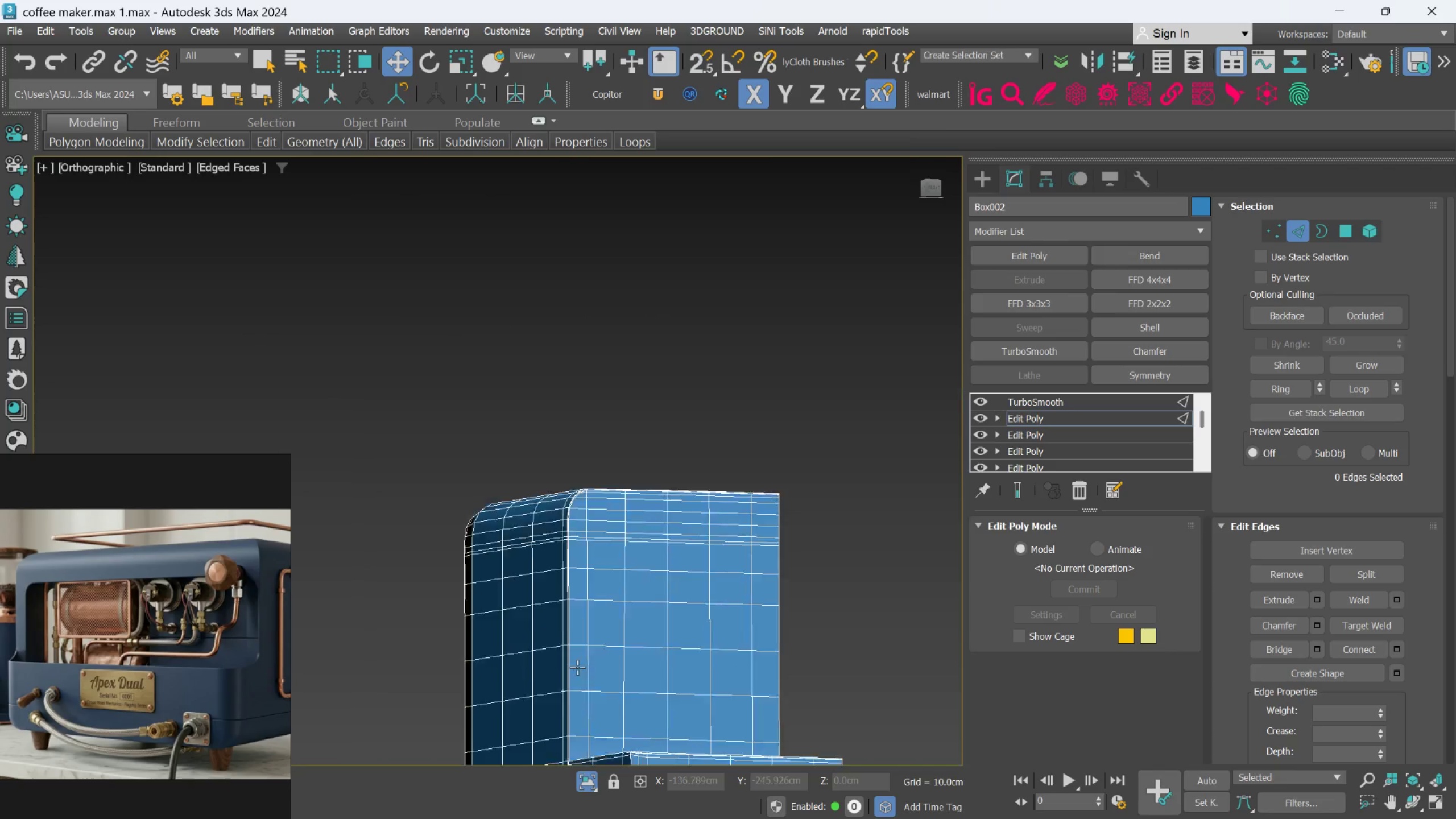 
scroll: coordinate [588, 574], scroll_direction: up, amount: 18.0
 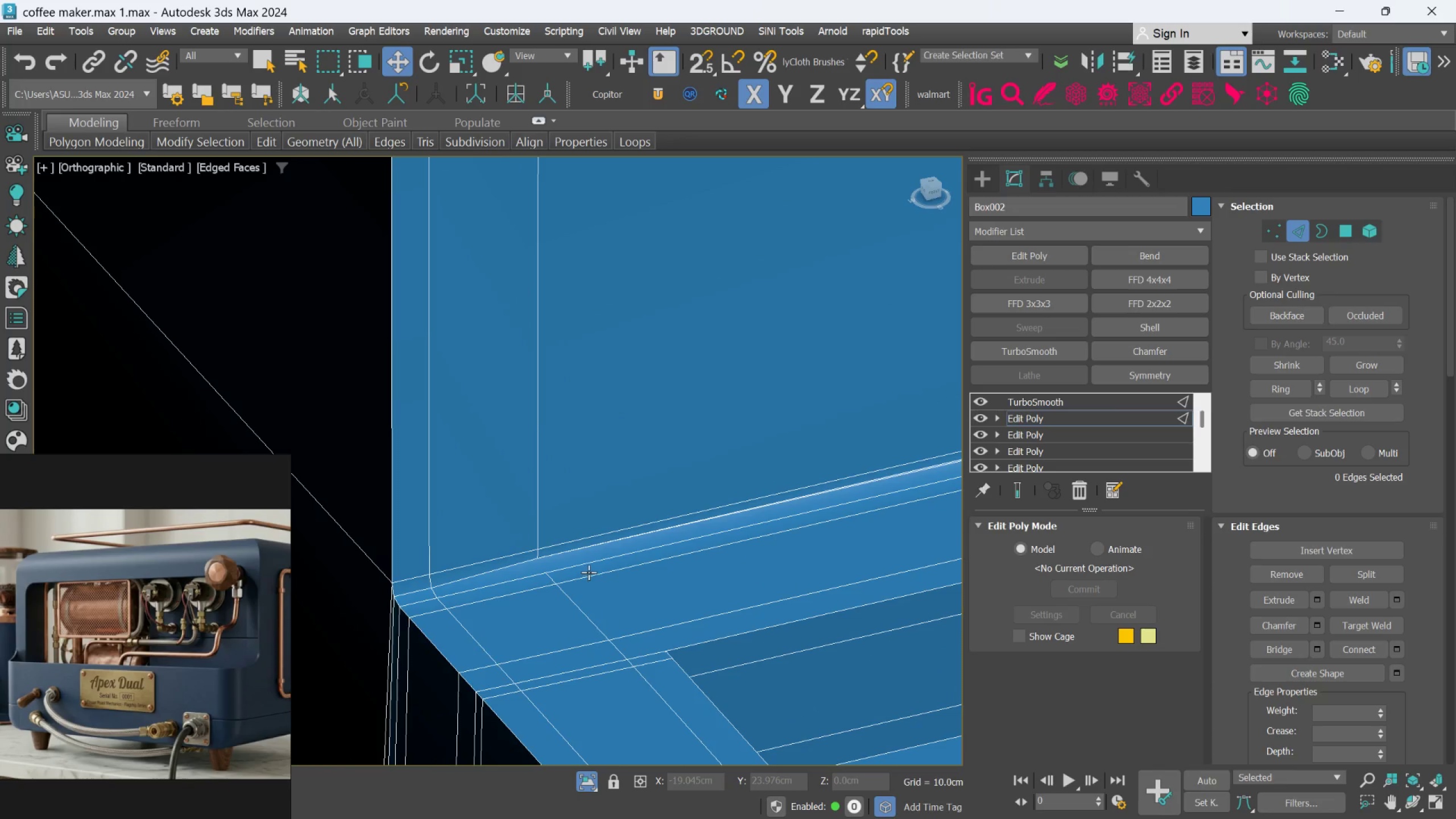 
key(Alt+1)
 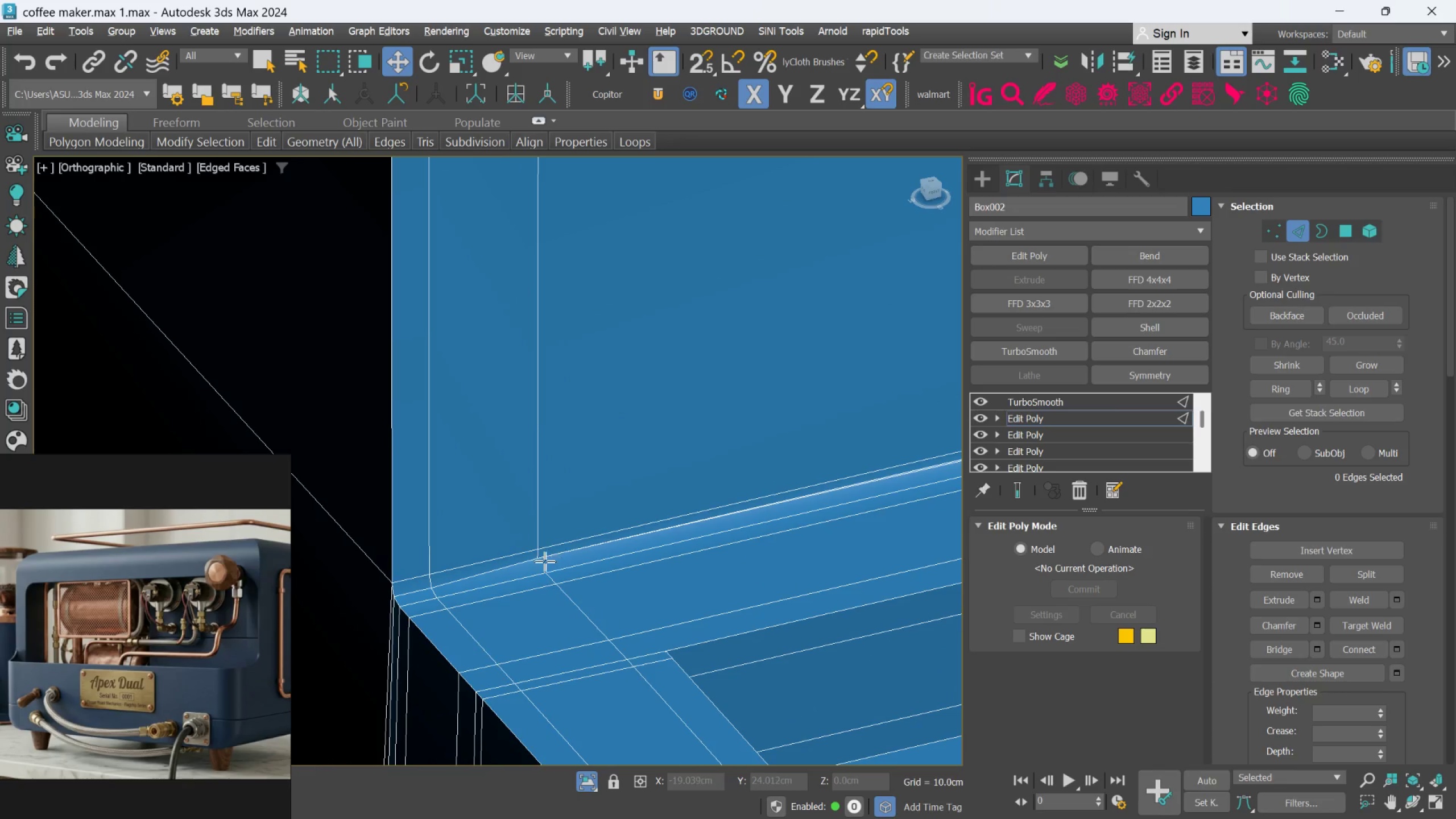 
scroll: coordinate [544, 558], scroll_direction: up, amount: 4.0
 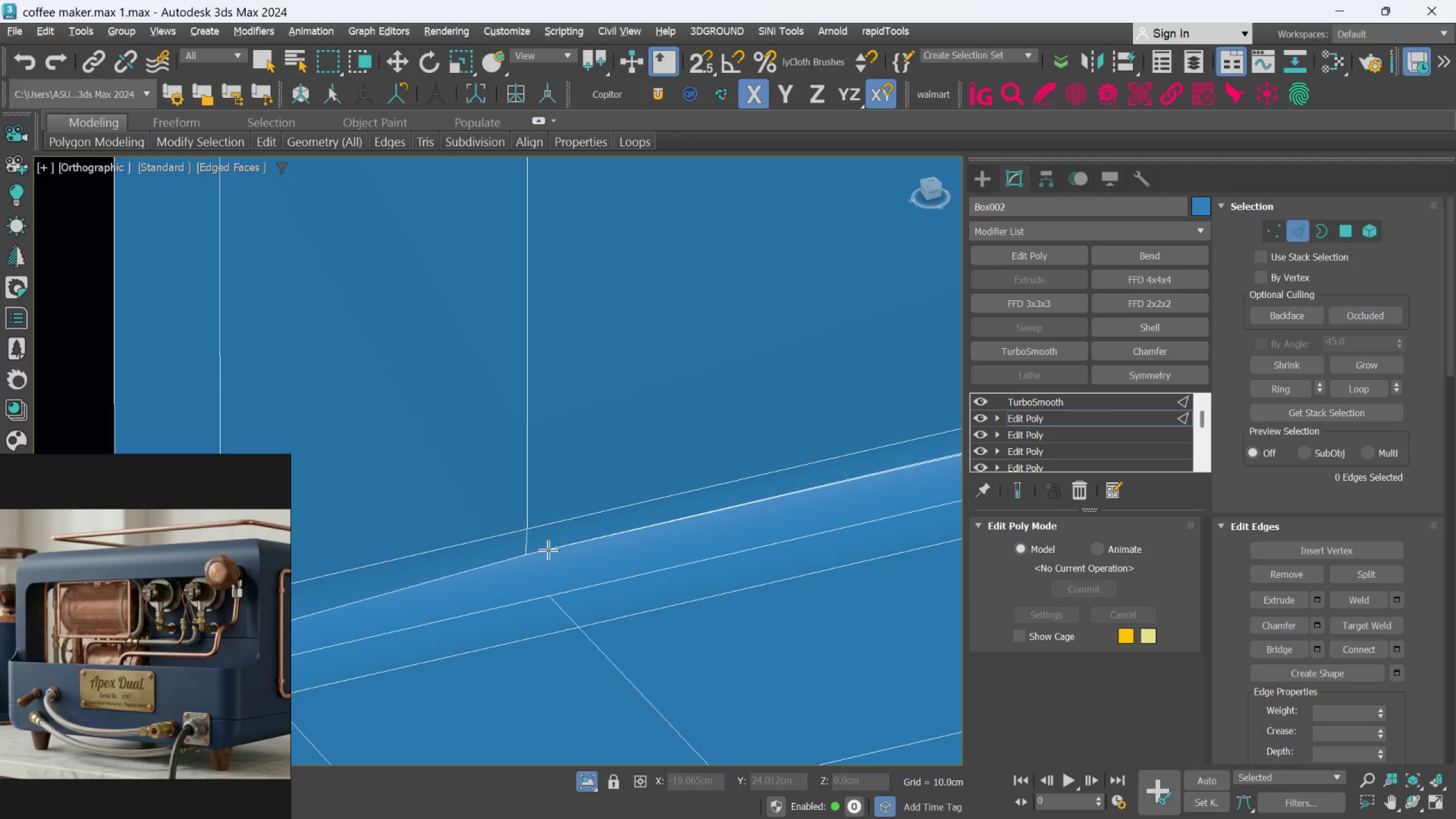 
key(Alt+C)
 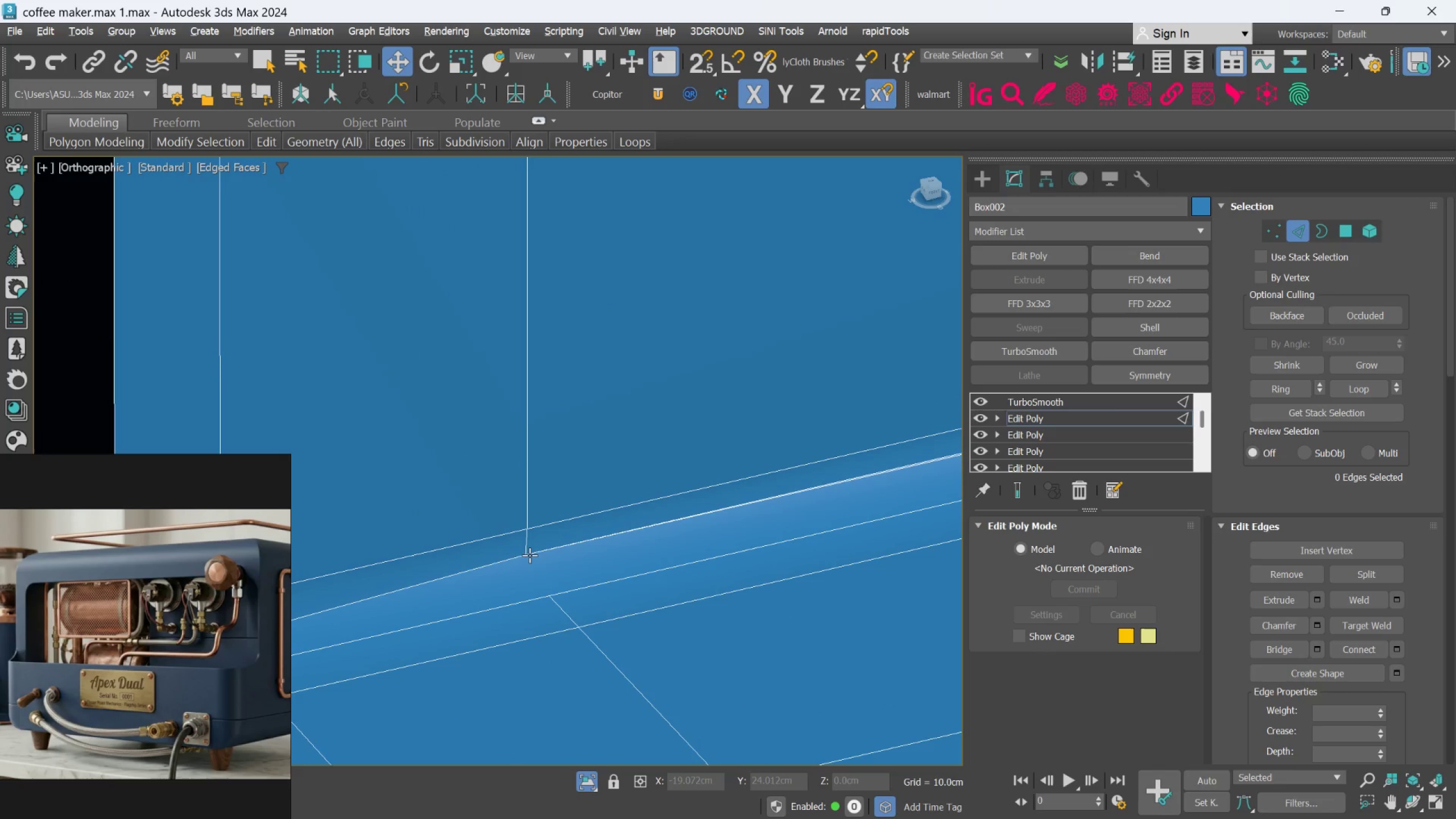 
key(Alt+C)
 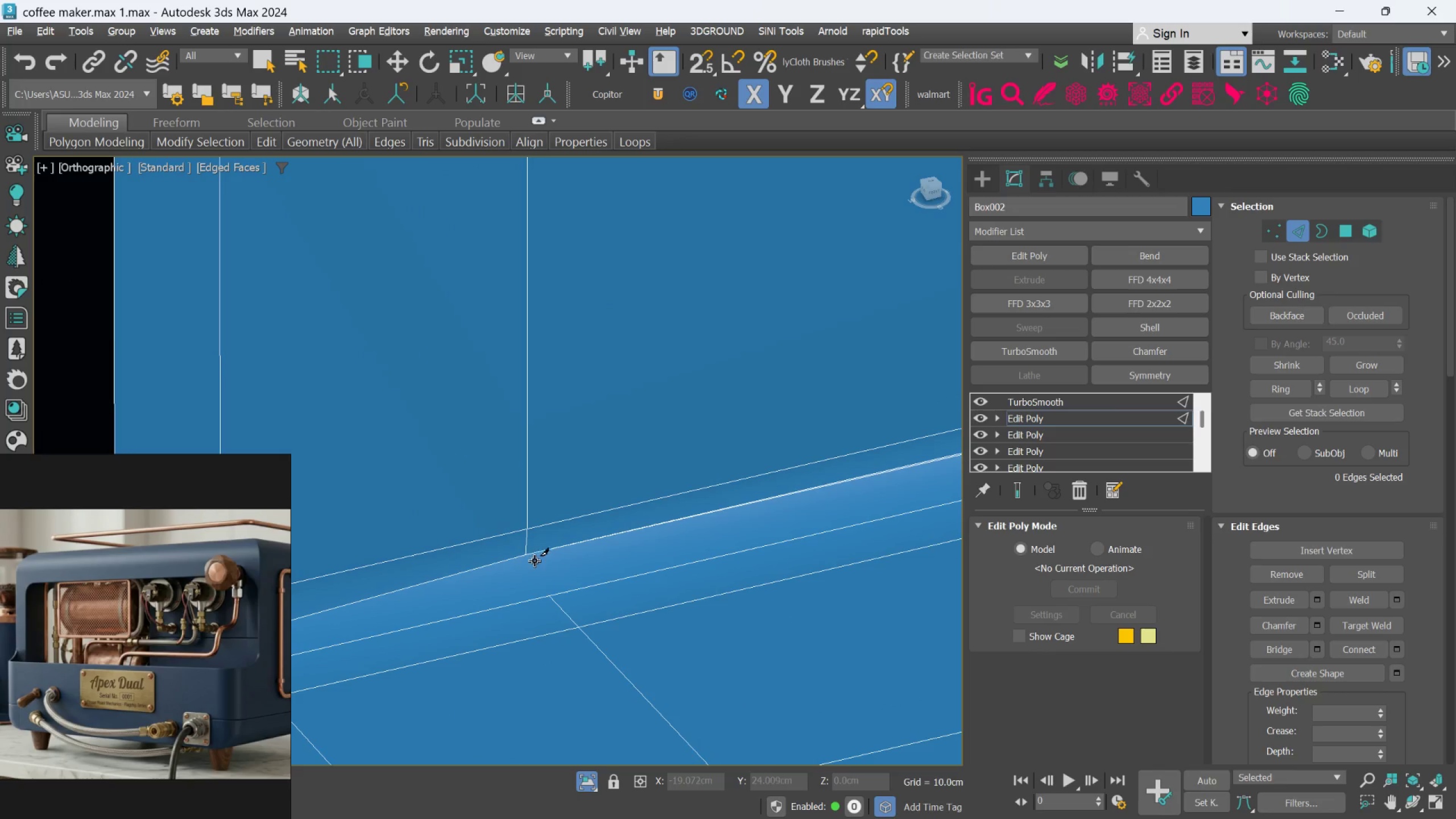 
right_click([586, 595])
 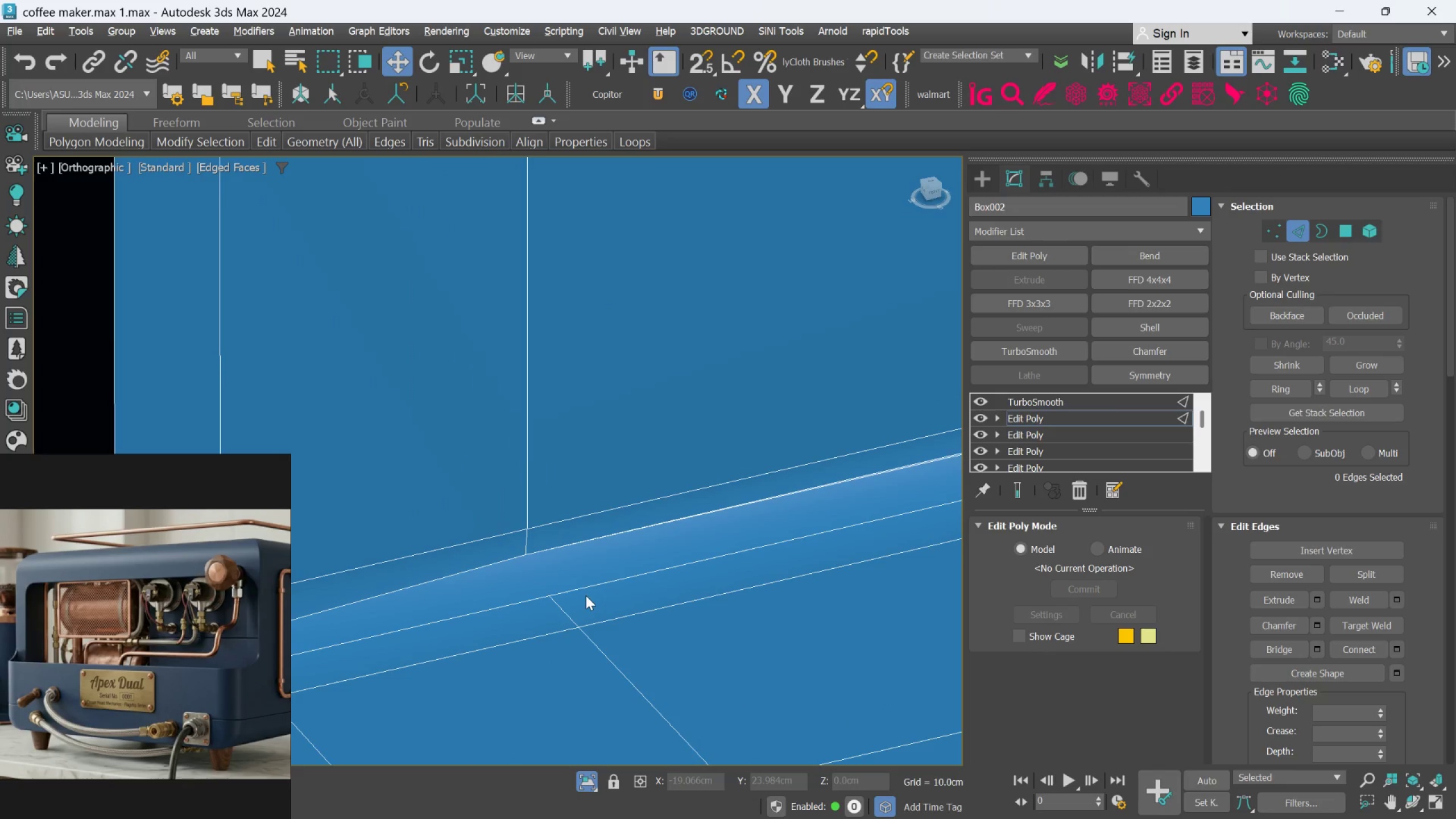 
key(Alt+C)
 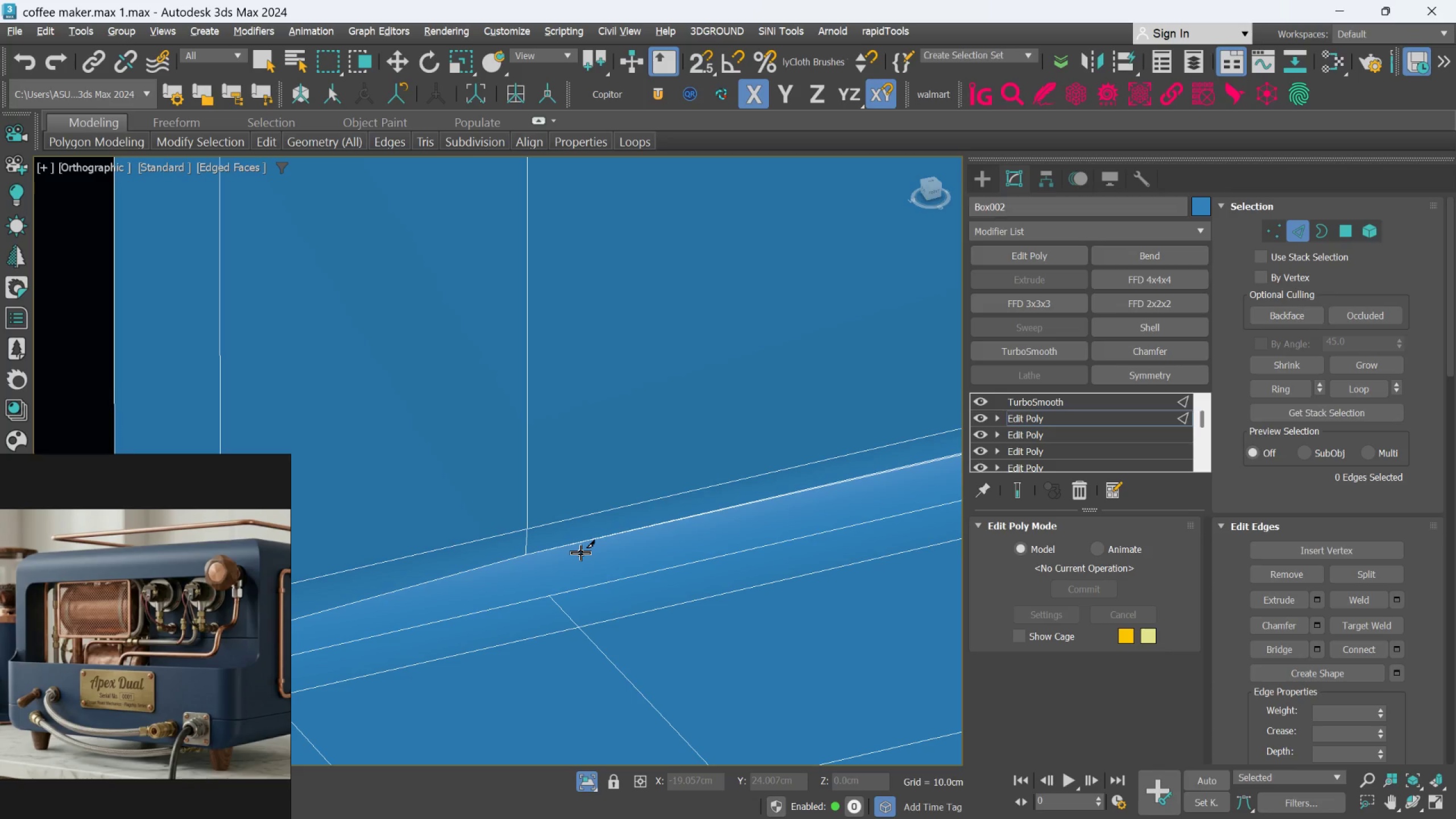 
key(Alt+AltLeft)
 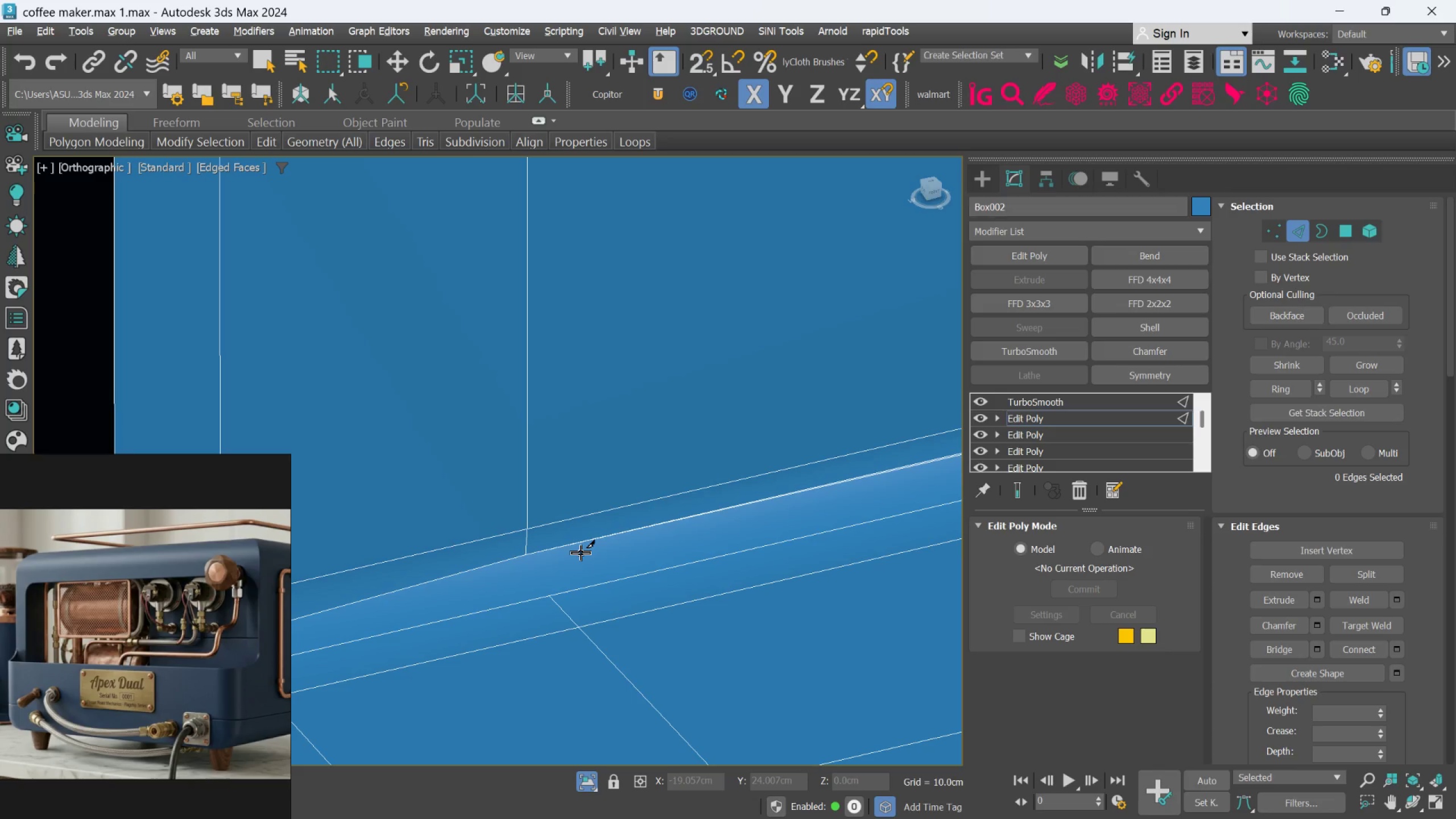 
key(Alt+C)
 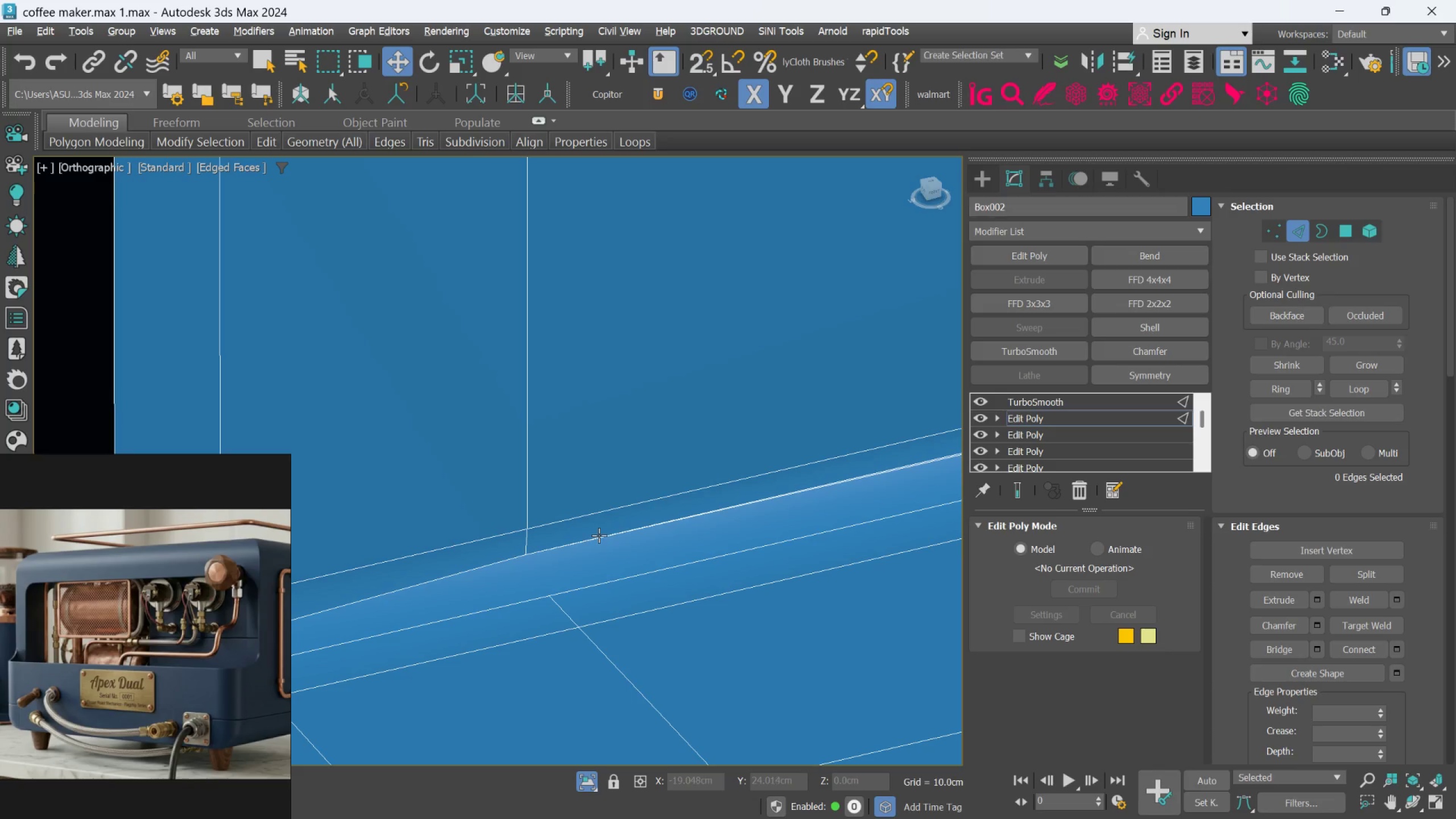 
double_click([599, 535])
 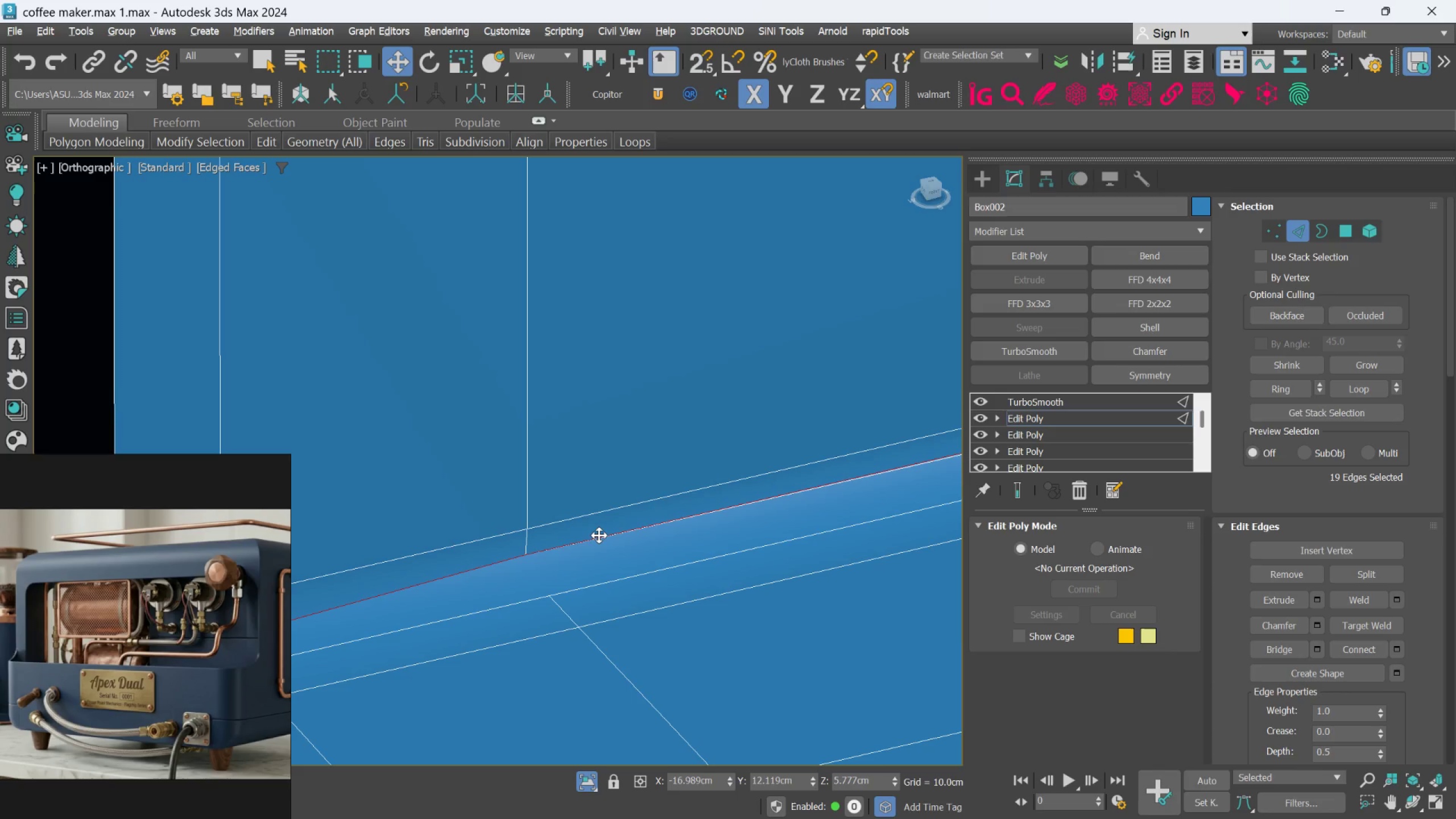 
scroll: coordinate [600, 533], scroll_direction: down, amount: 6.0
 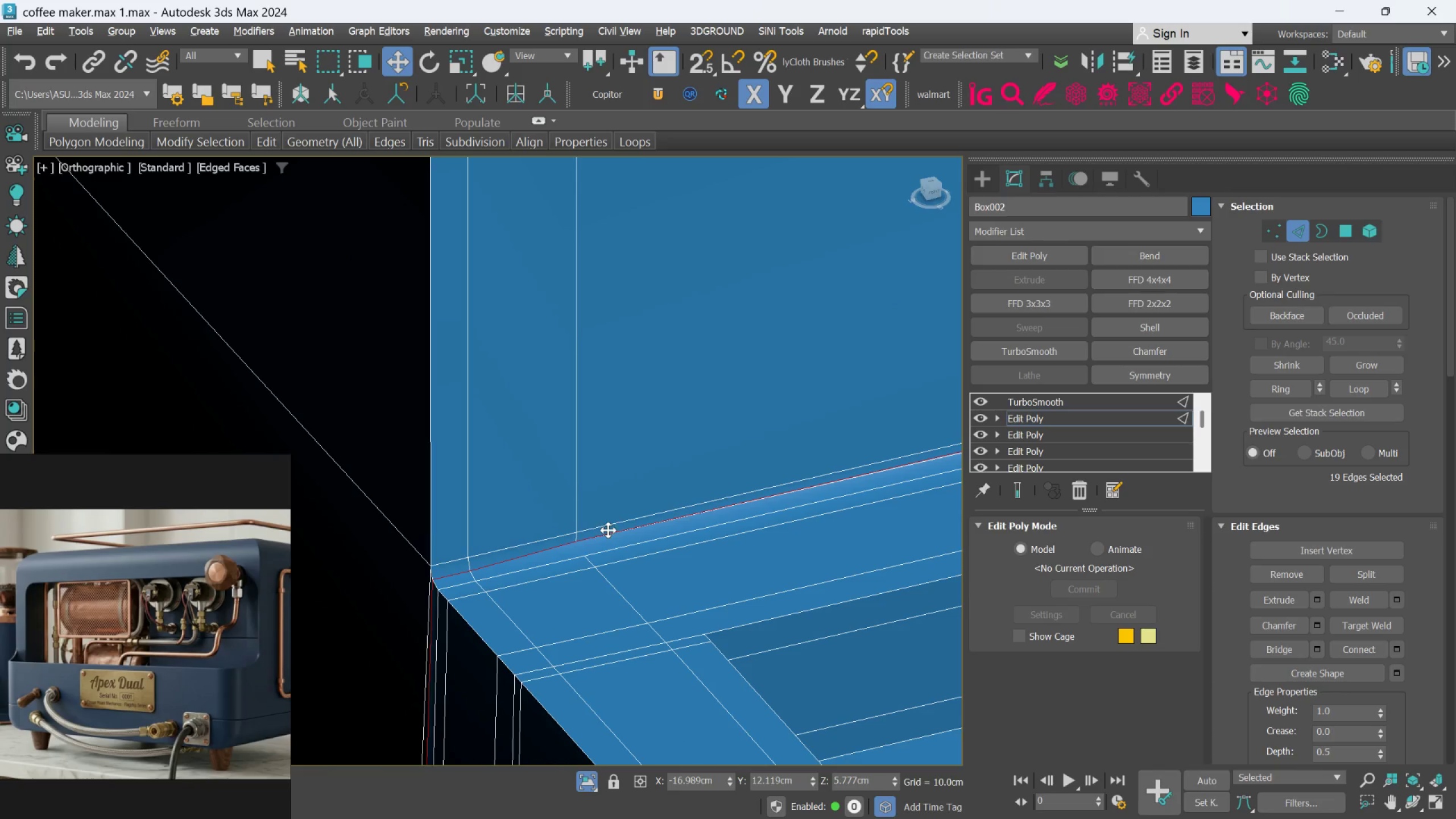 
scroll: coordinate [696, 483], scroll_direction: up, amount: 4.0
 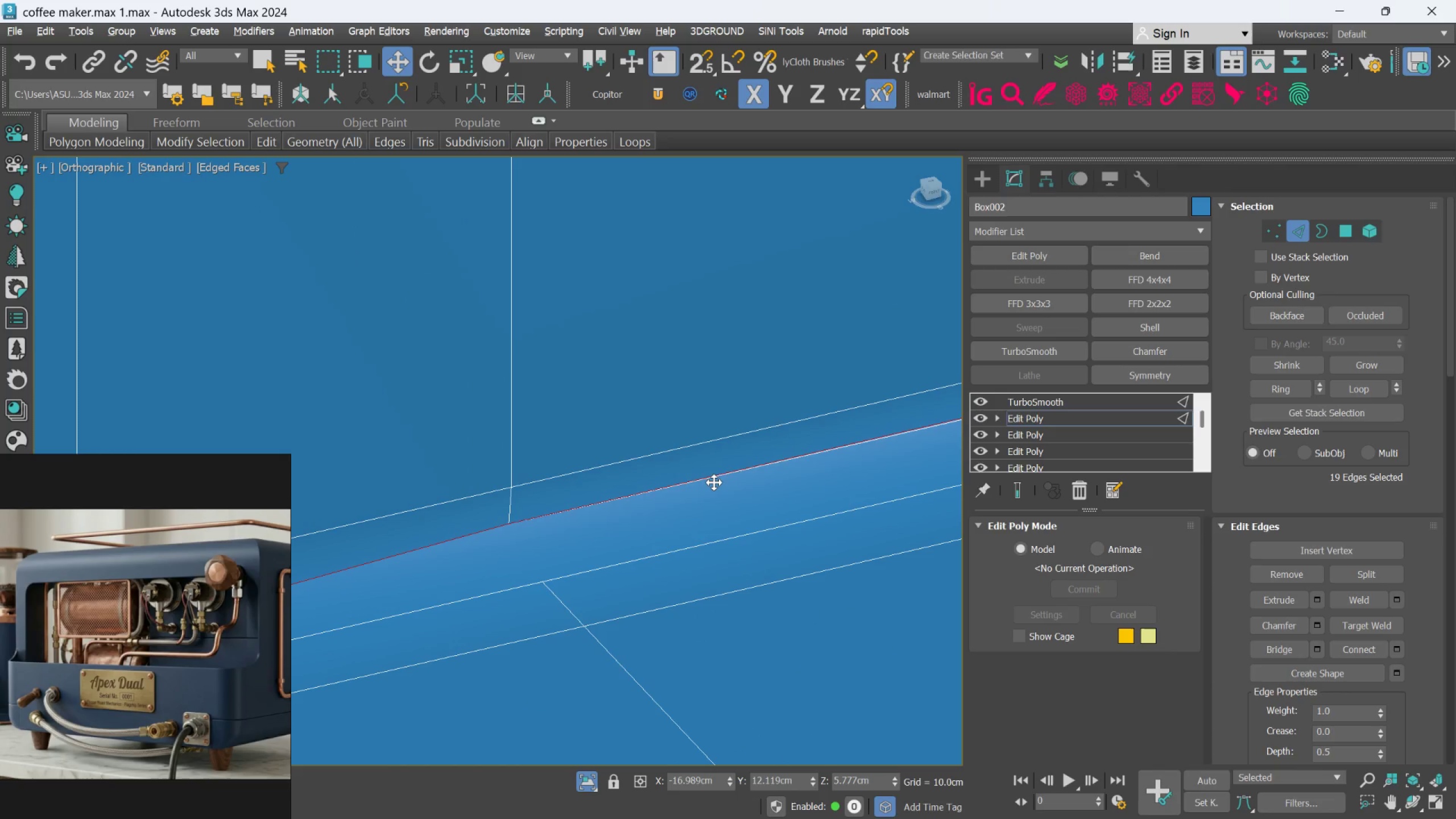 
key(Control+Backspace)
 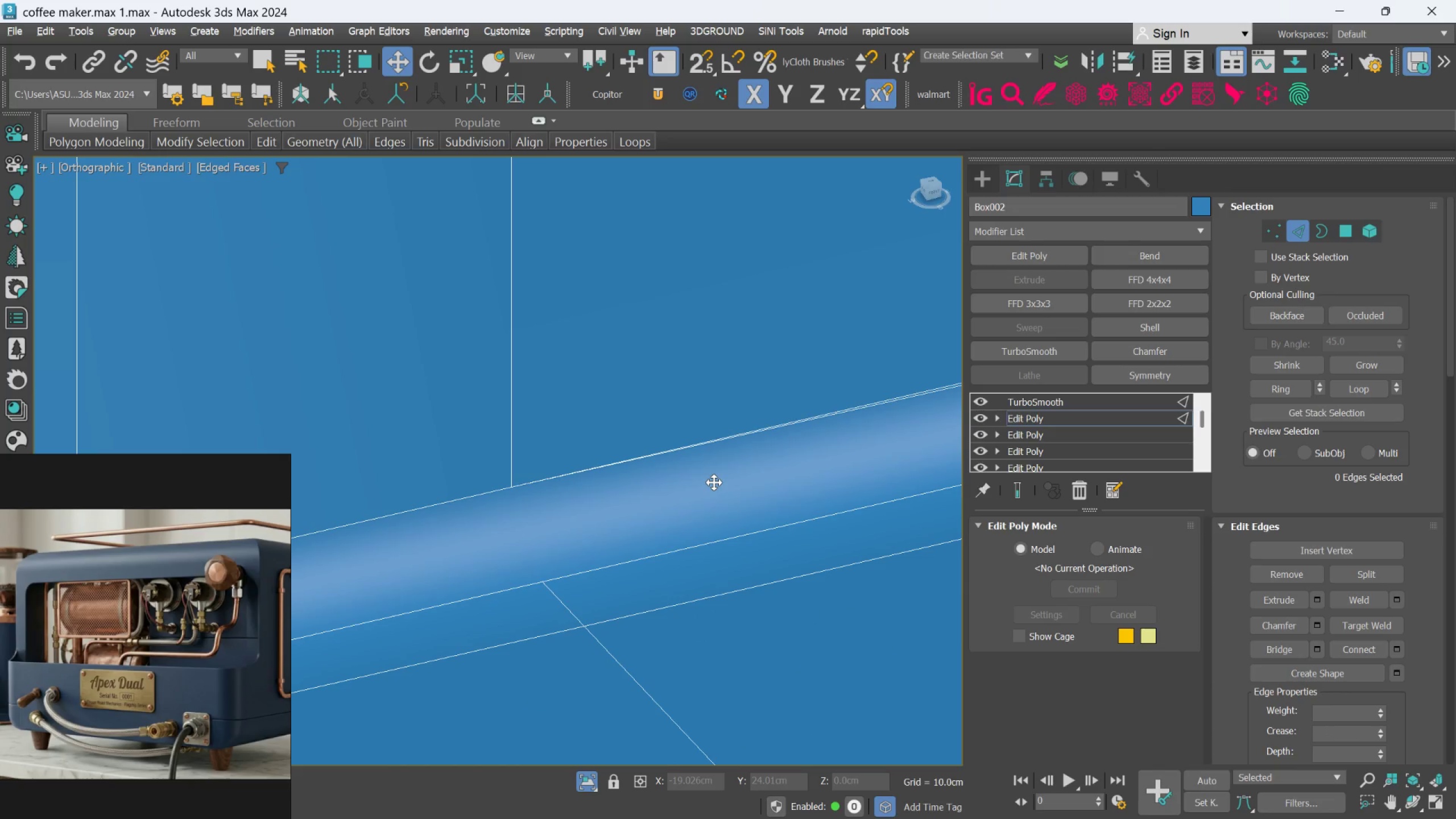 
key(Control+Z)
 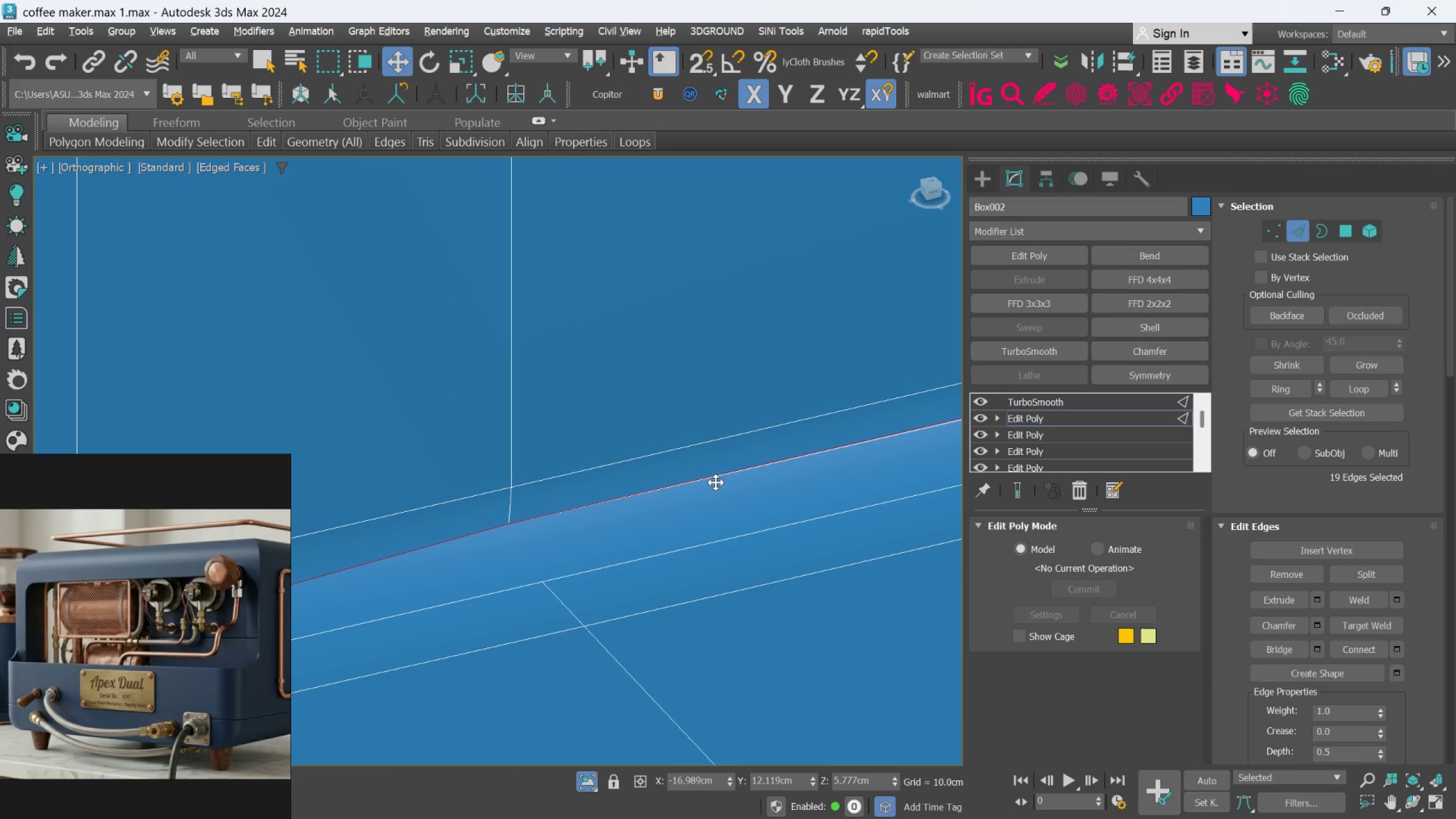 
scroll: coordinate [737, 470], scroll_direction: up, amount: 3.0
 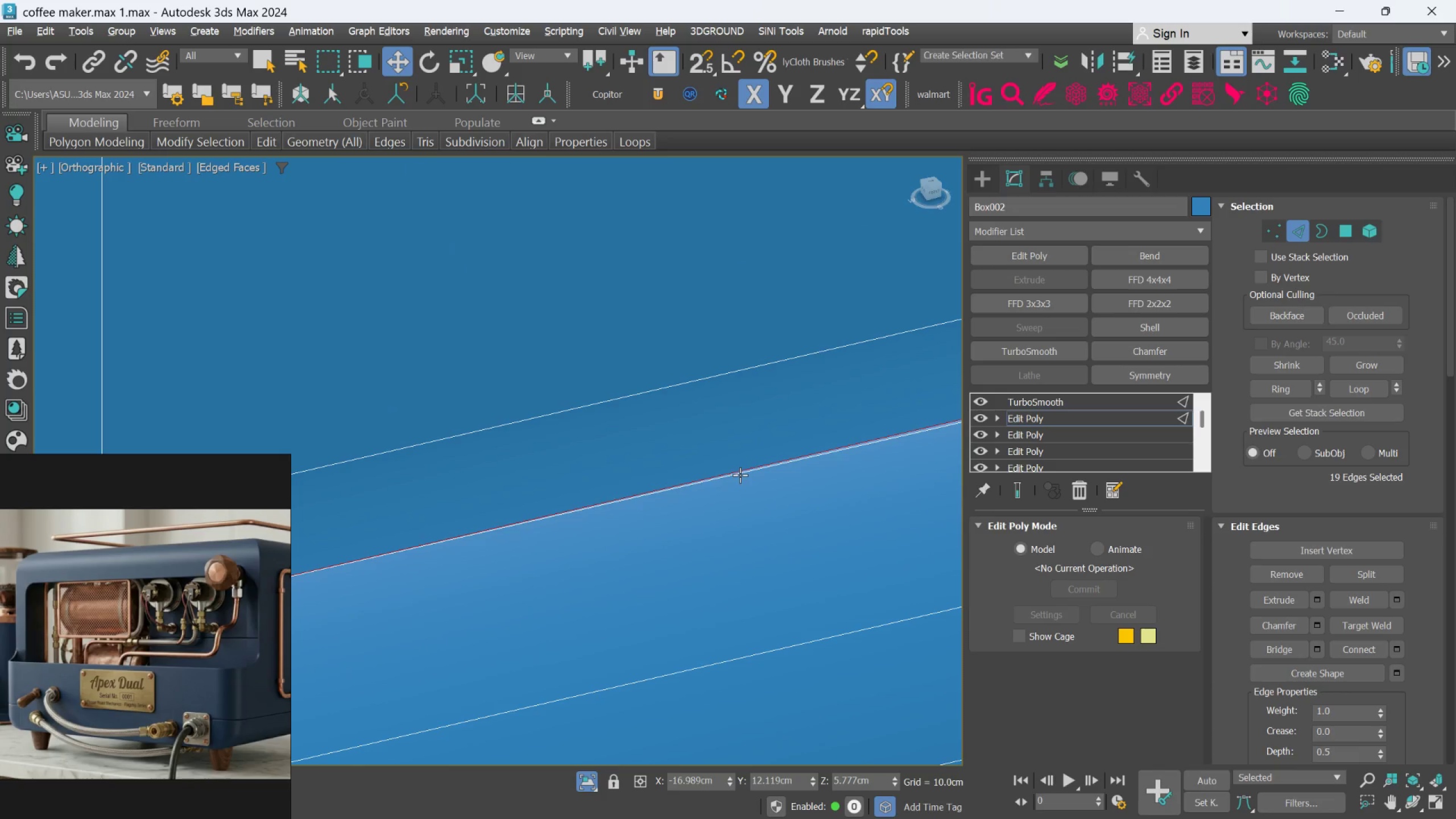 
double_click([740, 475])
 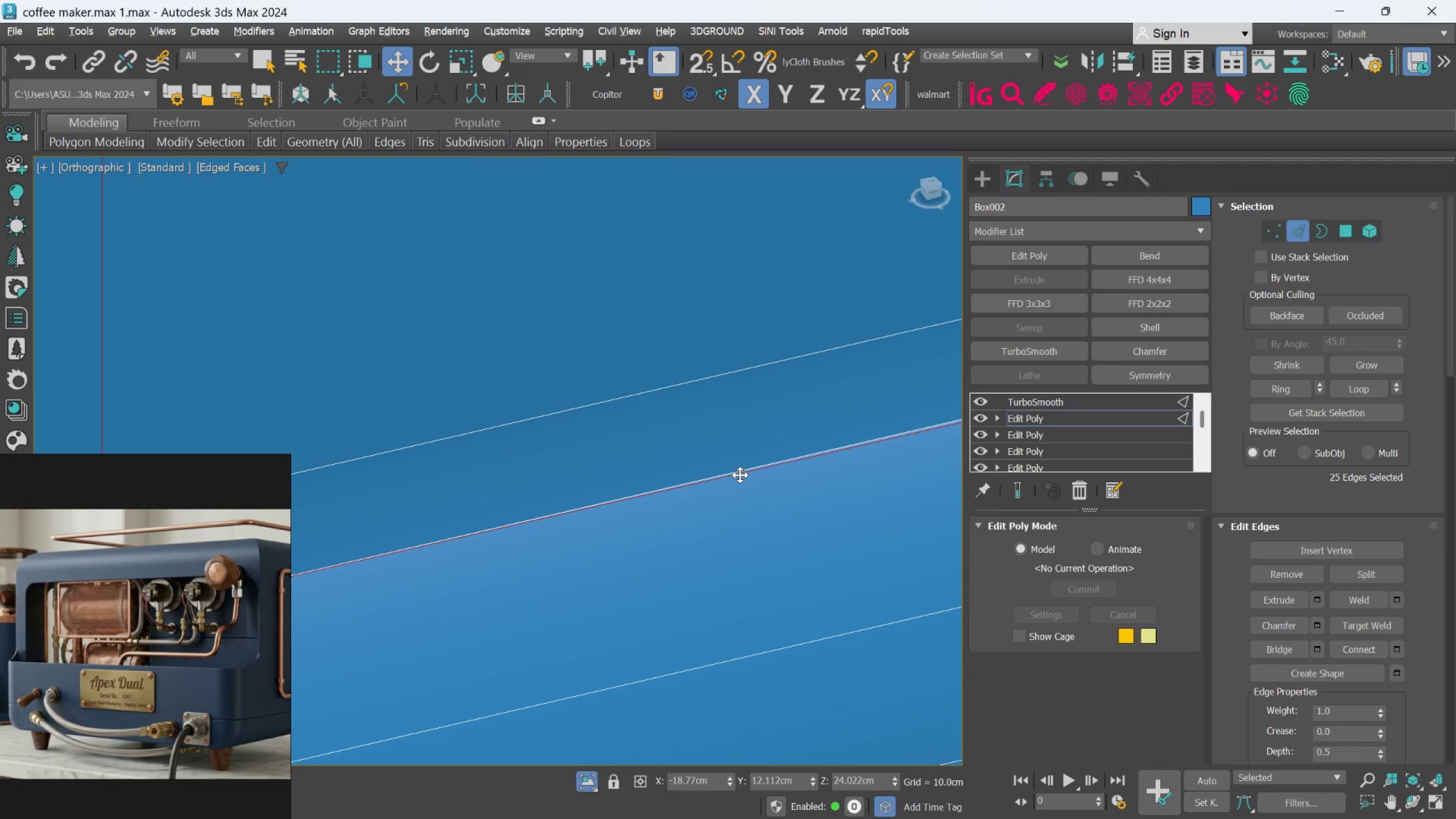 
scroll: coordinate [664, 626], scroll_direction: down, amount: 22.0
 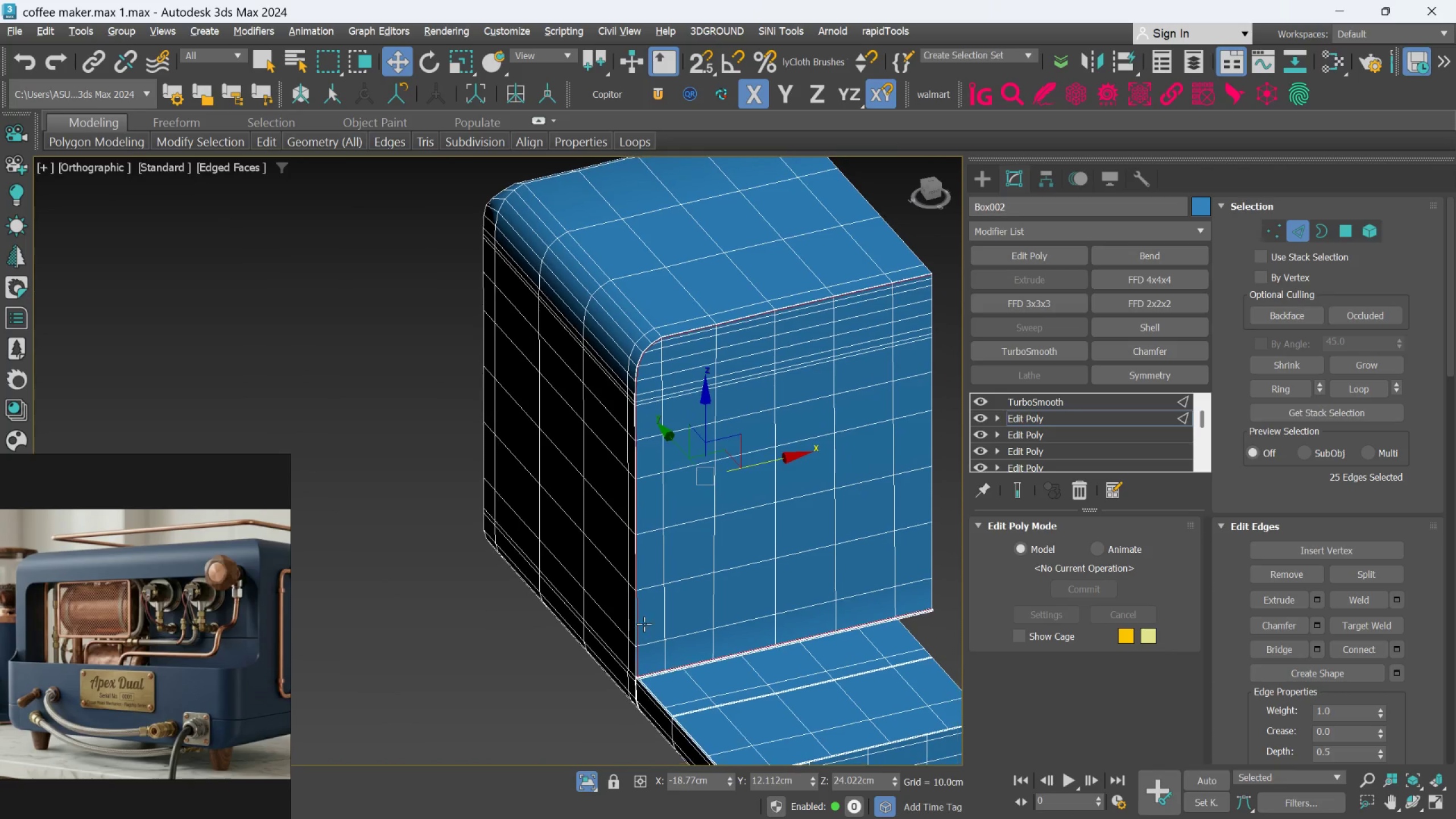 
scroll: coordinate [606, 655], scroll_direction: up, amount: 6.0
 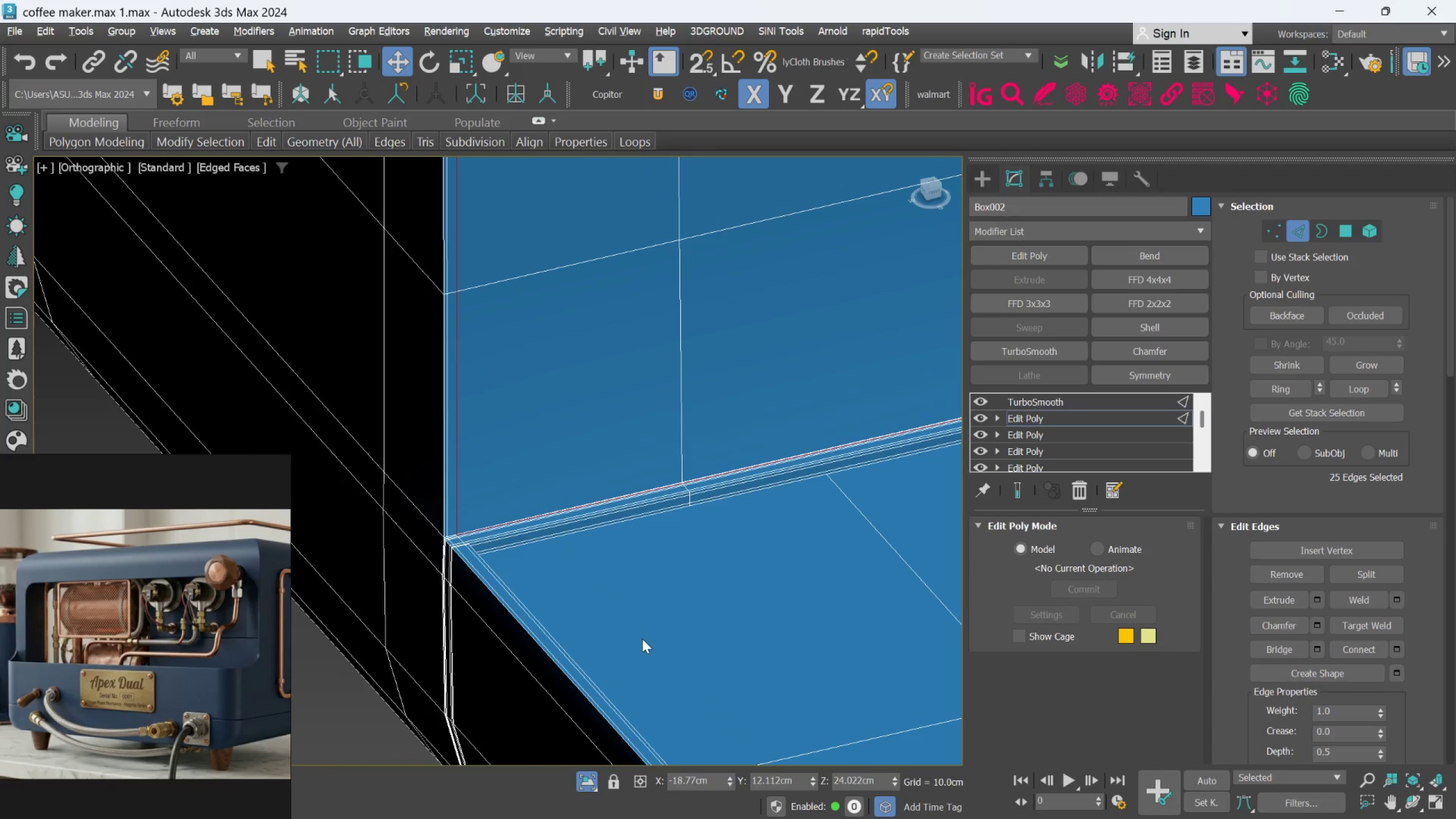 
key(Control+Backspace)
 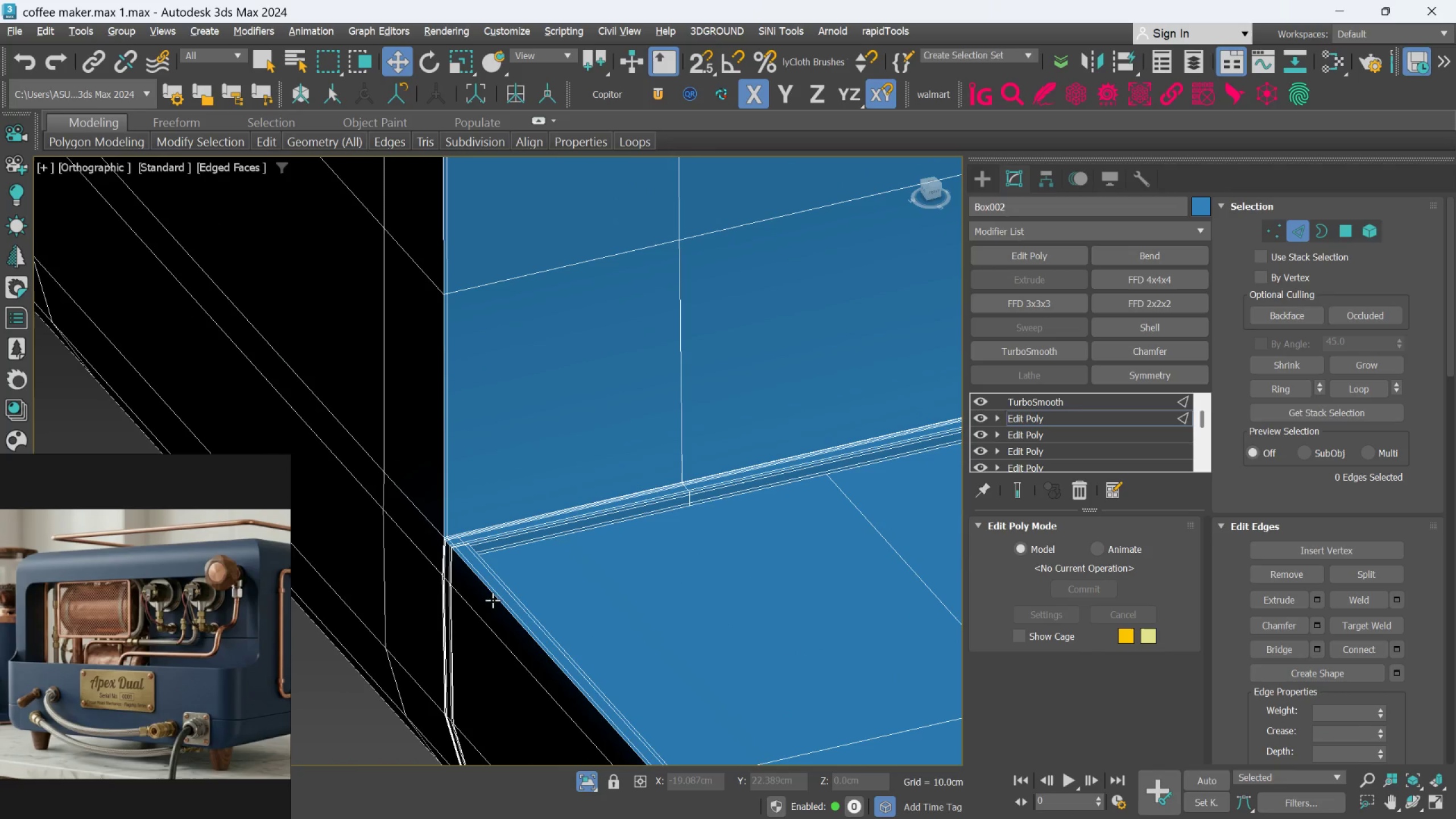 
scroll: coordinate [520, 556], scroll_direction: up, amount: 5.0
 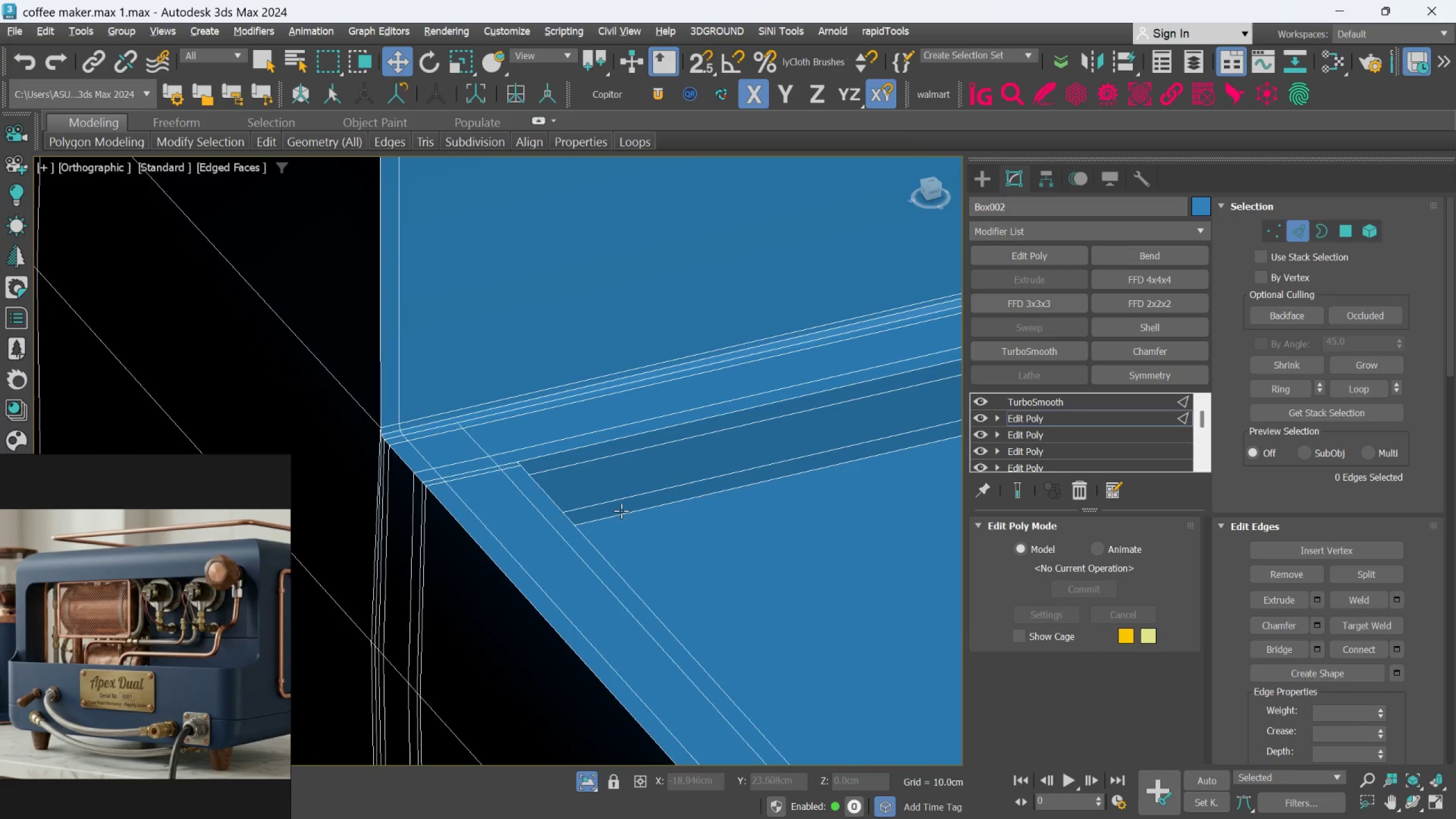 
scroll: coordinate [505, 440], scroll_direction: none, amount: 0.0
 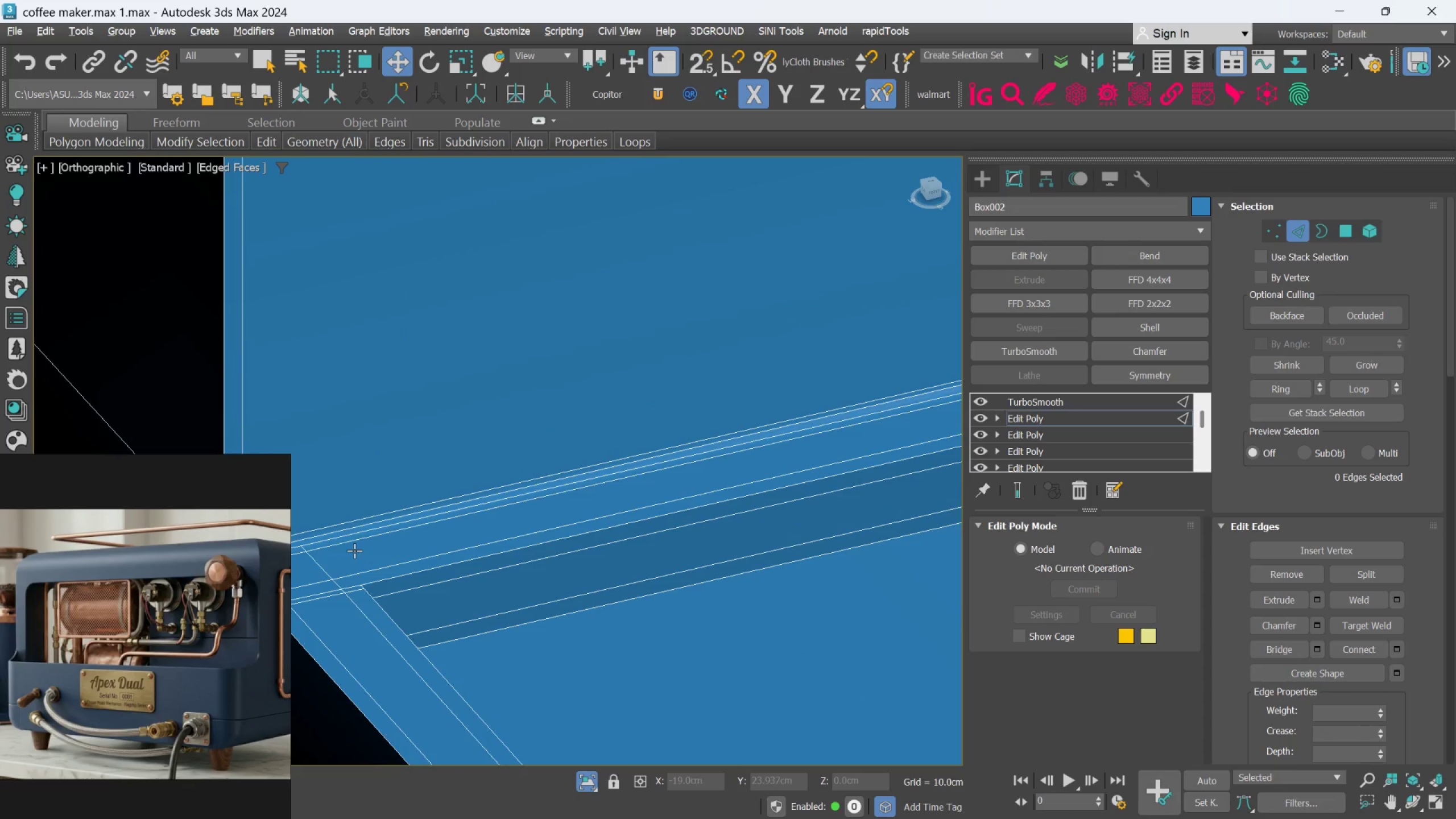 
scroll: coordinate [375, 545], scroll_direction: down, amount: 1.0
 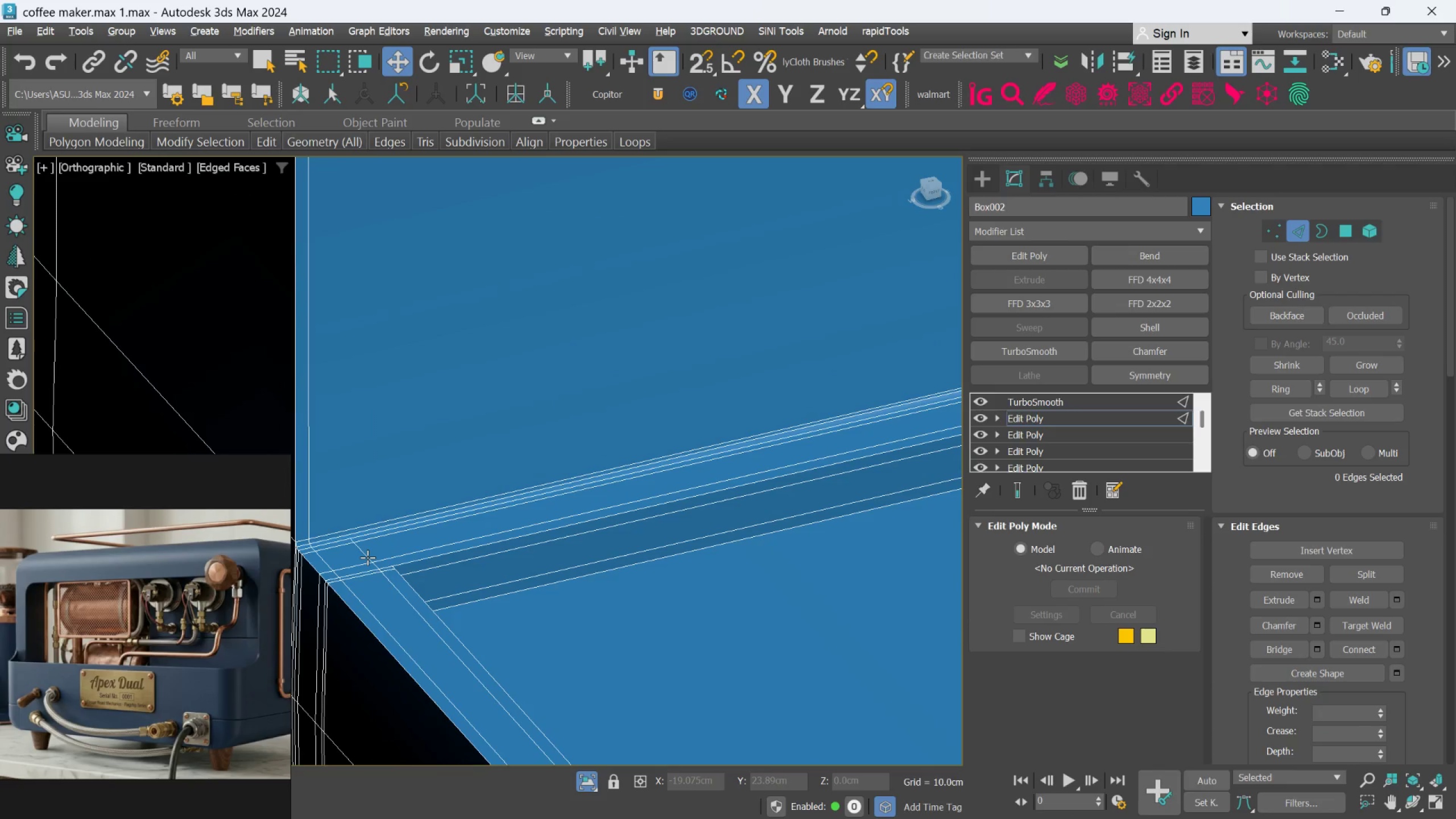 
double_click([367, 557])
 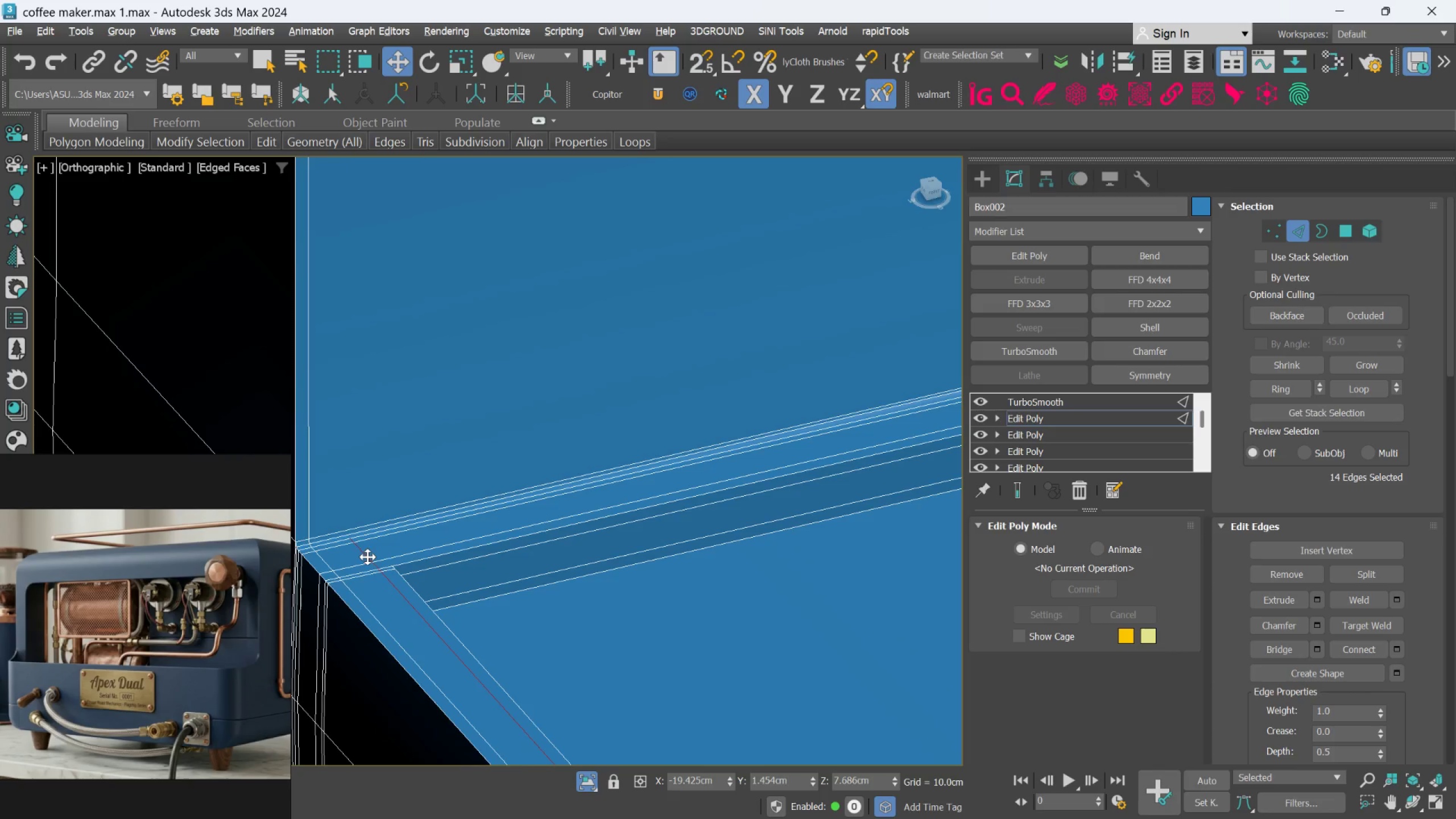 
scroll: coordinate [386, 584], scroll_direction: down, amount: 11.0
 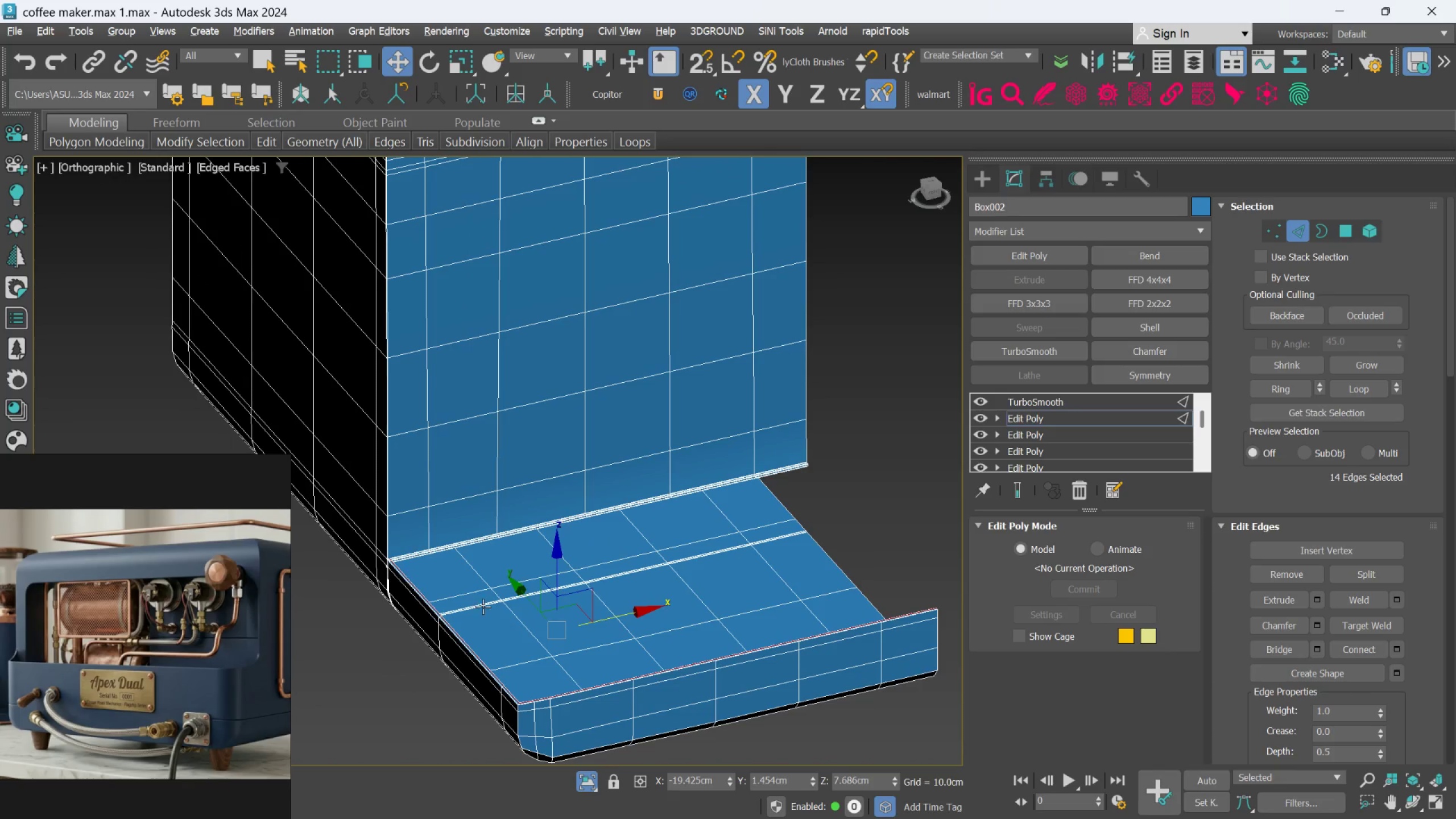 
scroll: coordinate [511, 615], scroll_direction: up, amount: 2.0
 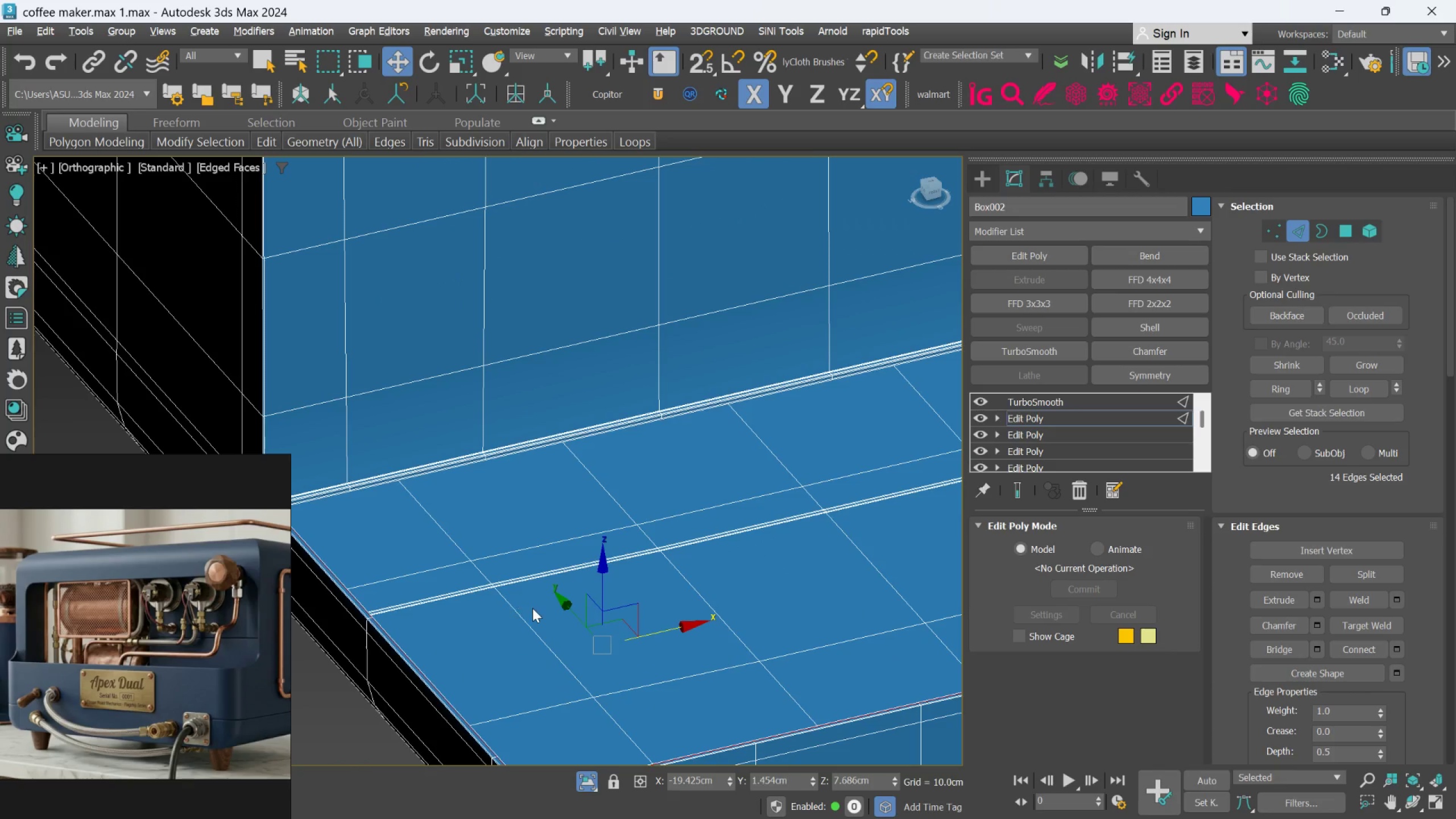 
key(Control+Backspace)
 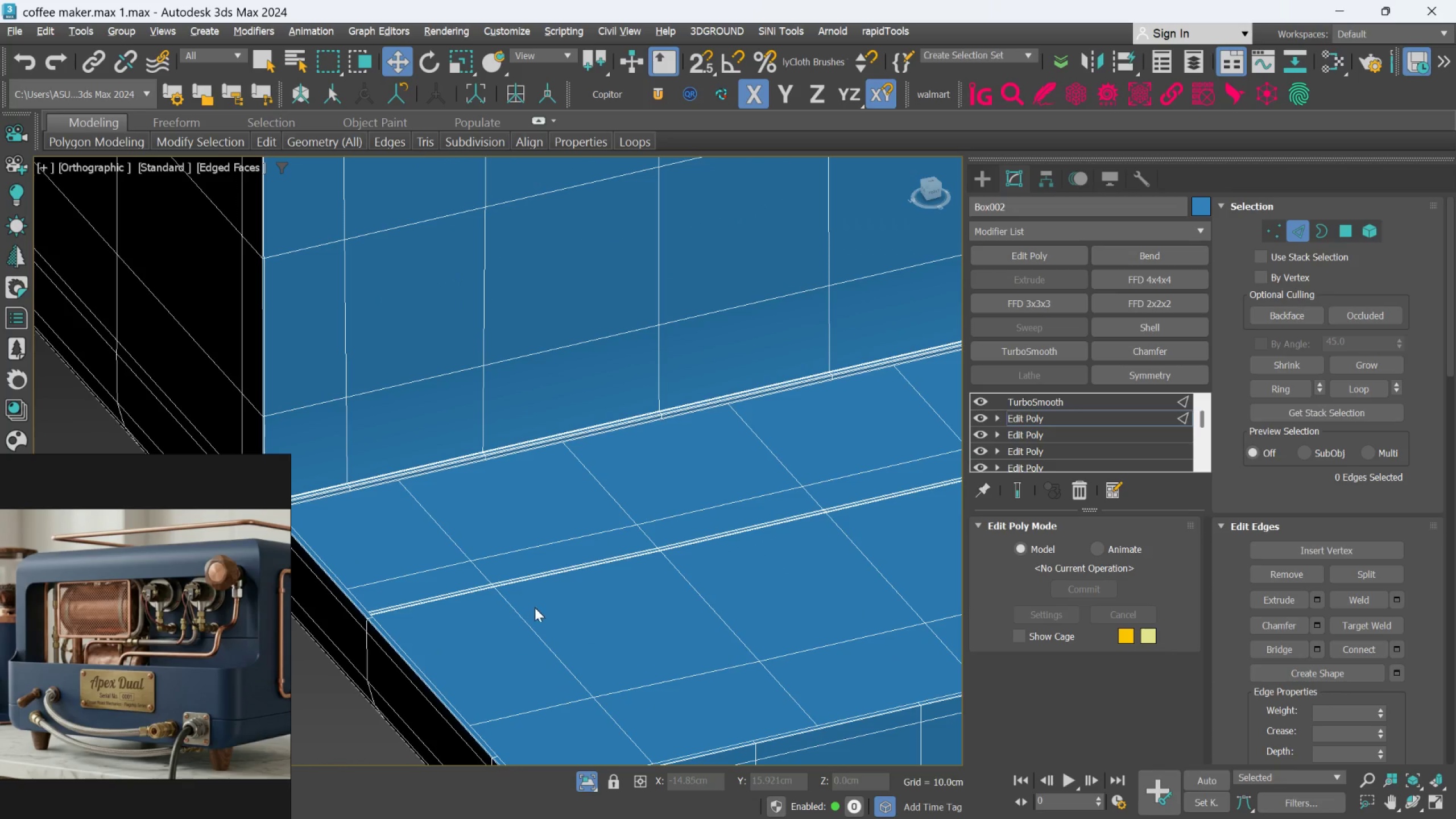 
scroll: coordinate [546, 531], scroll_direction: down, amount: 2.0
 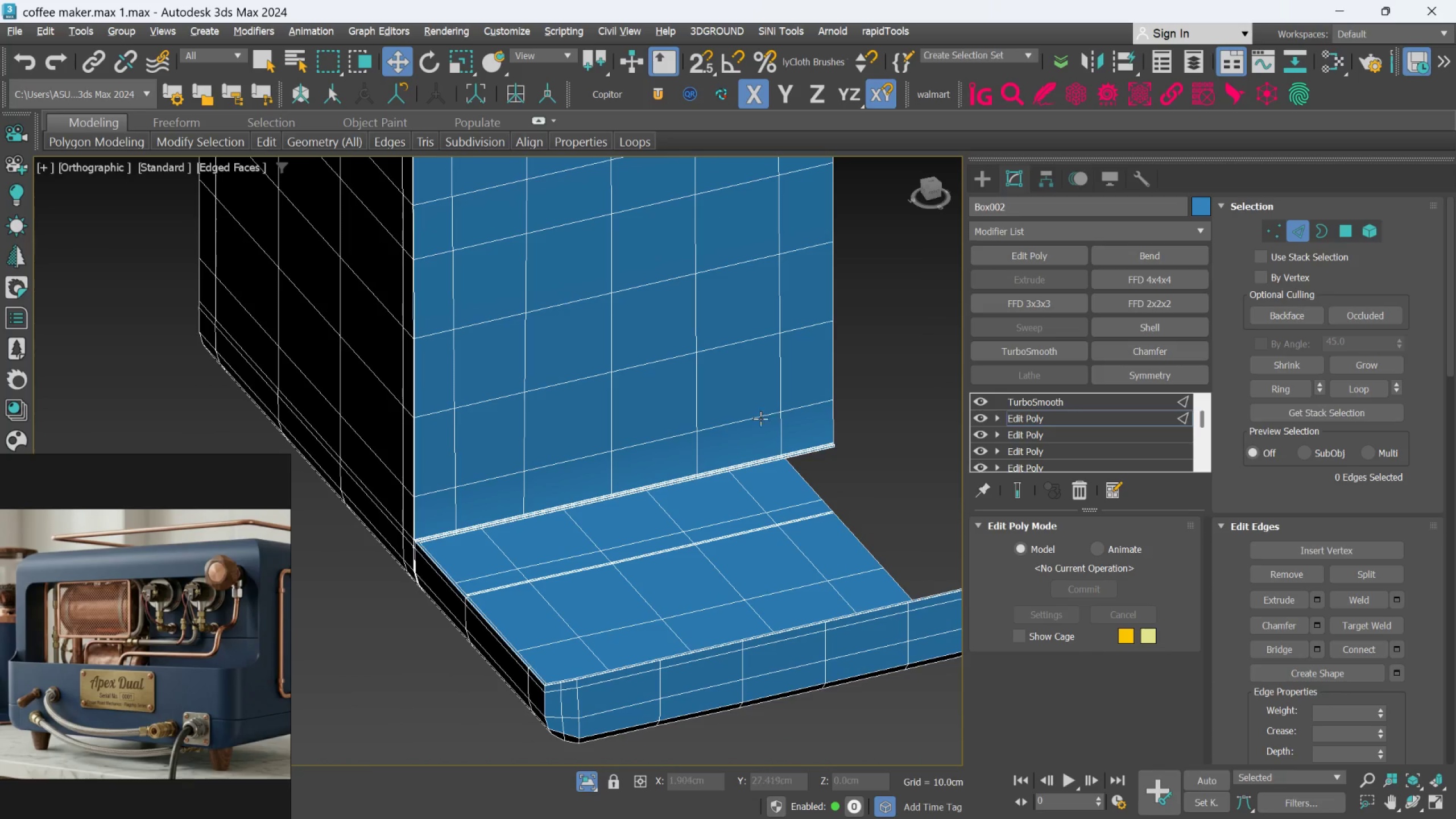 
scroll: coordinate [926, 565], scroll_direction: up, amount: 14.0
 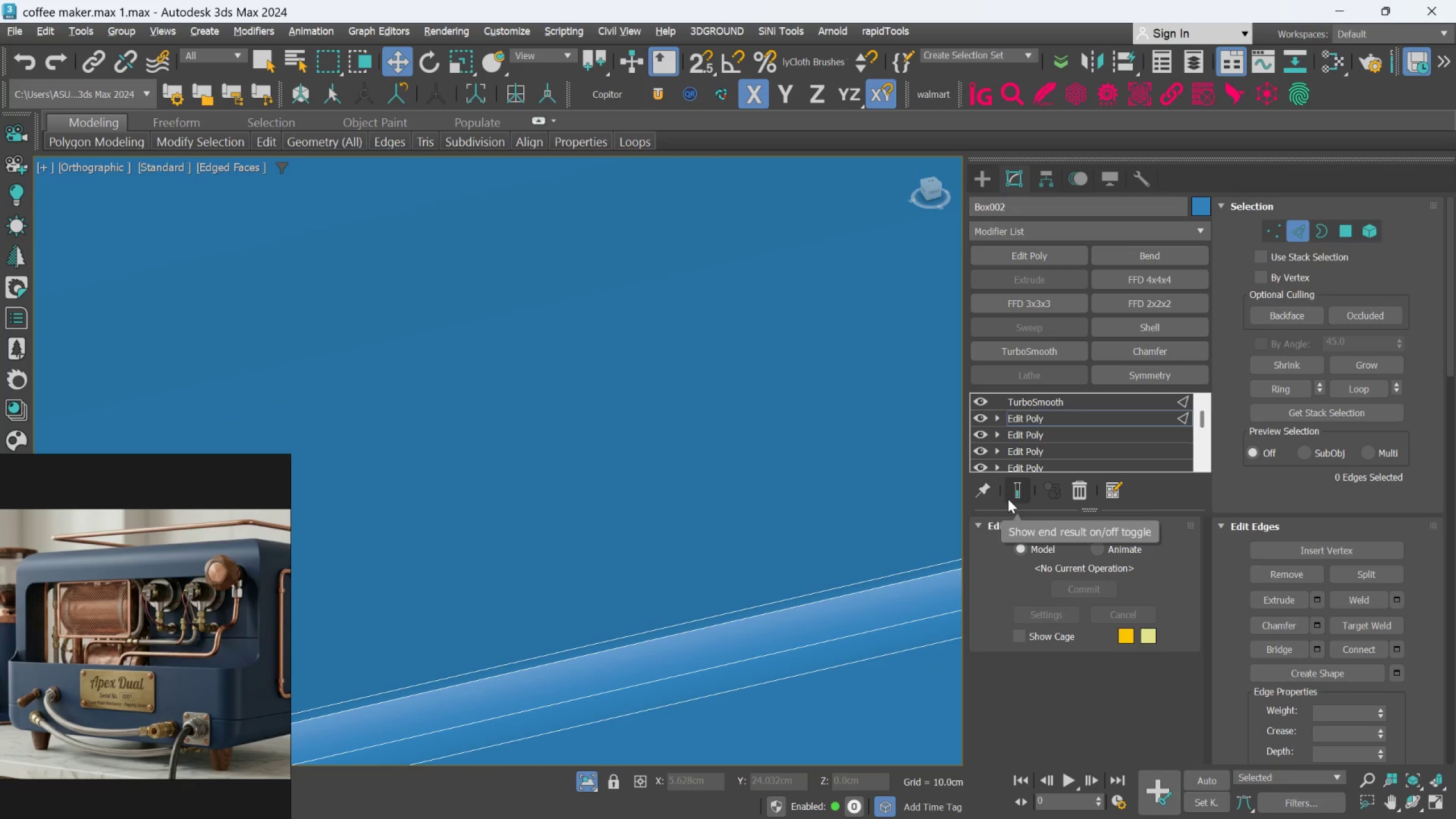 
left_click([1010, 498])
 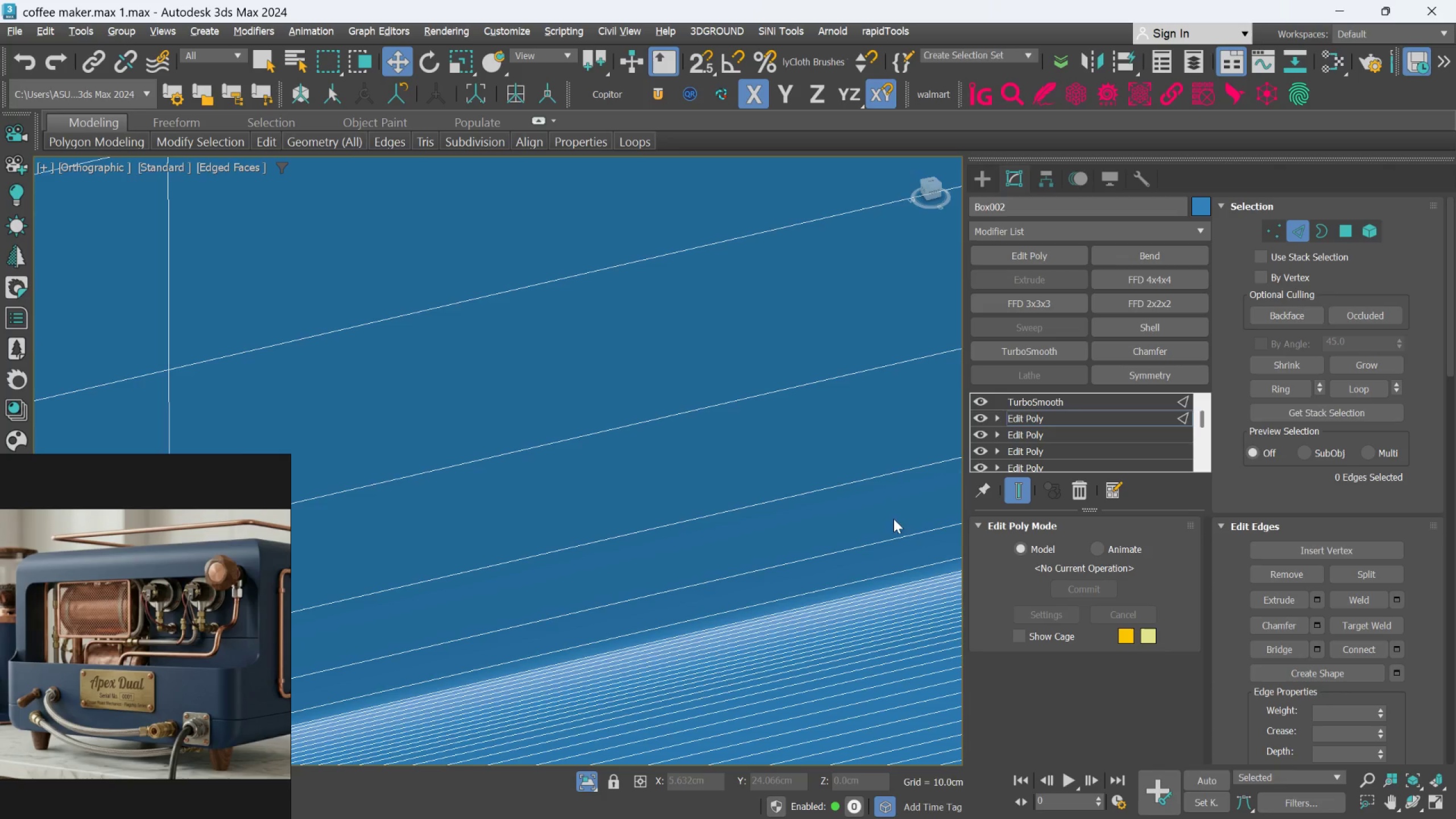 
scroll: coordinate [765, 585], scroll_direction: down, amount: 16.0
 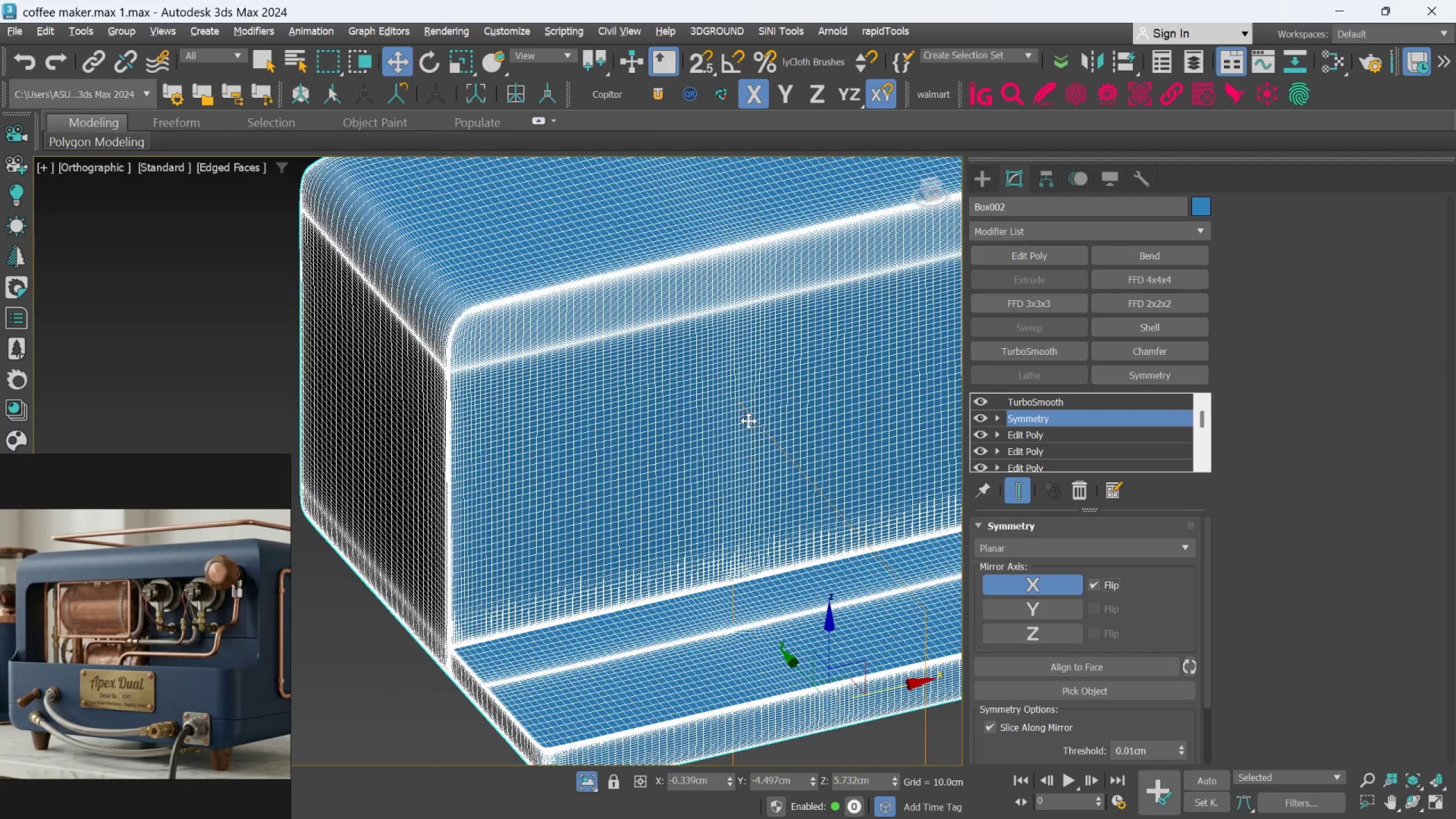 
scroll: coordinate [757, 390], scroll_direction: up, amount: 2.0
 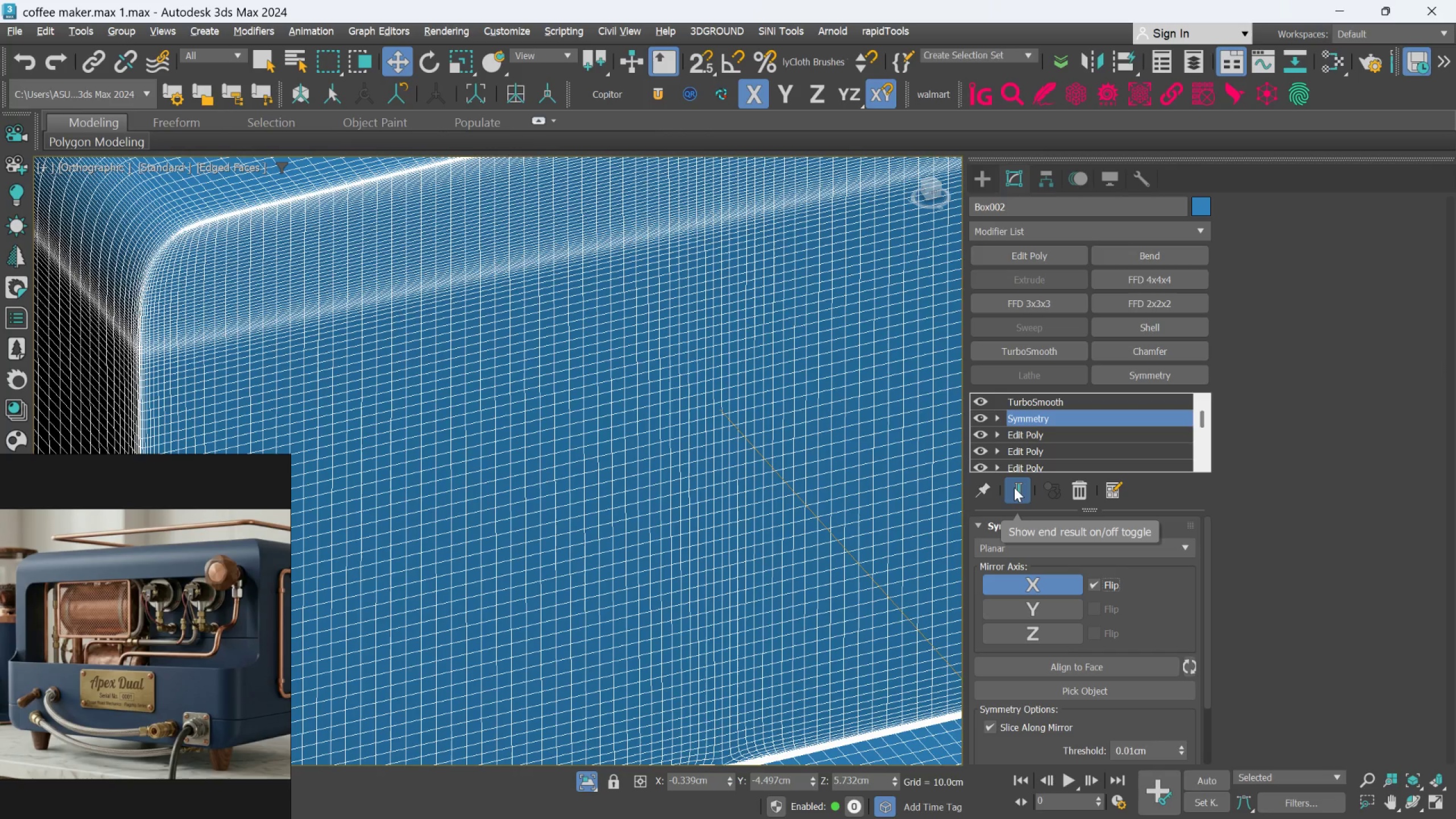 
left_click([1014, 487])
 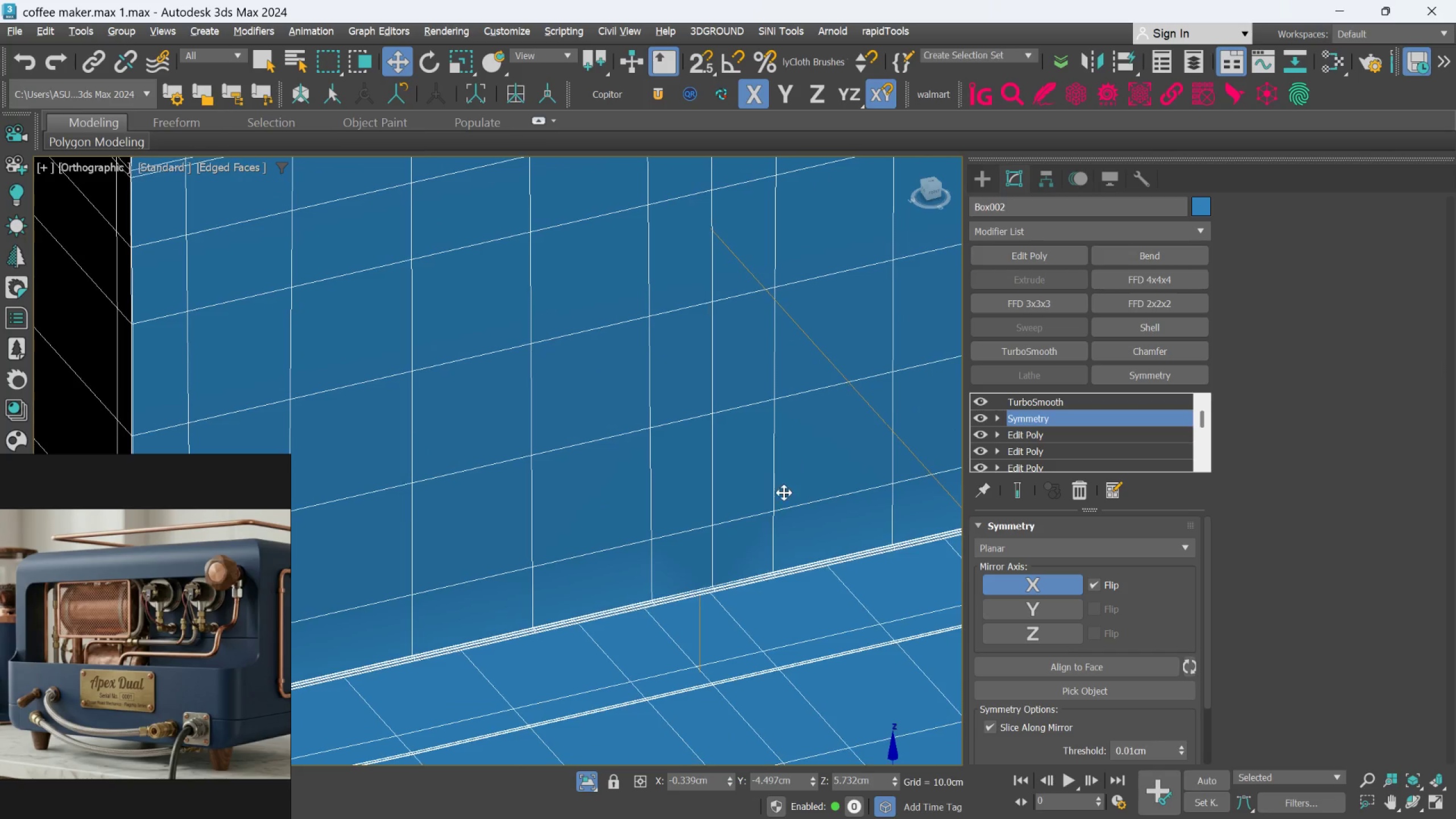 
scroll: coordinate [734, 595], scroll_direction: up, amount: 1.0
 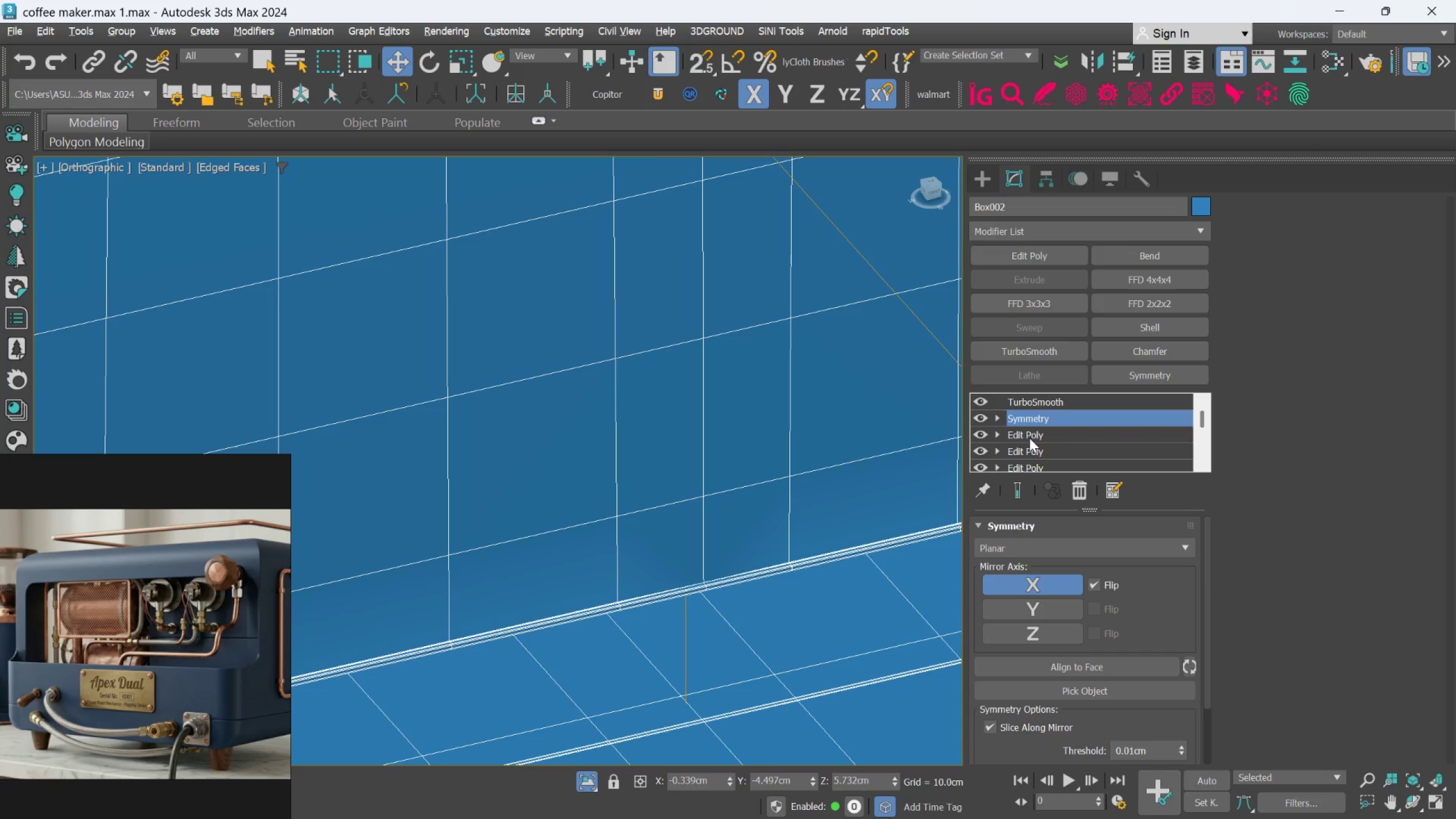 
left_click([1029, 438])
 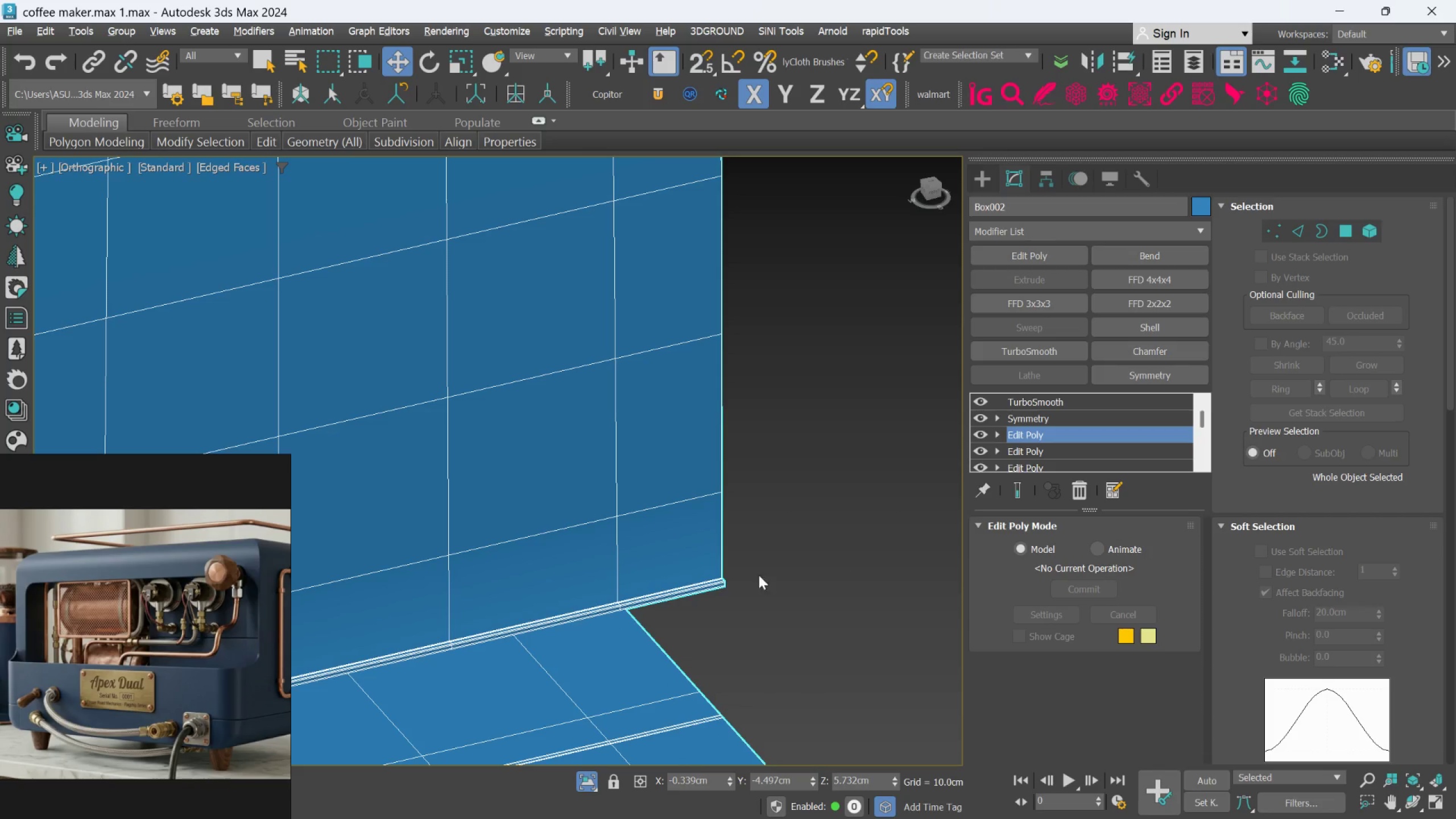 
scroll: coordinate [680, 514], scroll_direction: up, amount: 9.0
 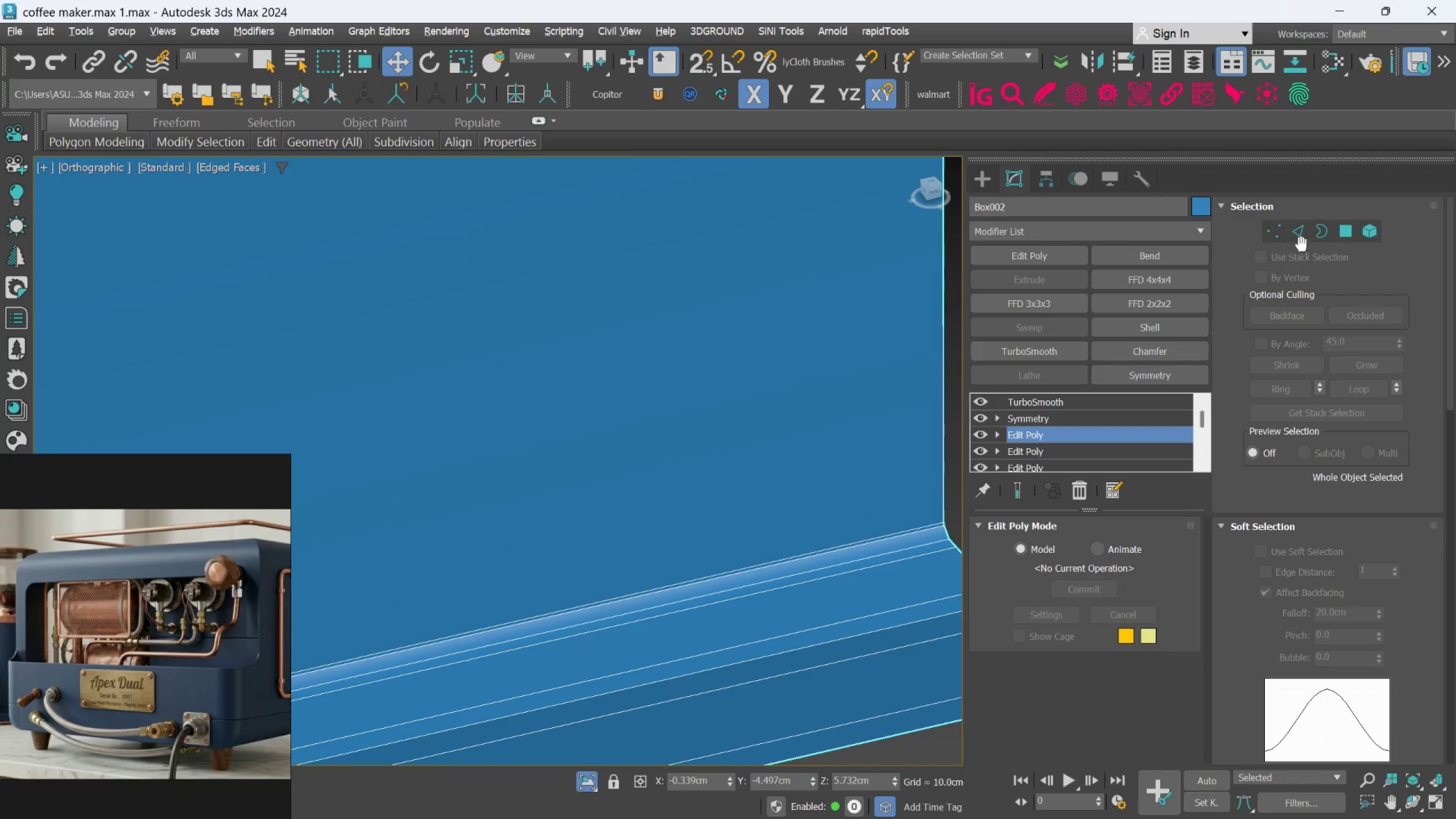 
left_click([1302, 242])
 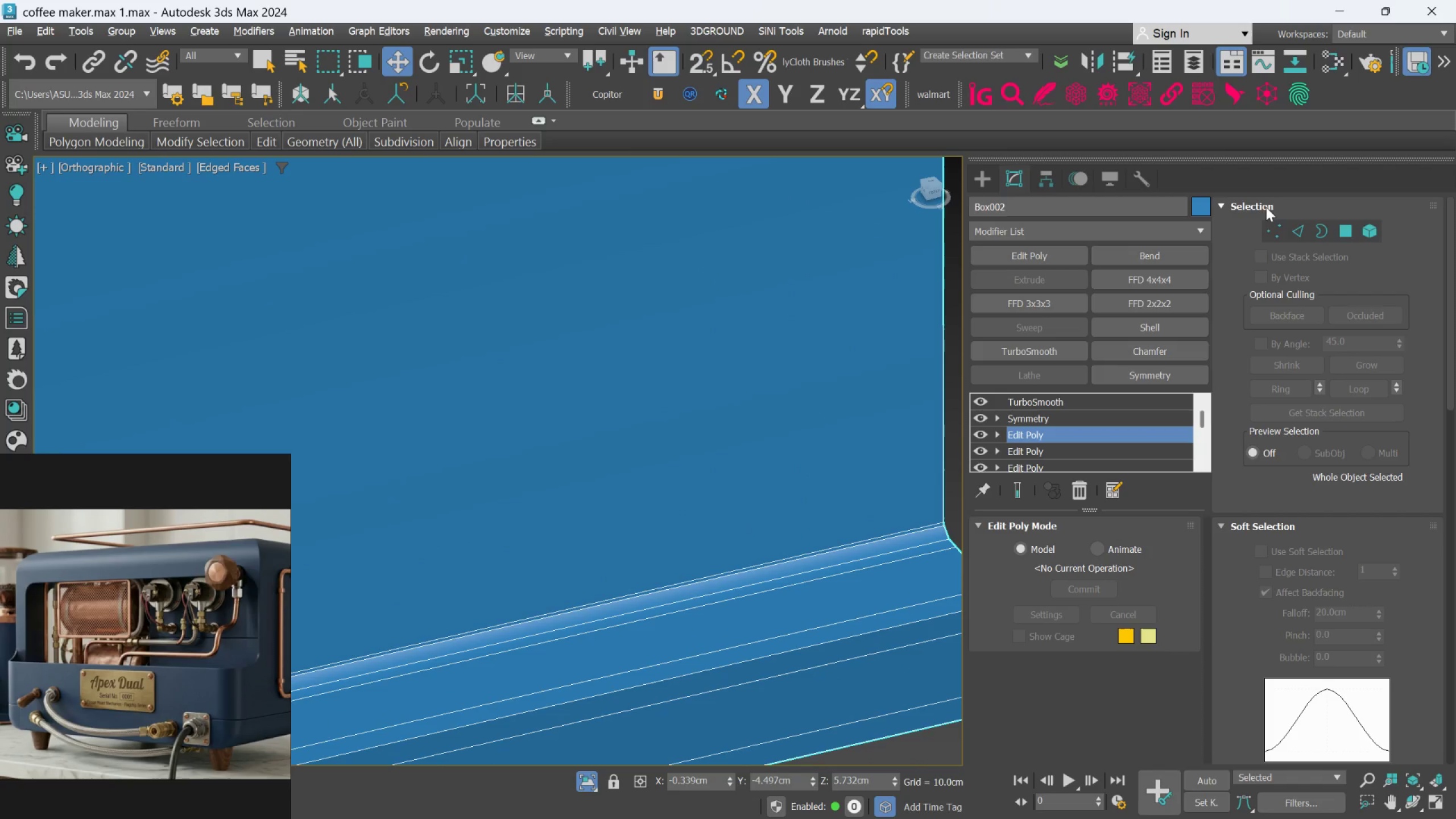 
left_click([1288, 222])
 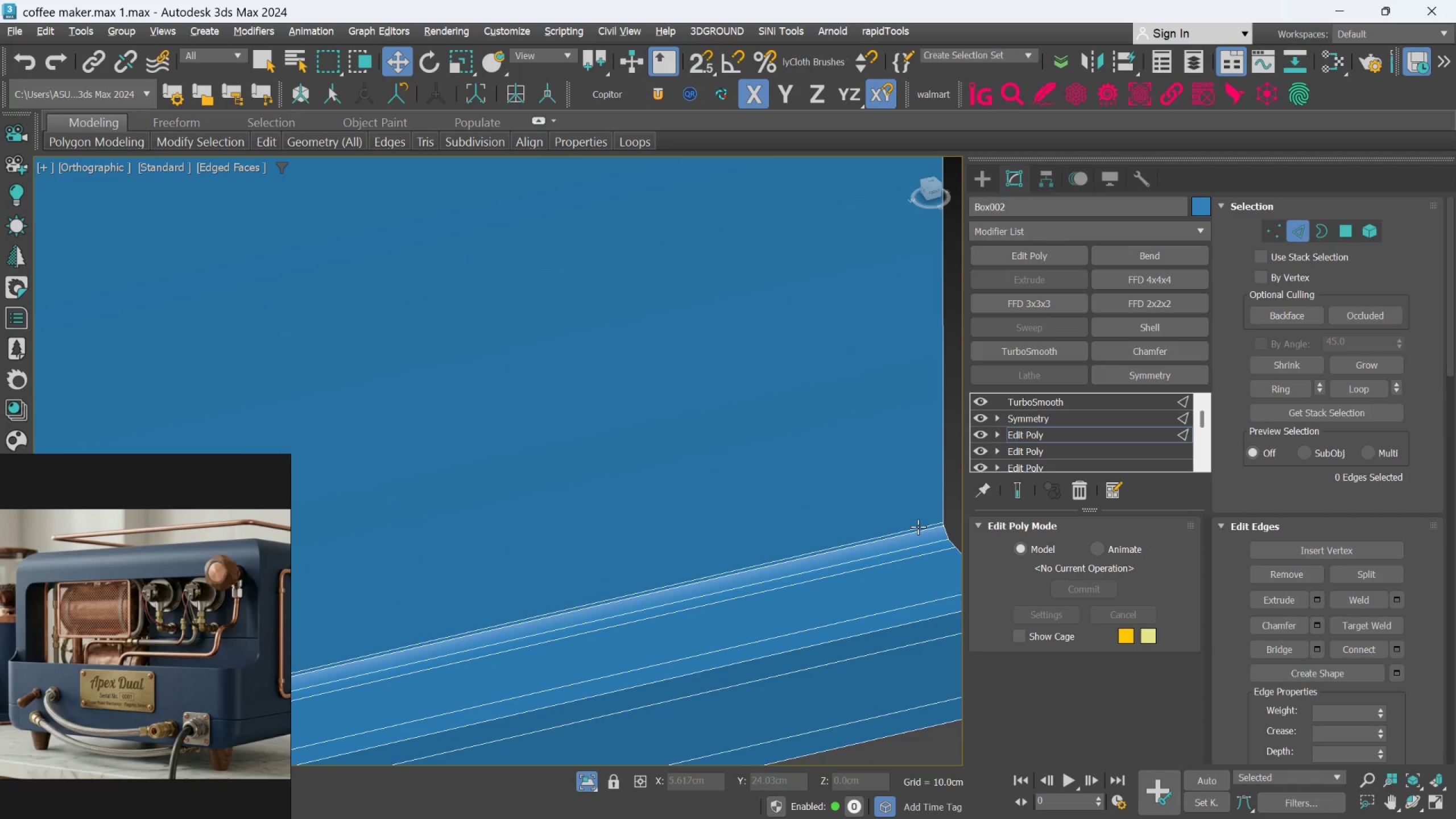 
double_click([917, 527])
 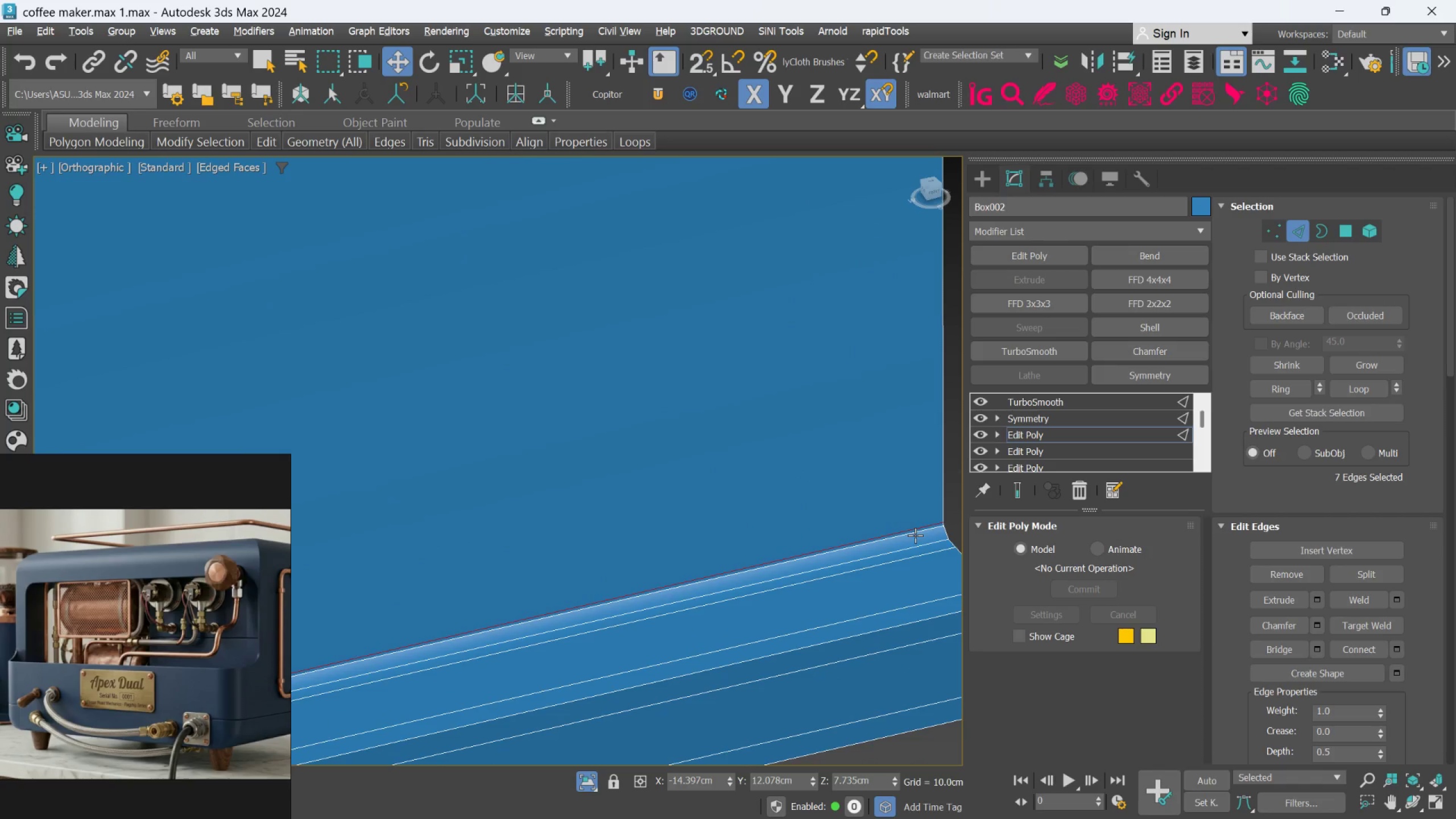 
hold_key(key=ControlLeft, duration=1.5)
 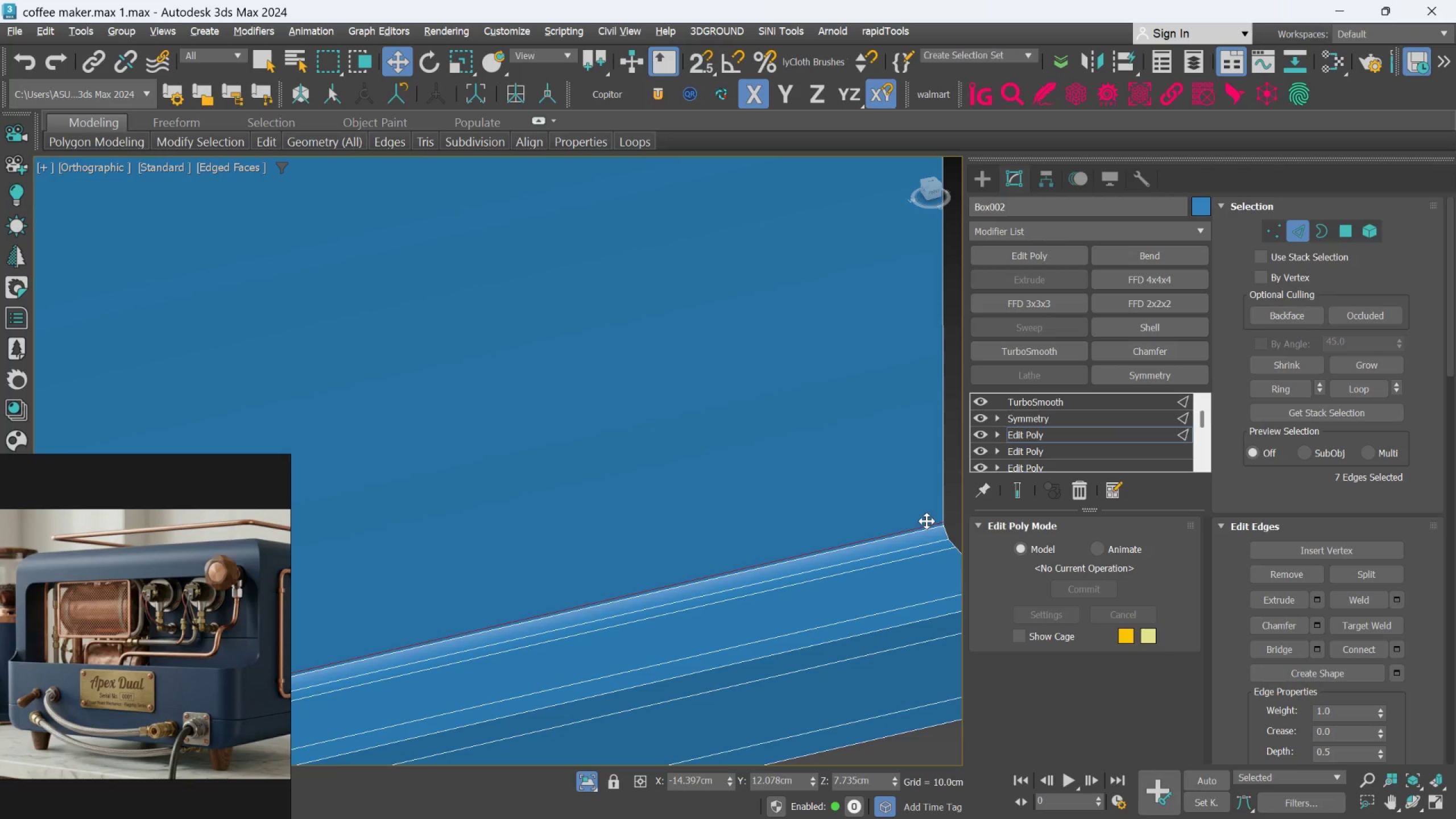 
key(Control+Backspace)
 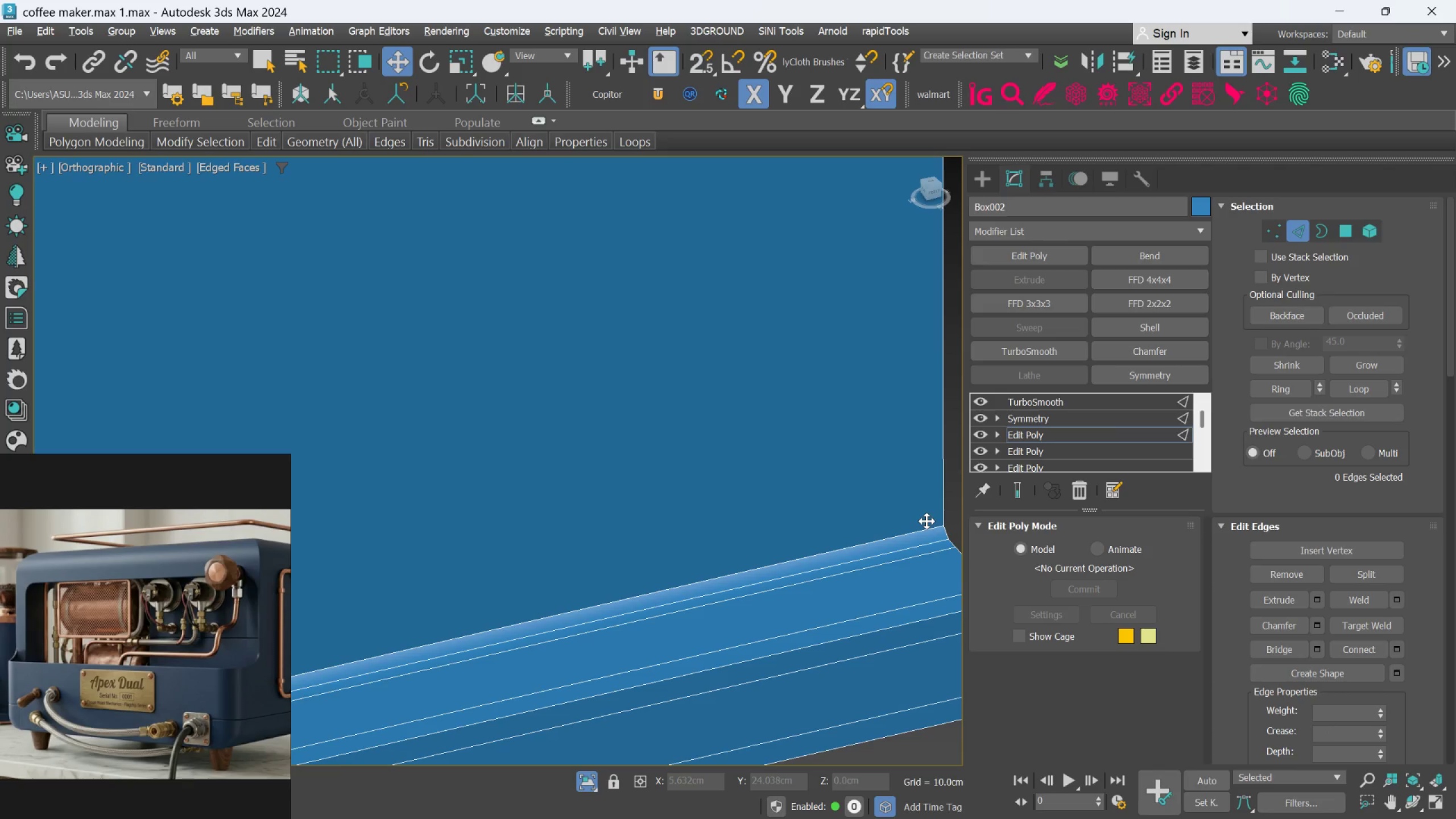 
scroll: coordinate [907, 535], scroll_direction: down, amount: 4.0
 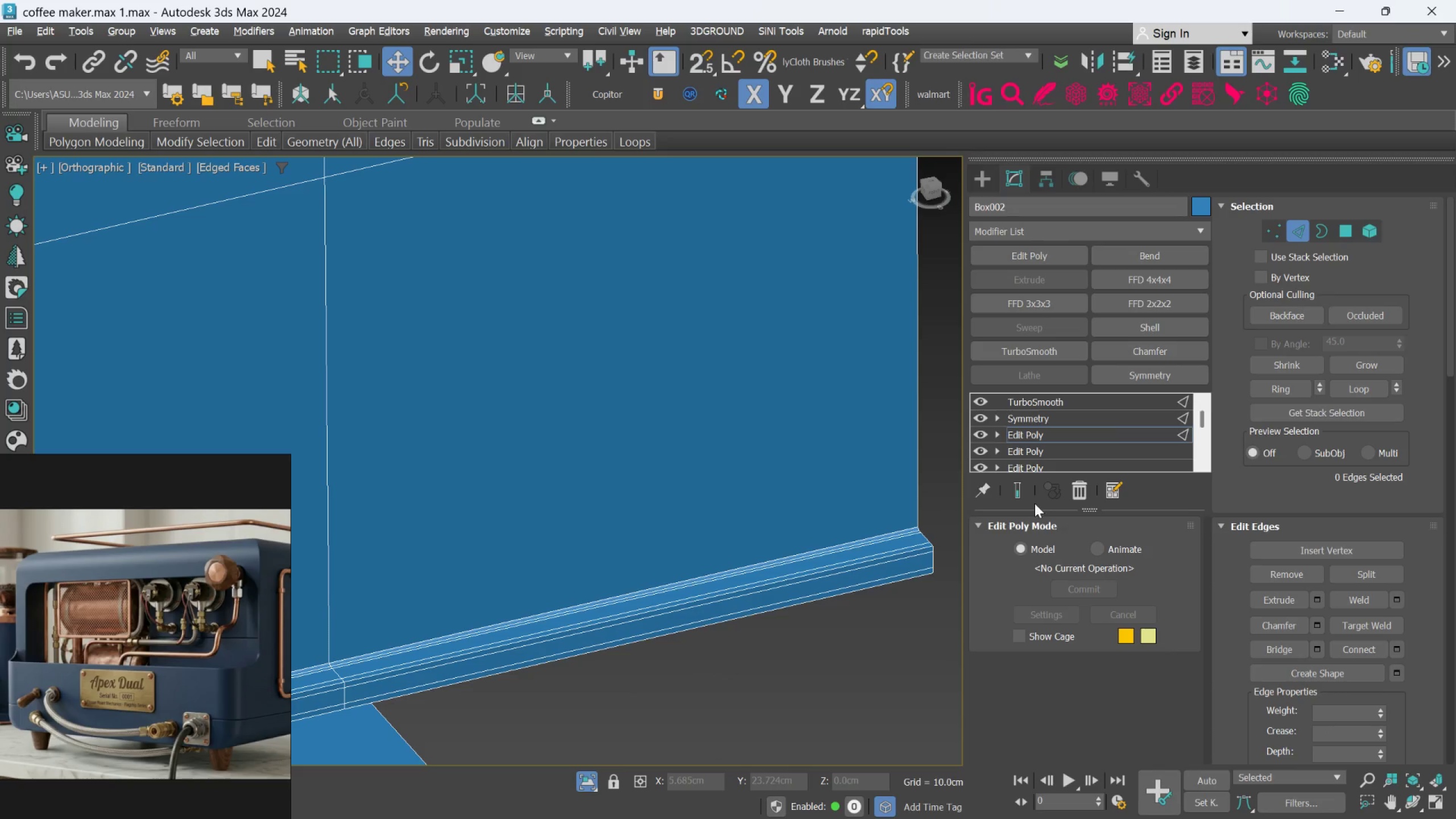 
left_click([1019, 499])
 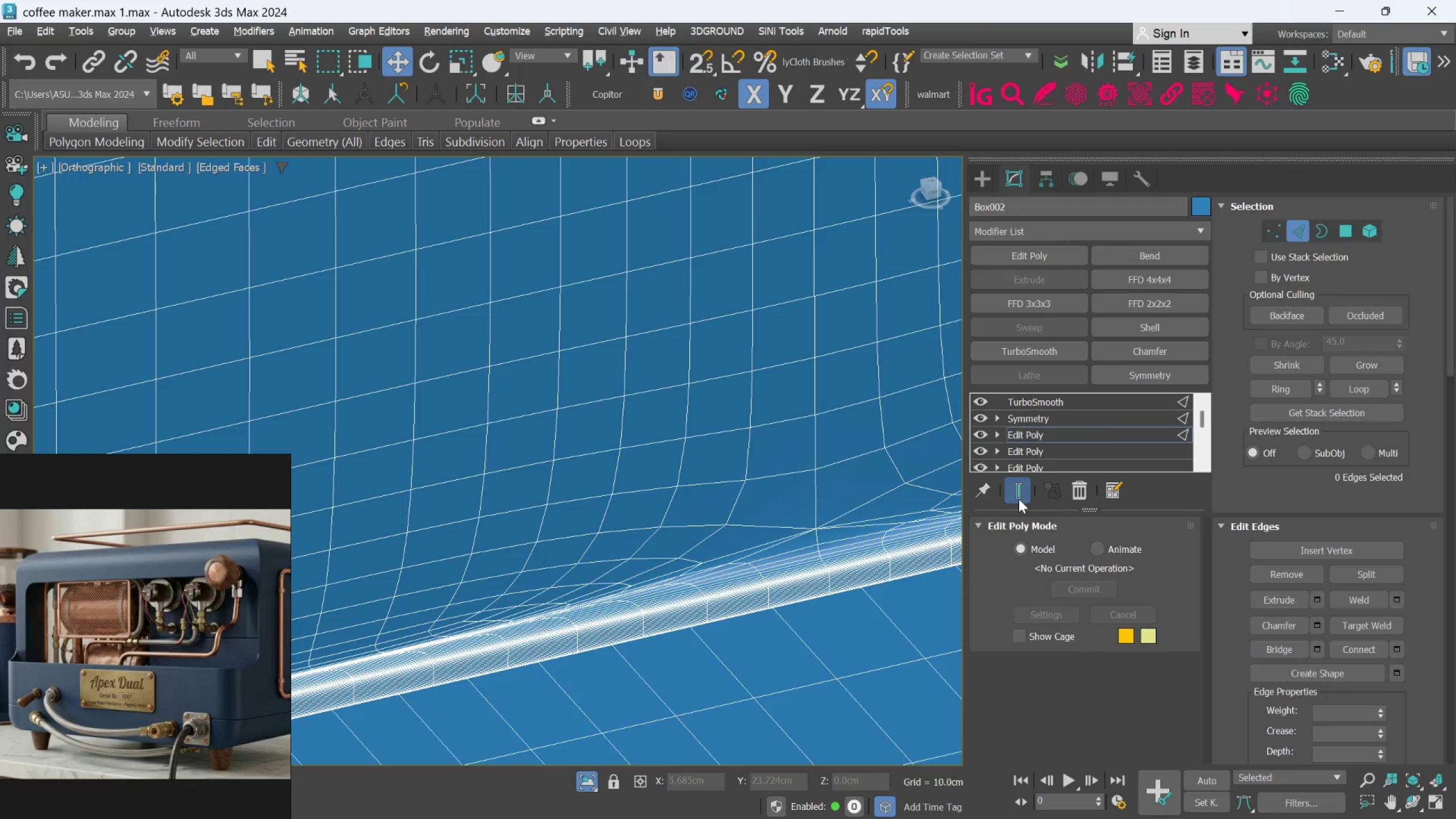 
left_click([1019, 499])
 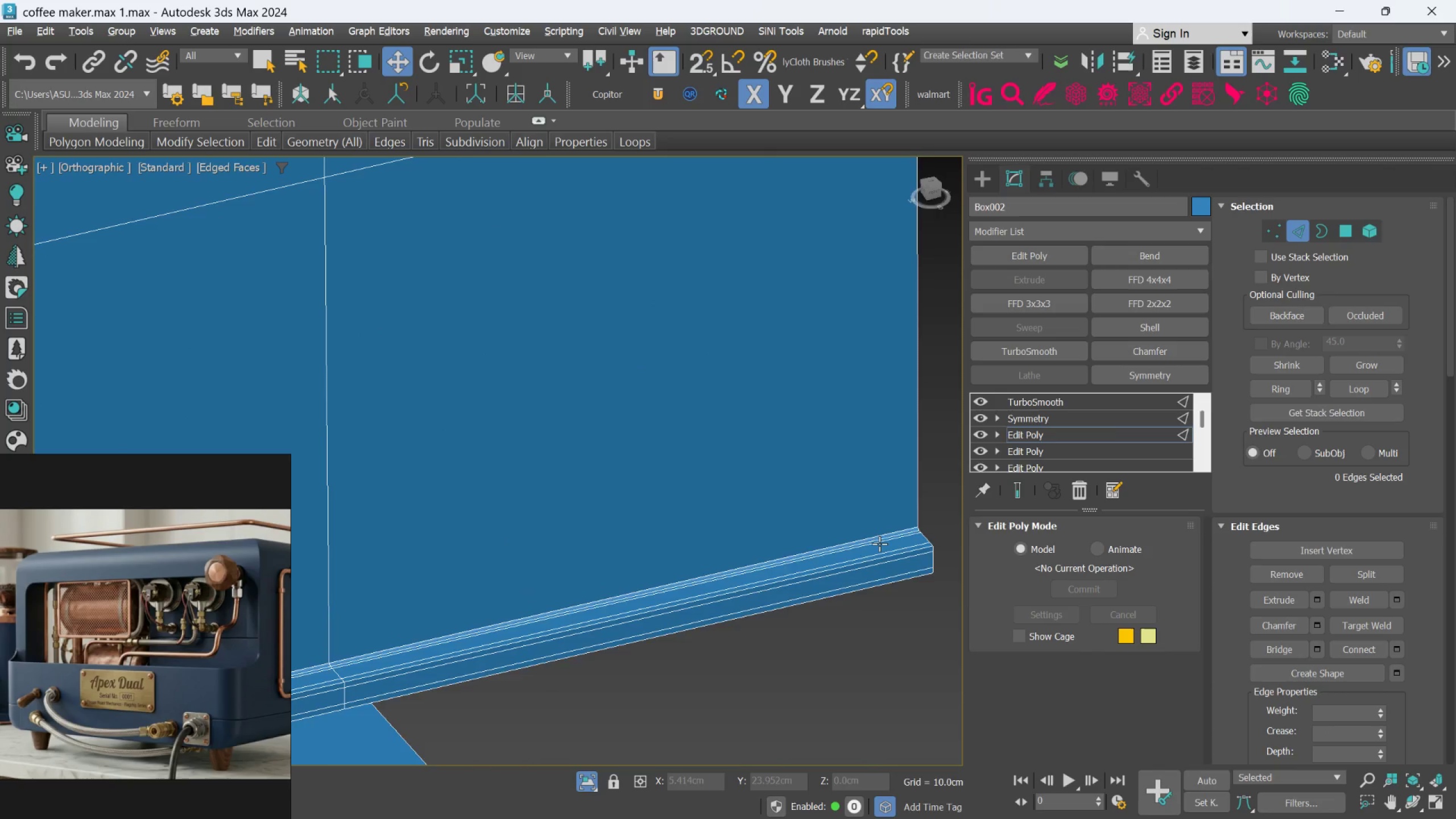 
scroll: coordinate [879, 545], scroll_direction: up, amount: 2.0
 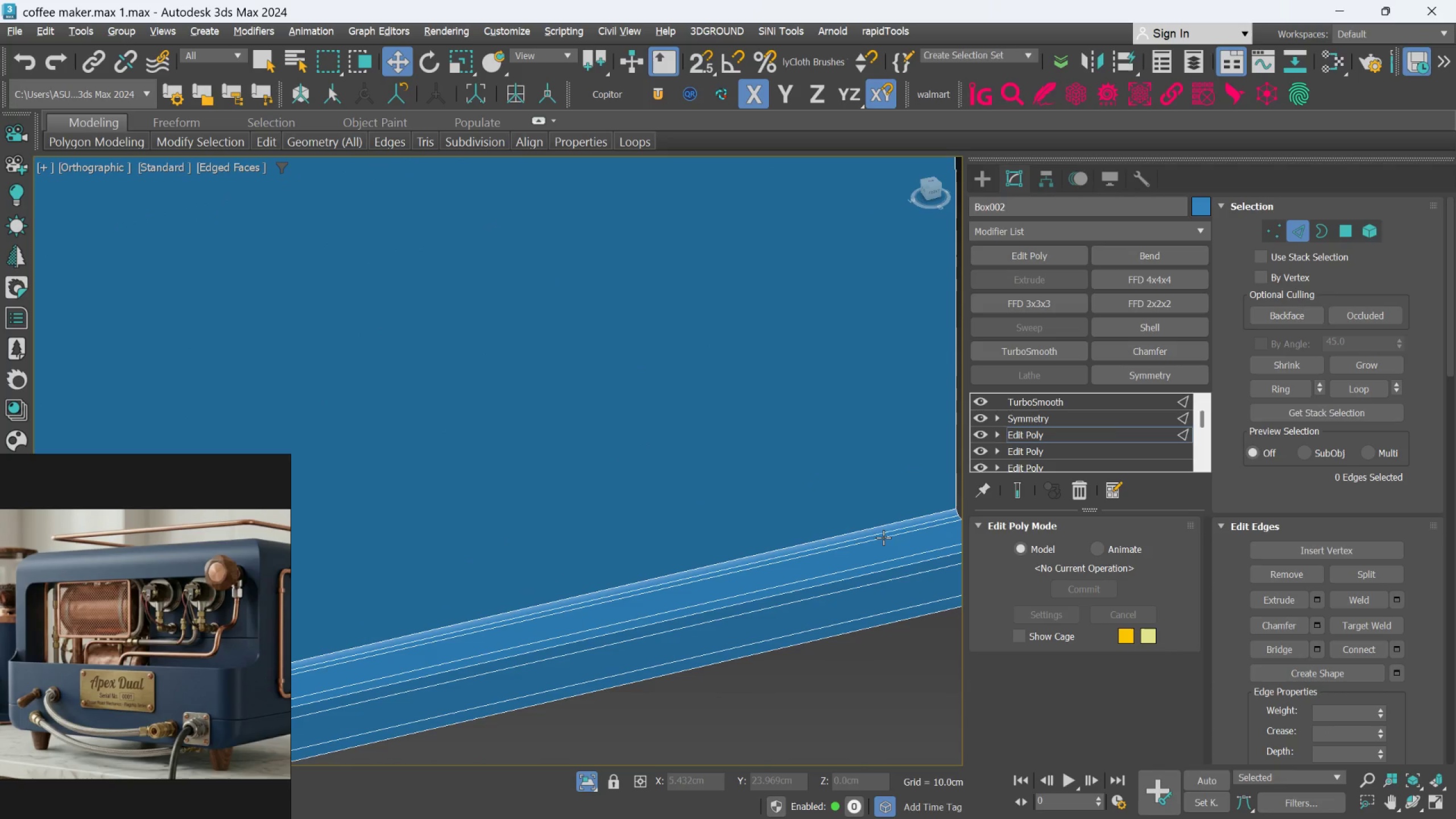 
left_click([883, 537])
 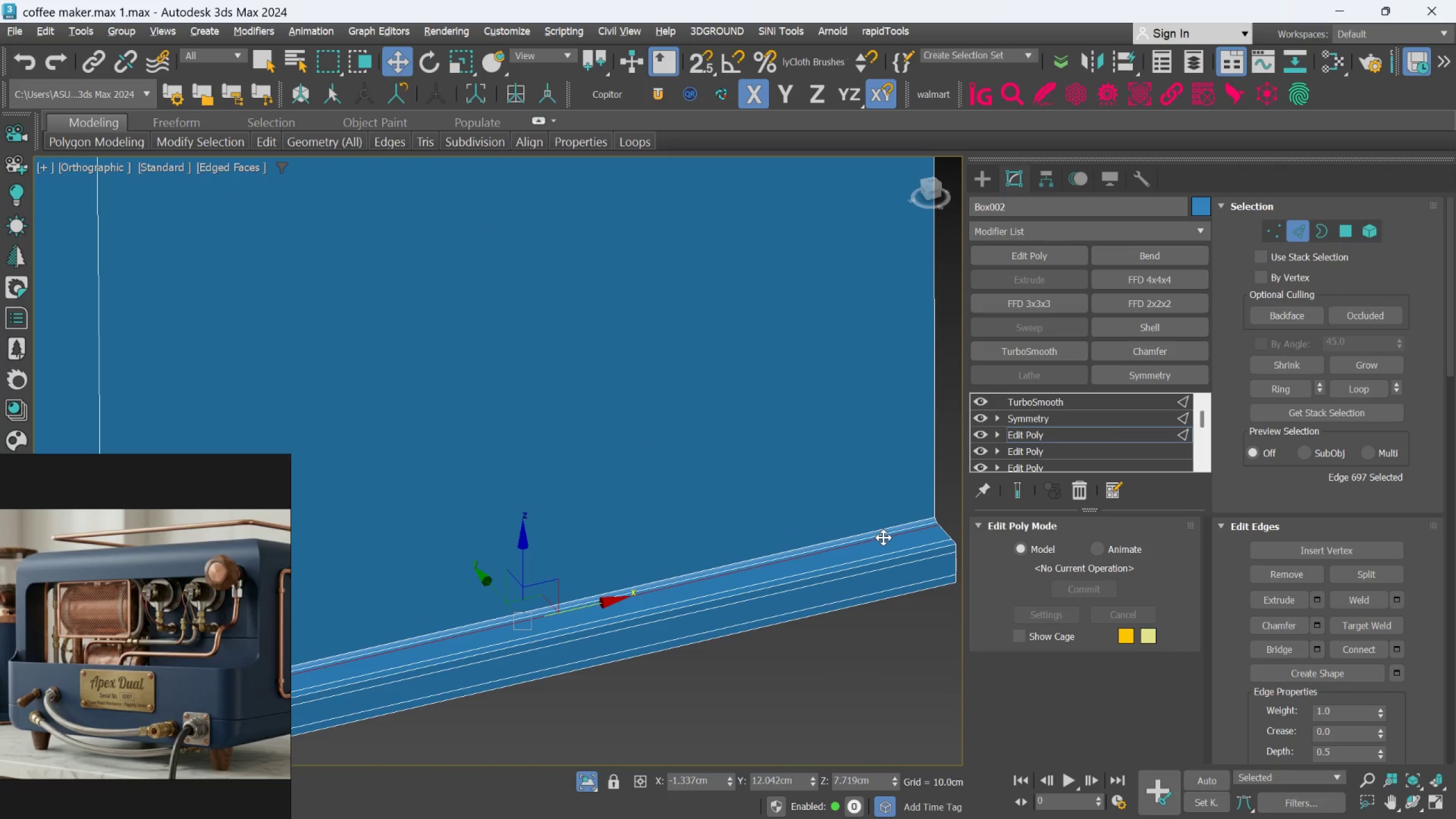 
scroll: coordinate [883, 537], scroll_direction: down, amount: 1.0
 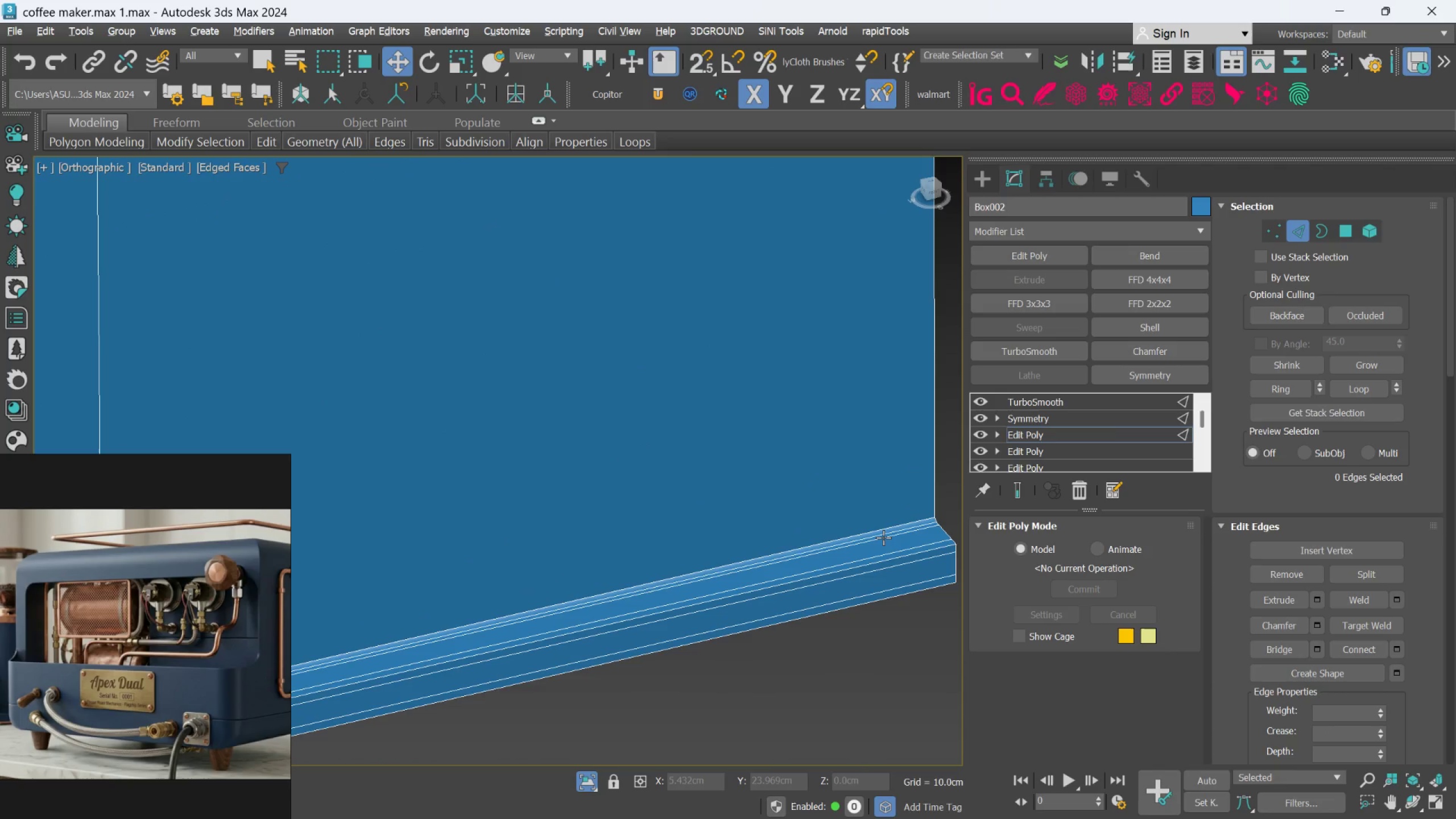 
hold_key(key=AltLeft, duration=0.67)
 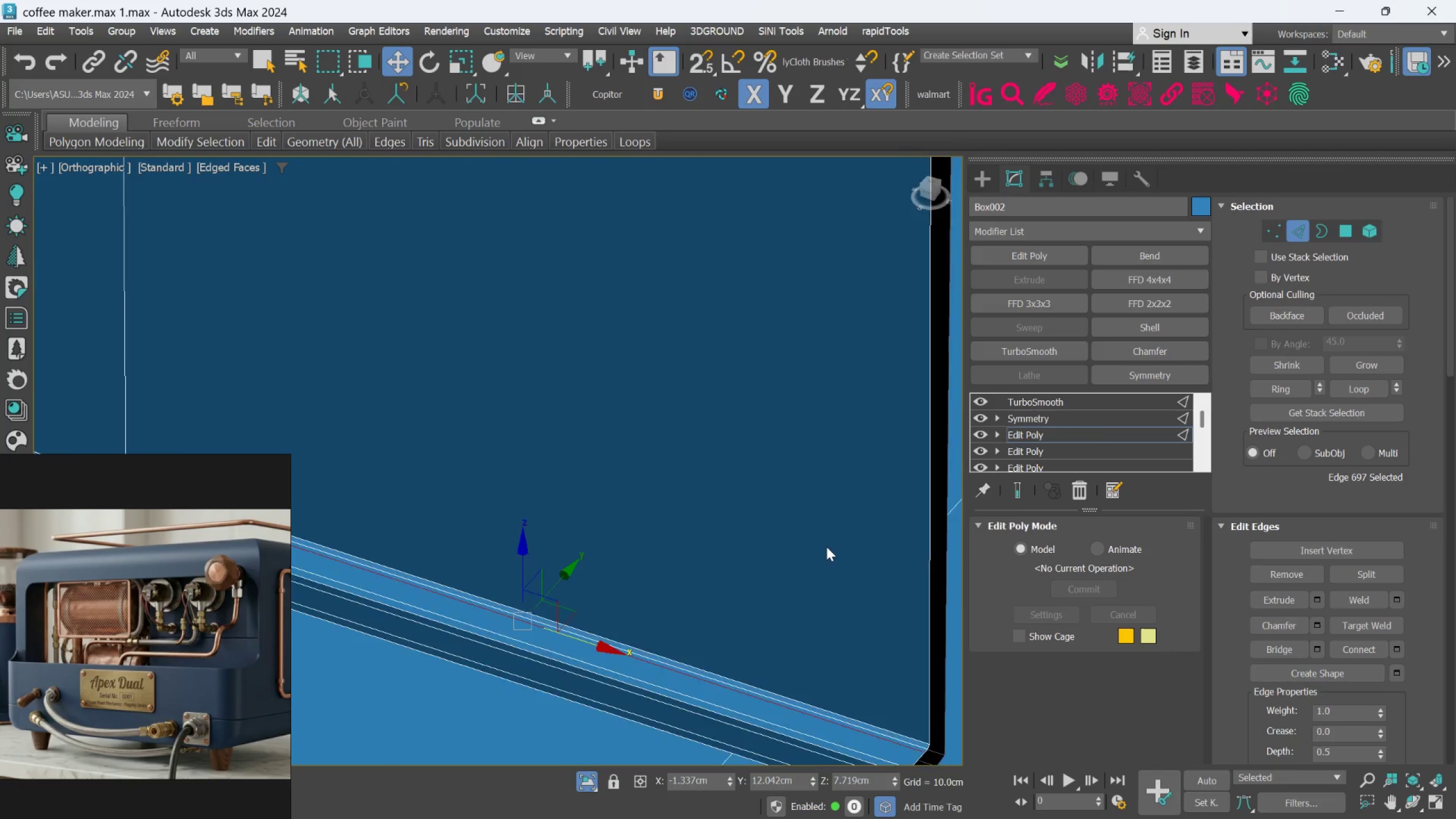 
scroll: coordinate [826, 546], scroll_direction: down, amount: 1.0
 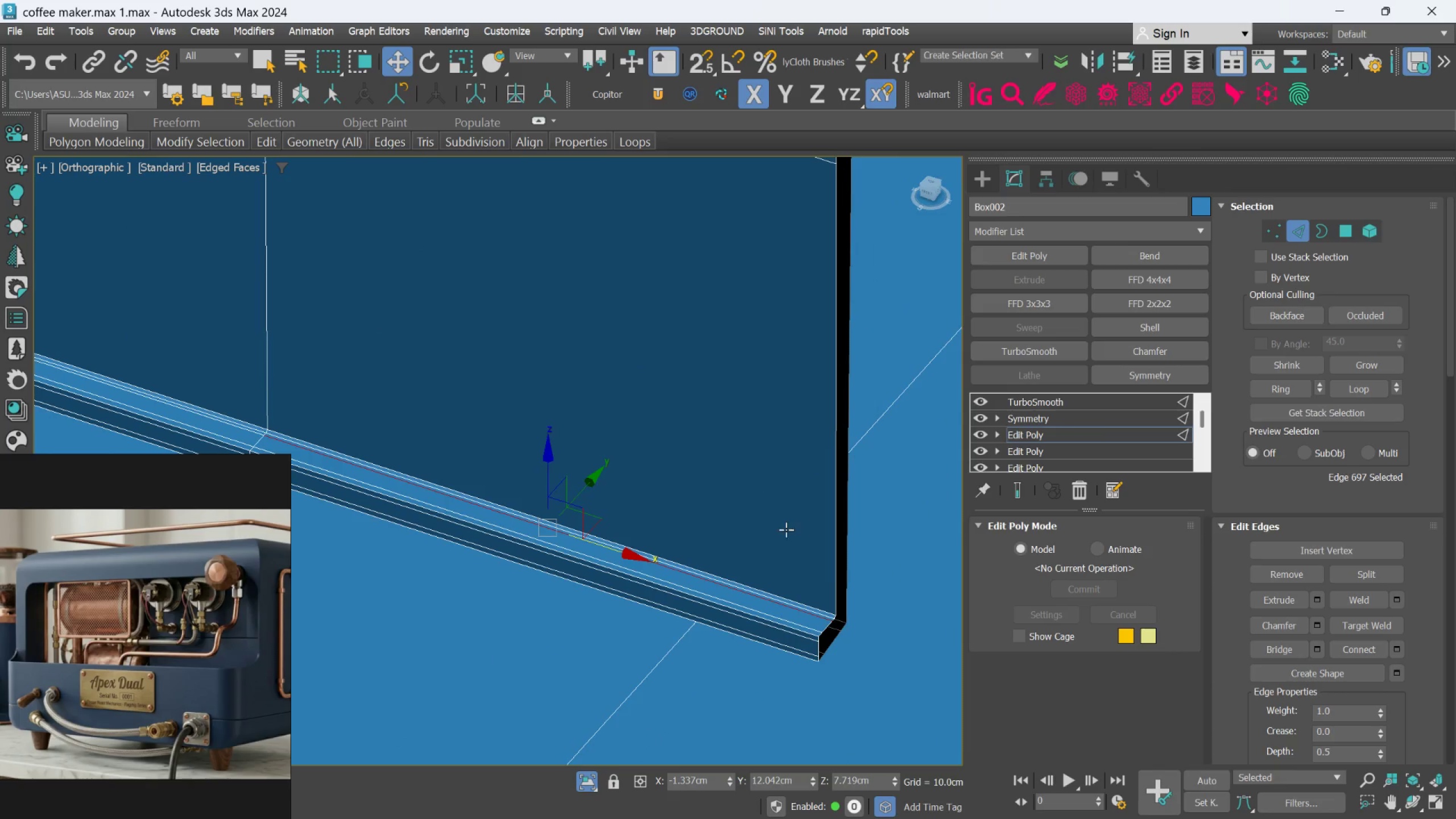 
scroll: coordinate [800, 568], scroll_direction: up, amount: 4.0
 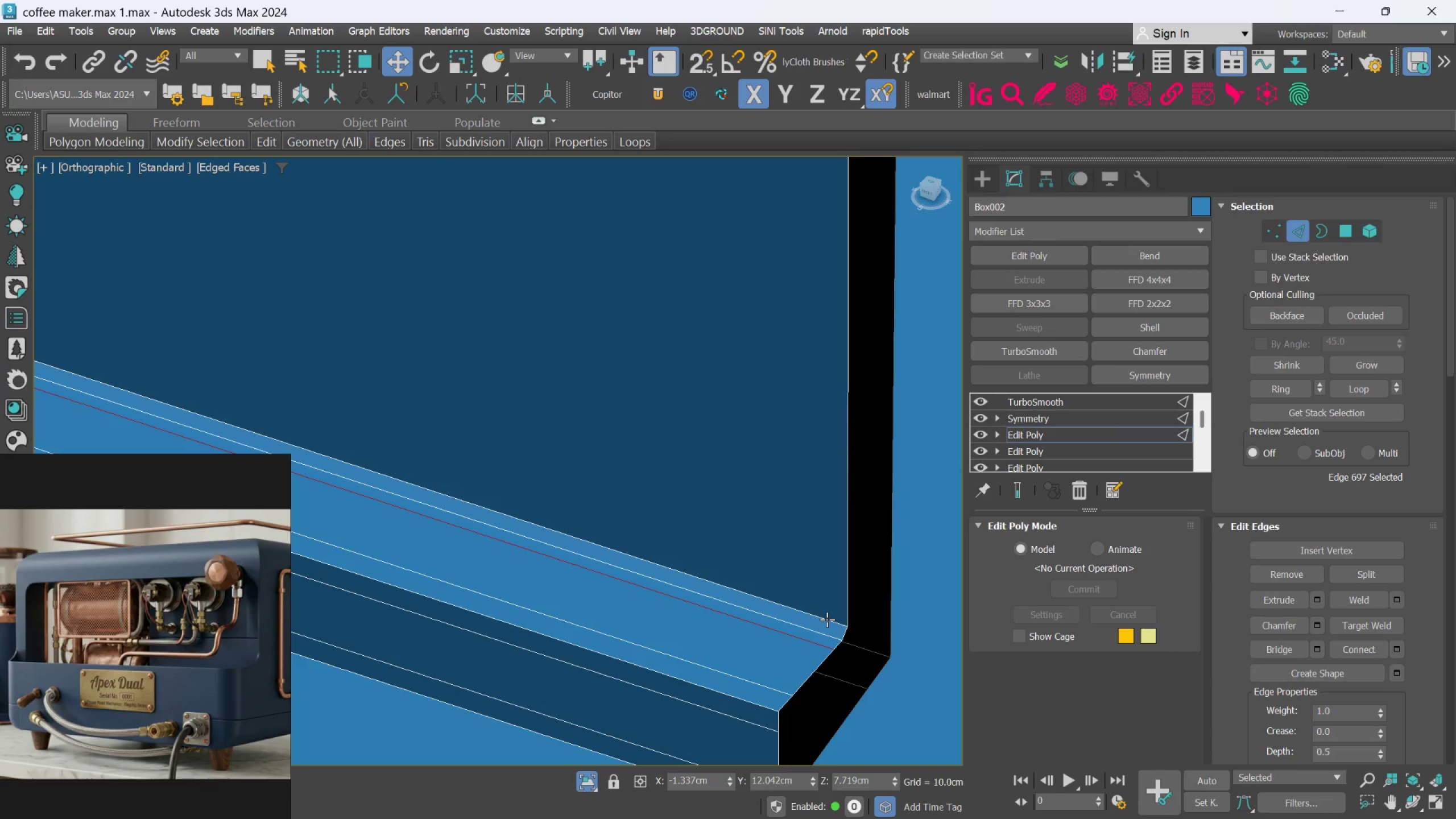 
wait(7.11)
 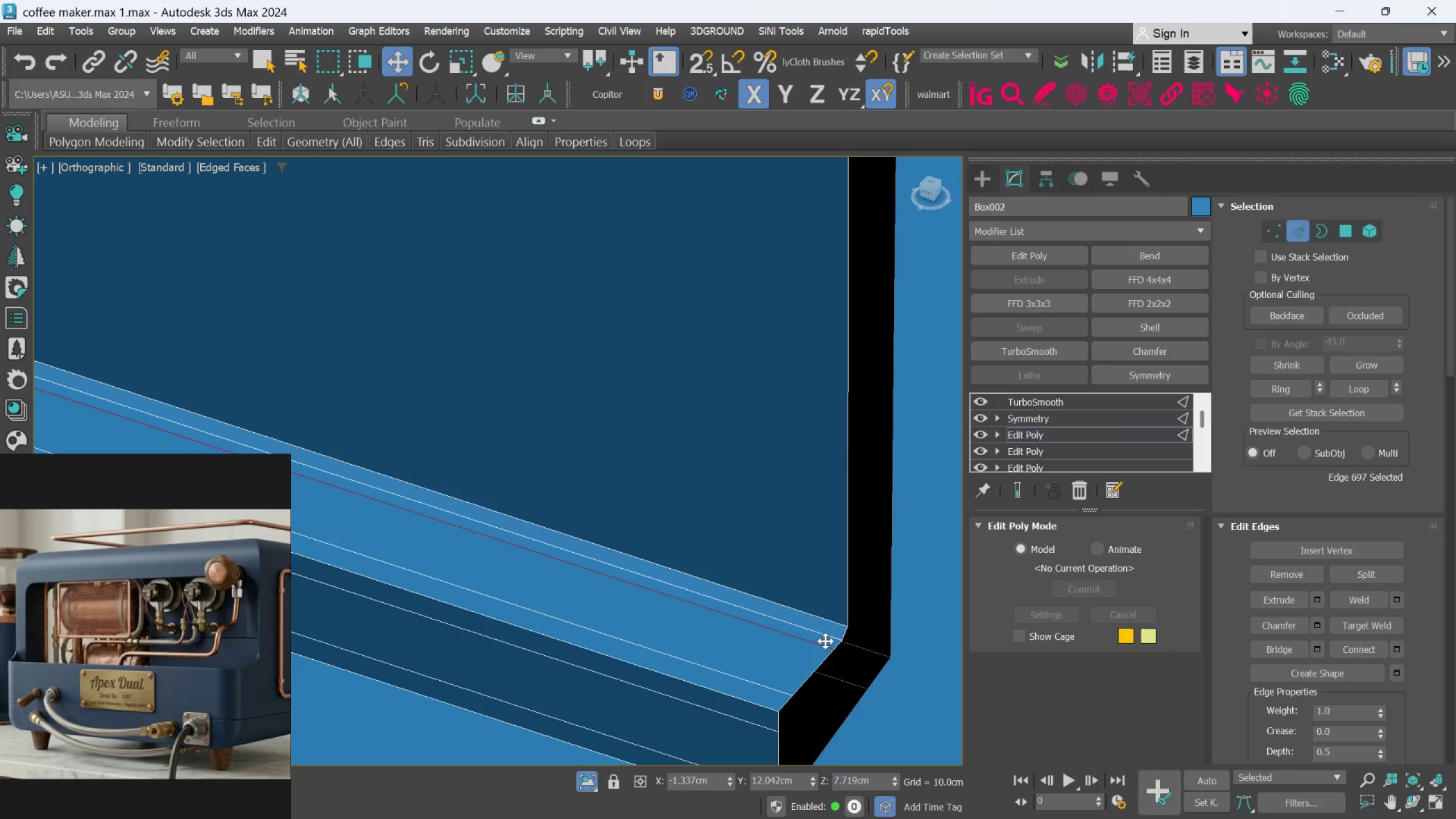 
hold_key(key=ControlLeft, duration=0.81)
left_click([829, 635])
 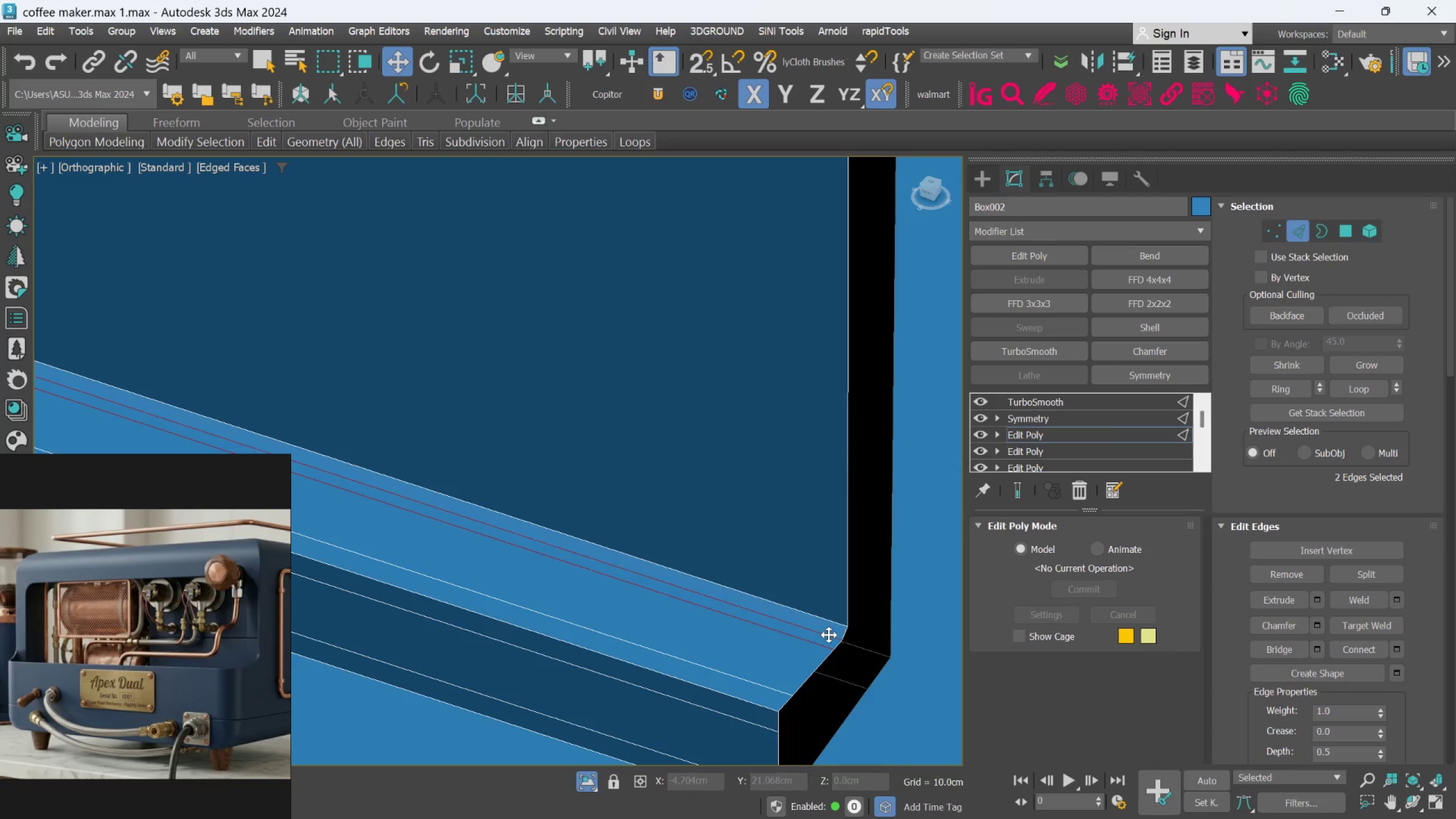 
double_click([829, 635])
 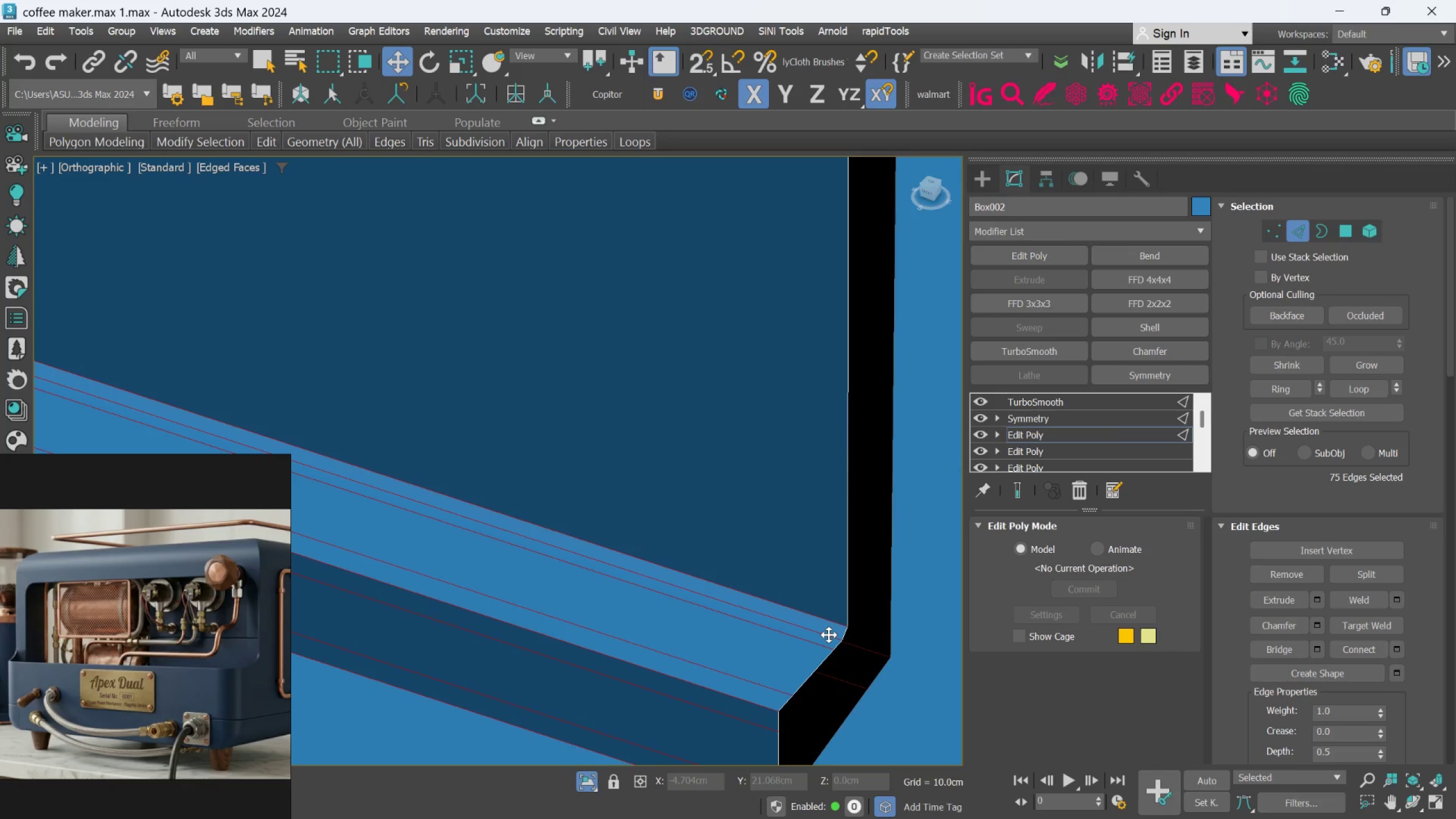 
hold_key(key=ControlLeft, duration=1.58)
double_click([829, 635])
 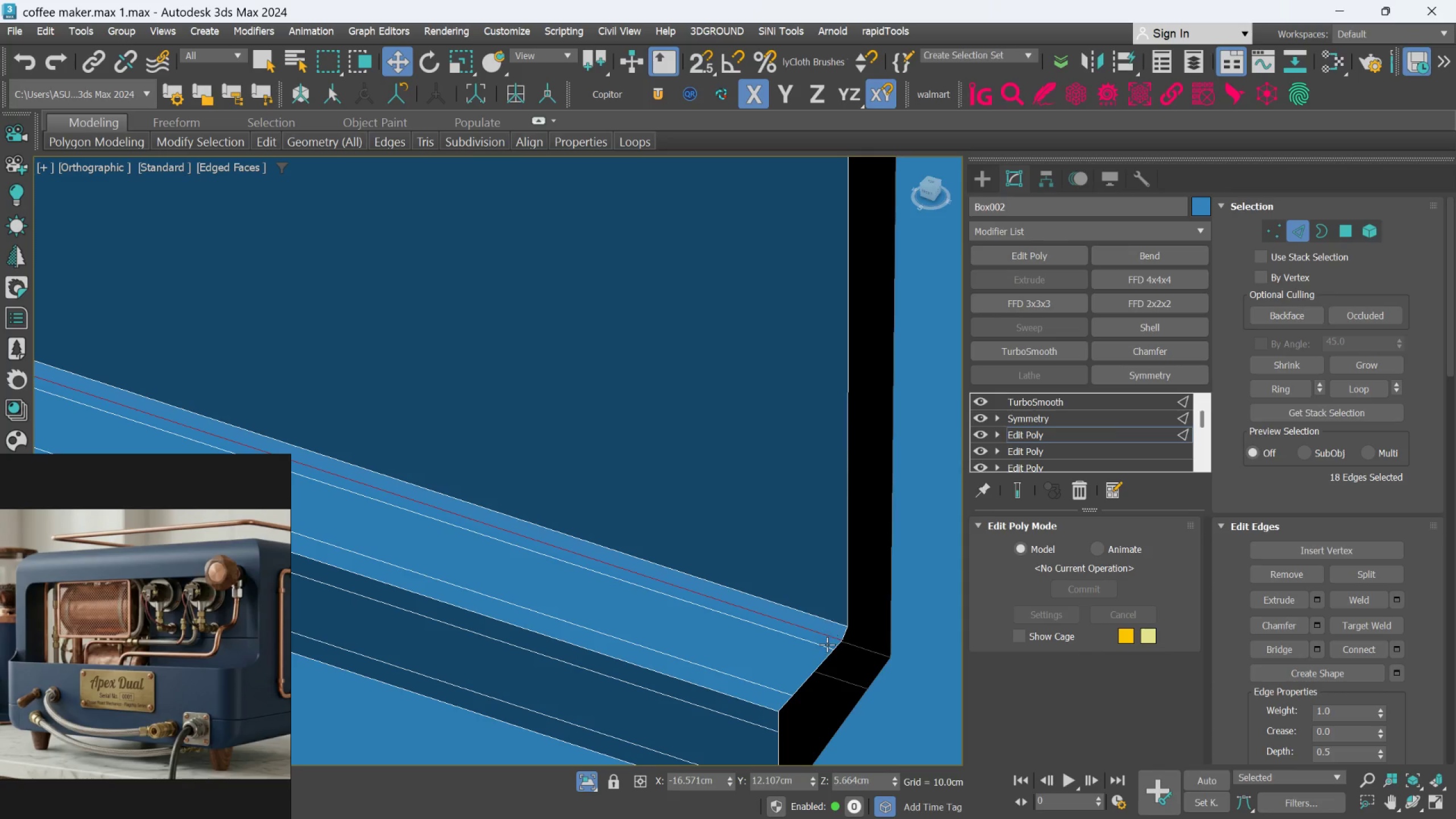 
hold_key(key=ControlLeft, duration=0.7)
double_click([823, 649])
 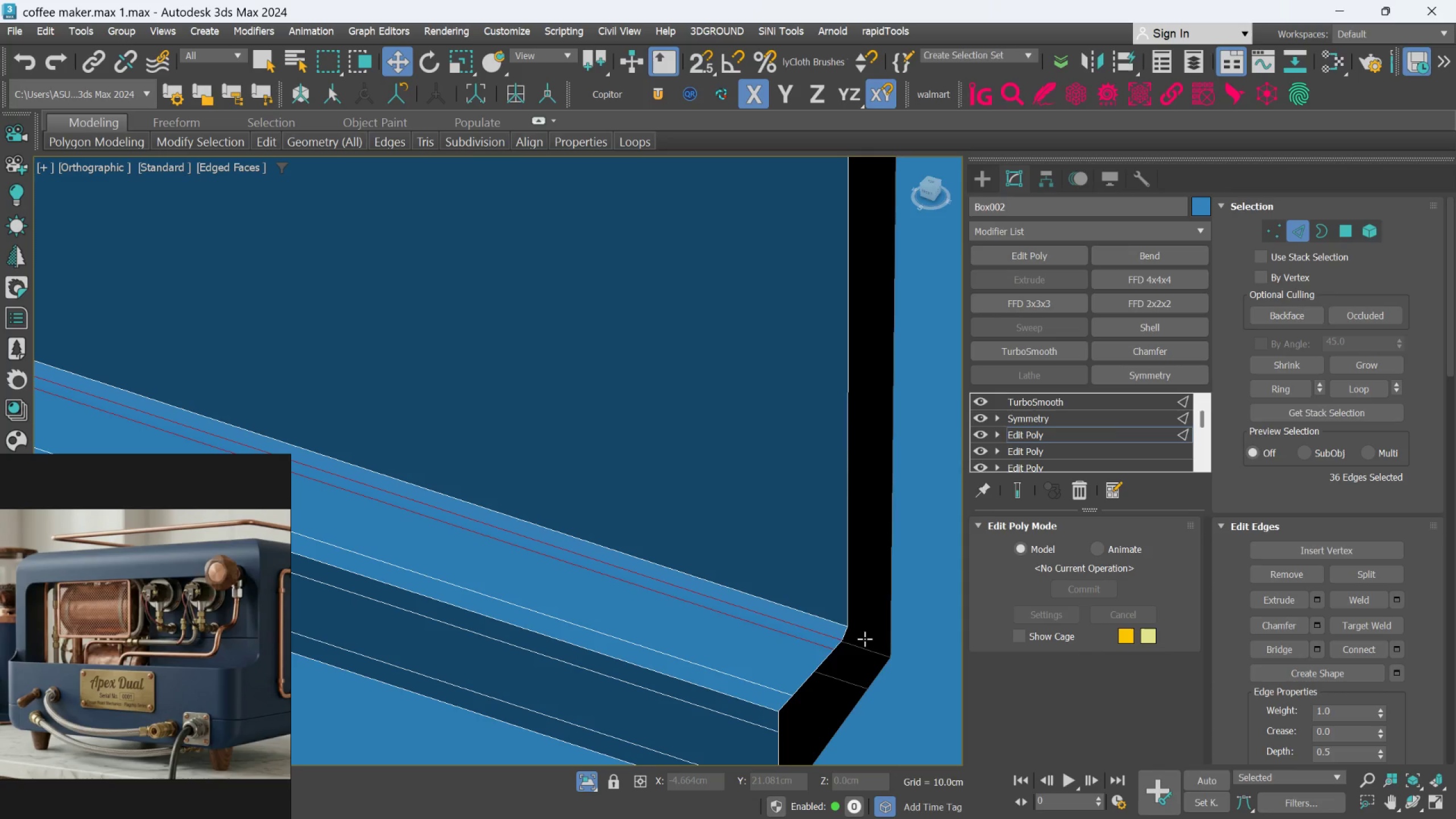 
key(Control+Backspace)
 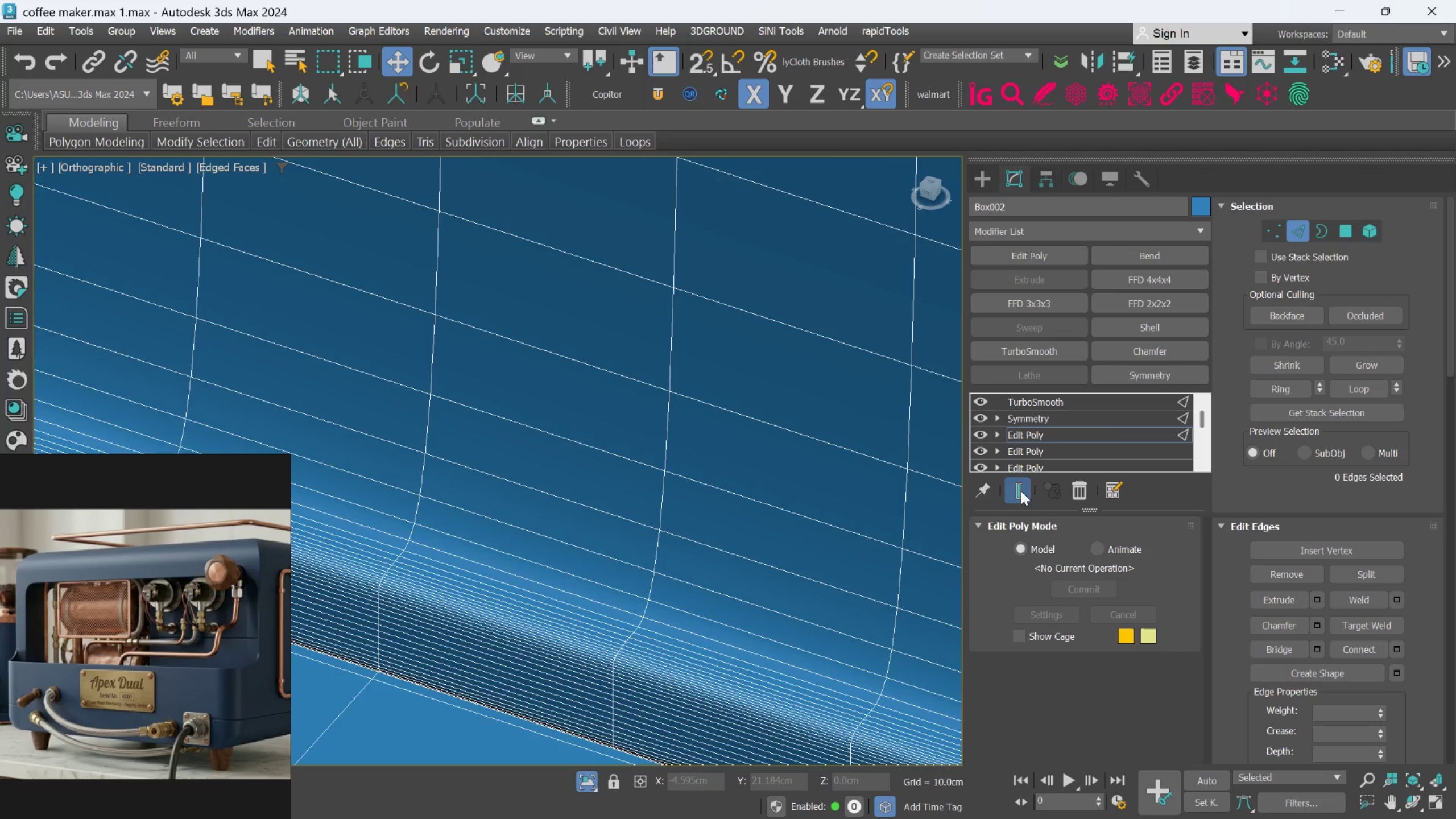 
scroll: coordinate [728, 594], scroll_direction: down, amount: 11.0
 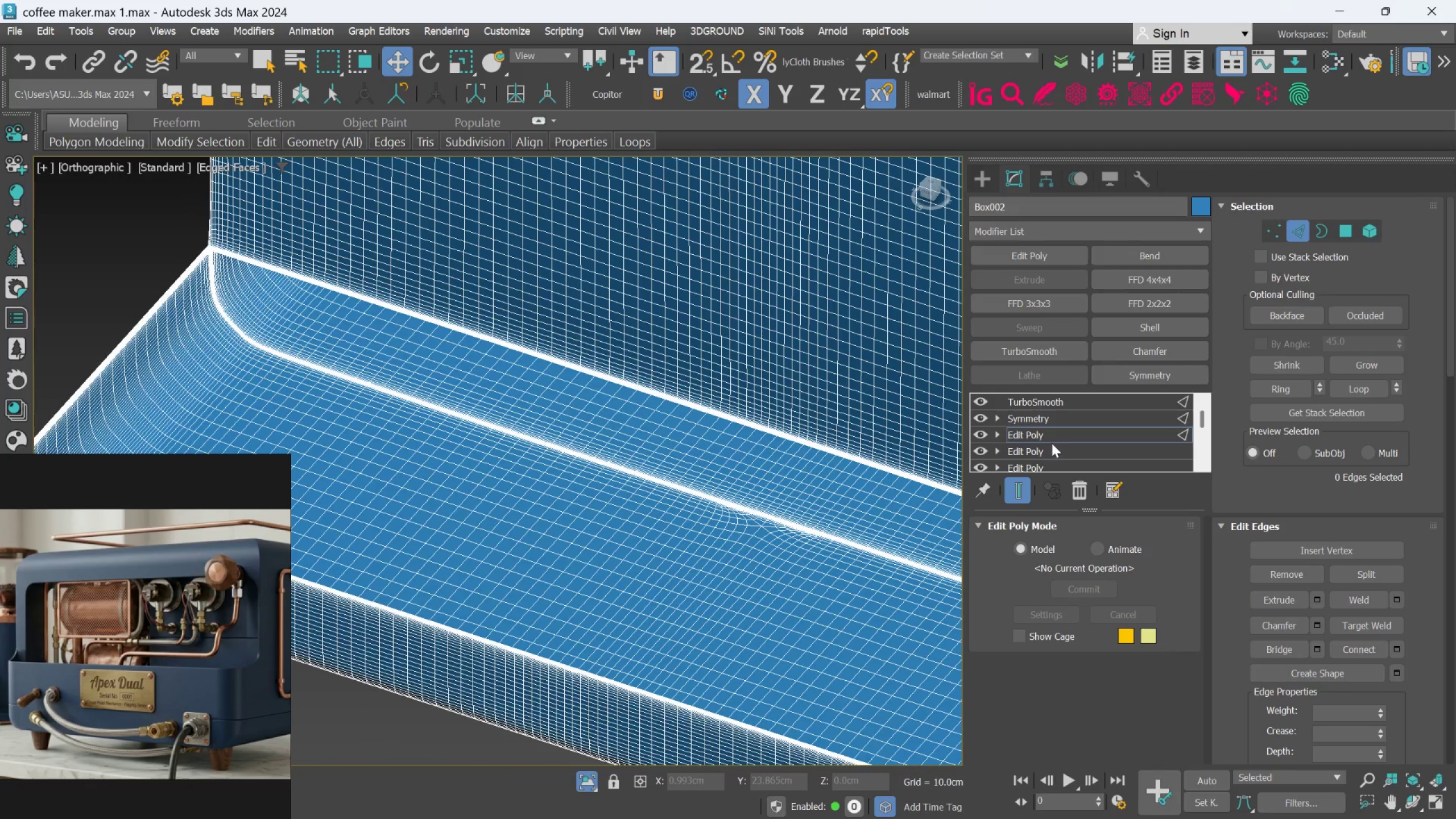 
left_click([1029, 491])
 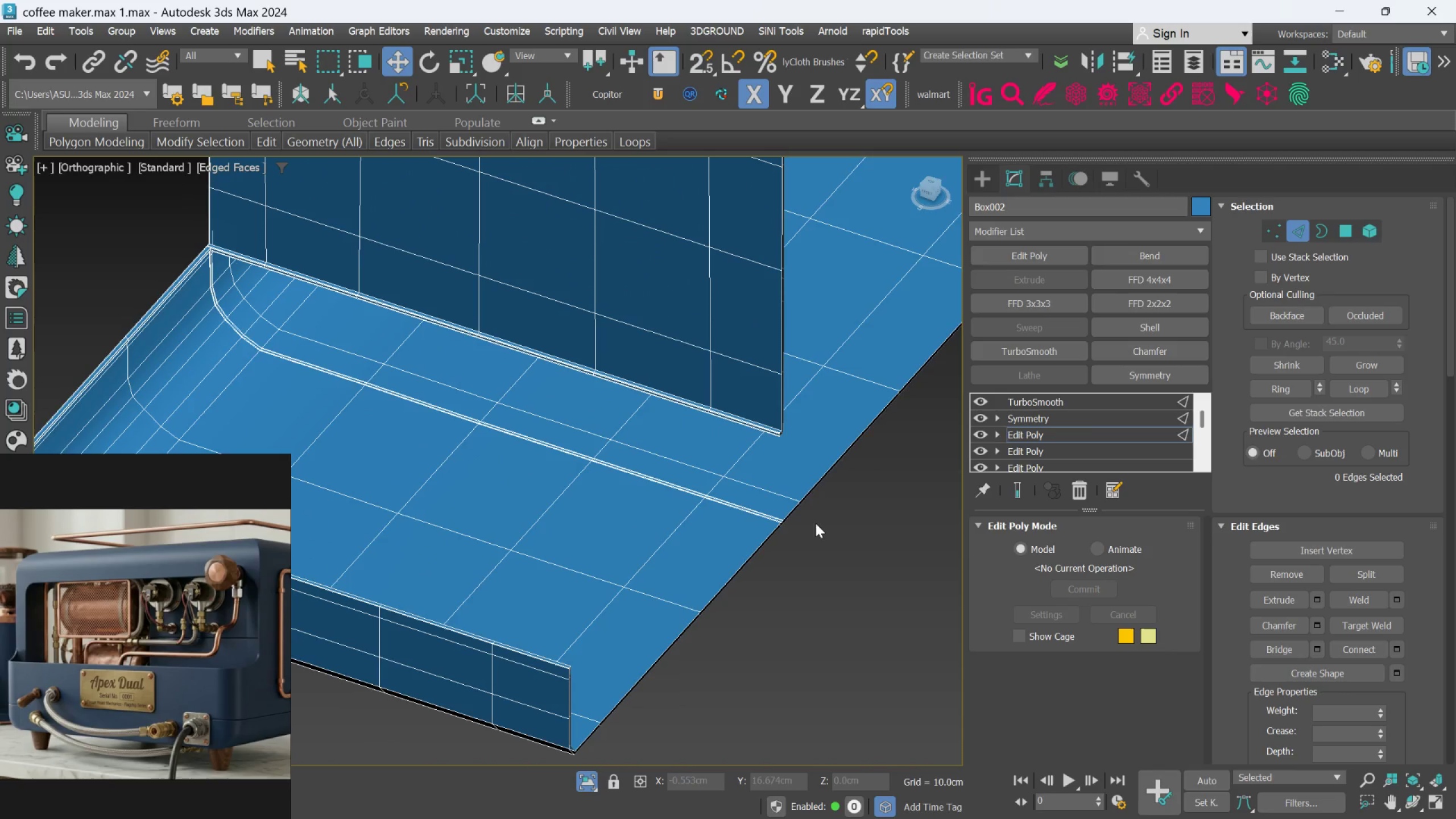 
scroll: coordinate [806, 483], scroll_direction: up, amount: 9.0
 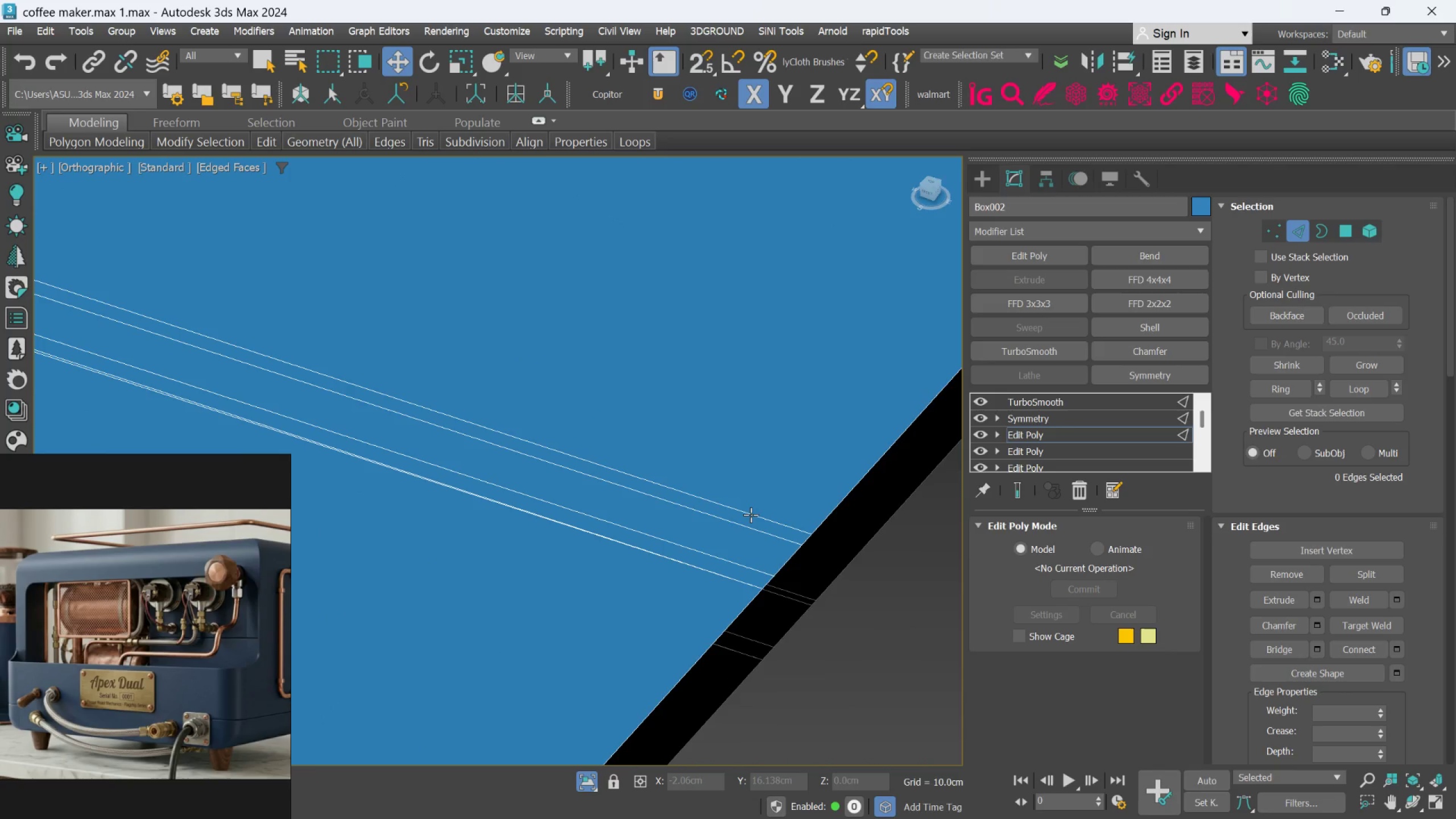 
left_click([752, 515])
 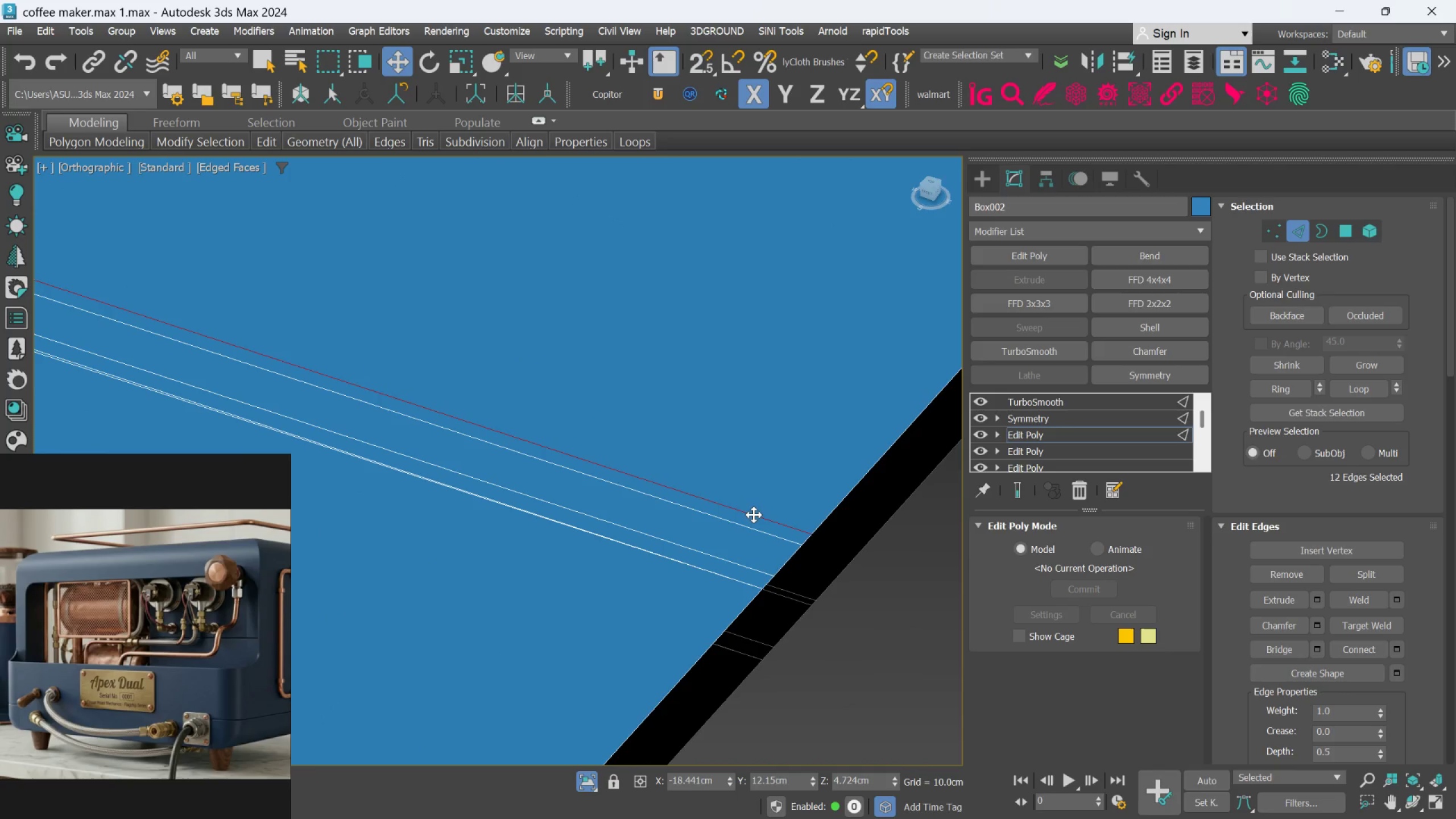 
hold_key(key=ControlLeft, duration=1.12)
left_click([733, 578])
 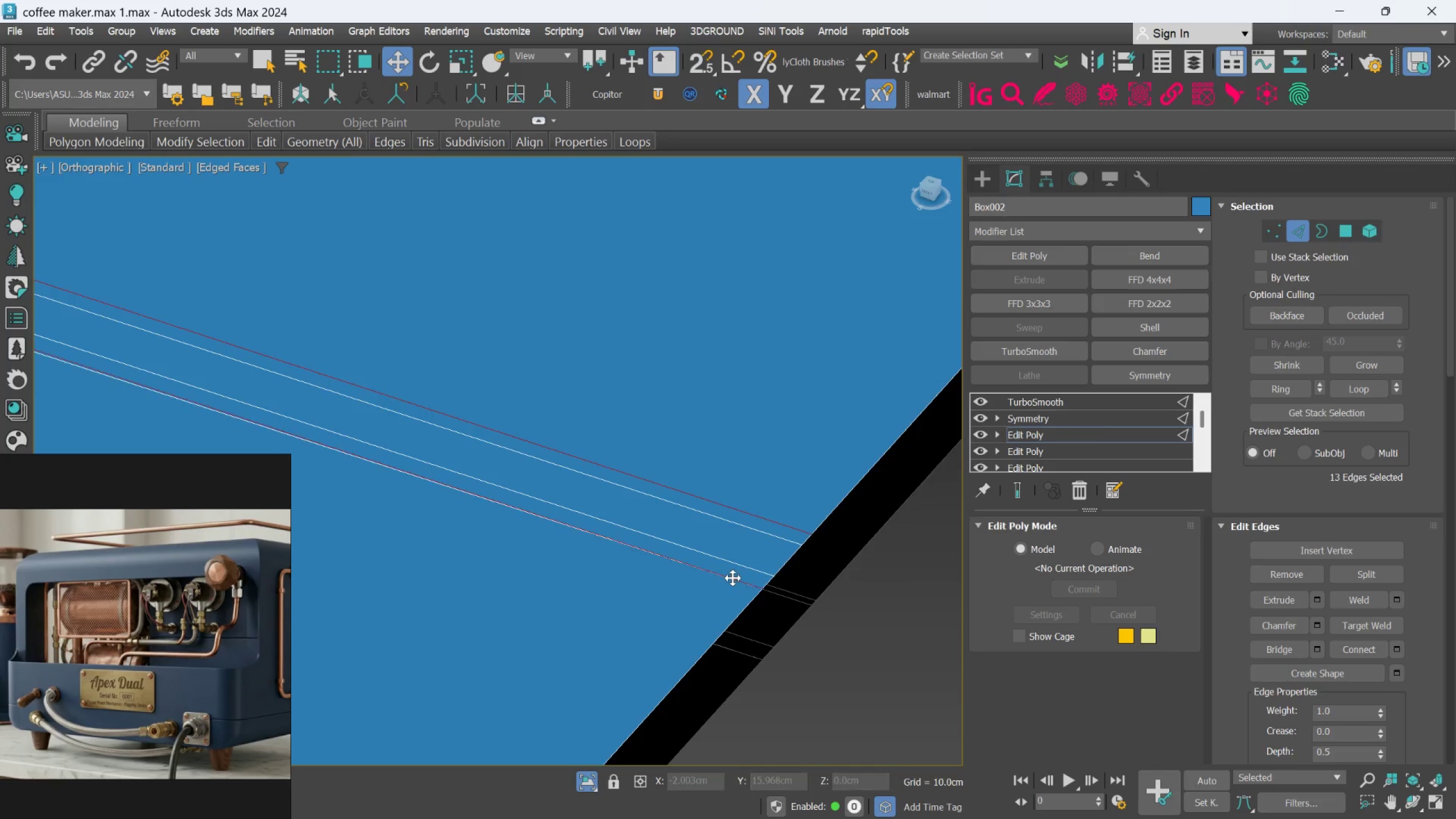 
double_click([733, 578])
 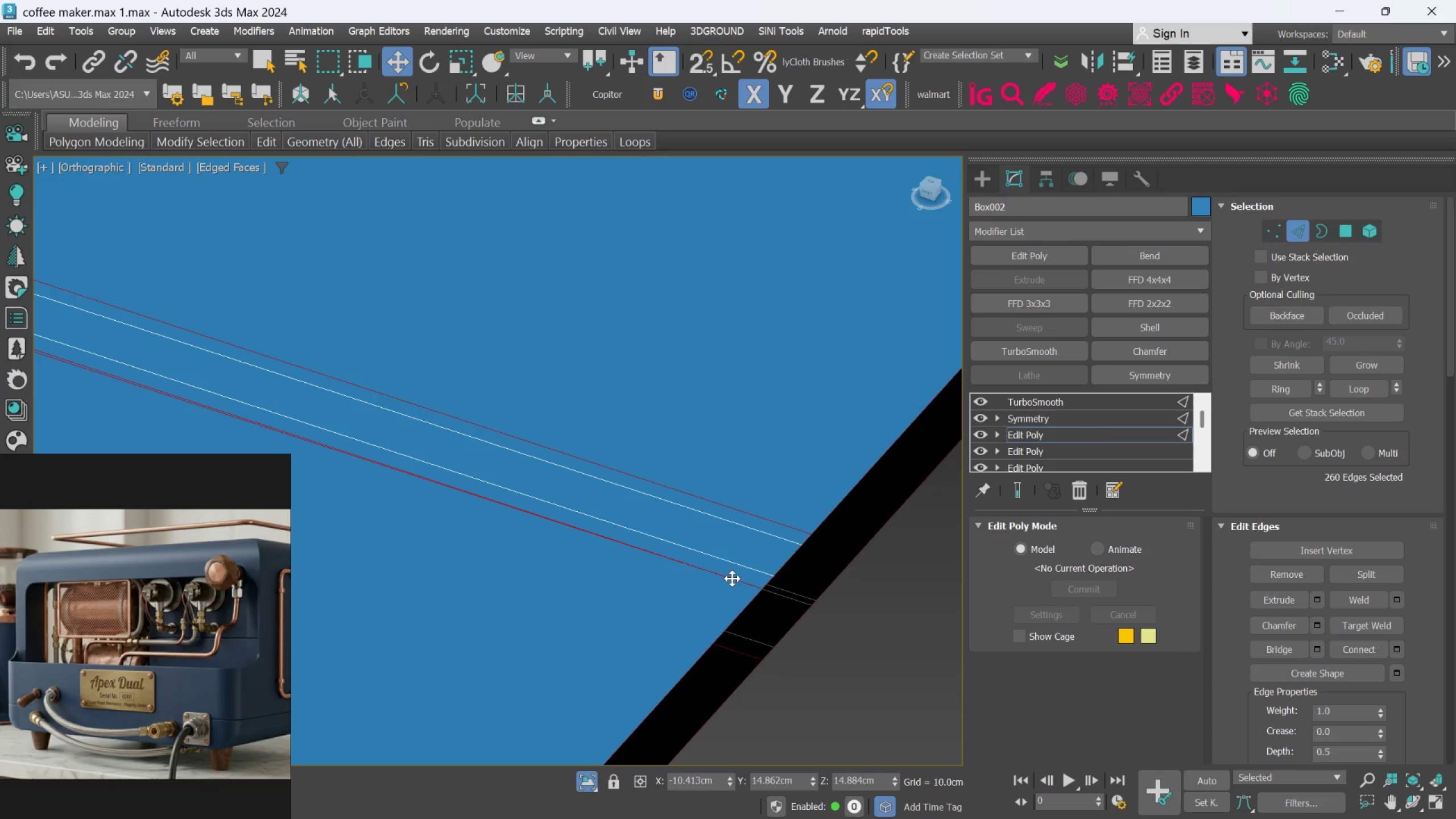 
key(Control+Backspace)
 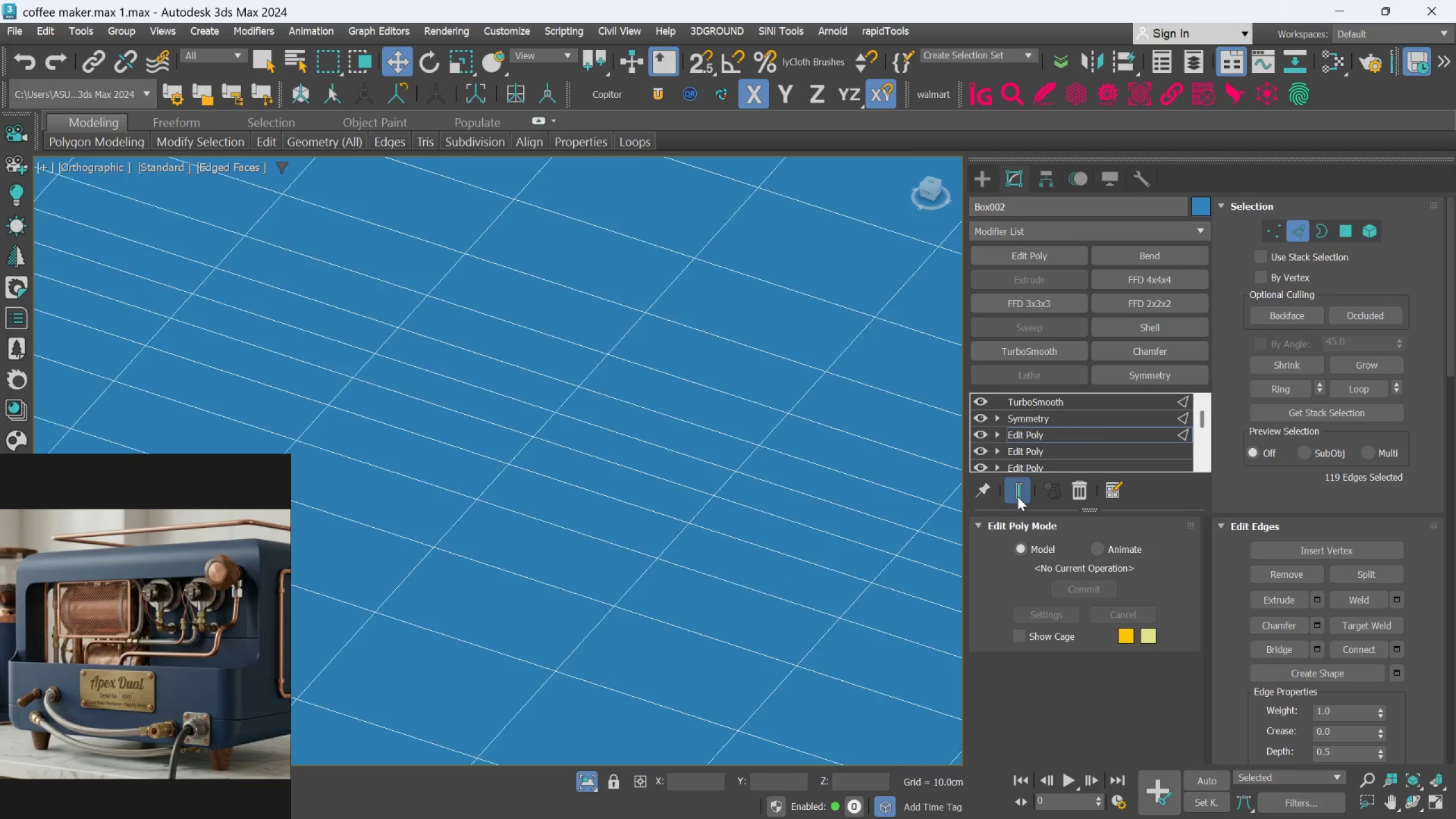 
scroll: coordinate [630, 543], scroll_direction: down, amount: 15.0
 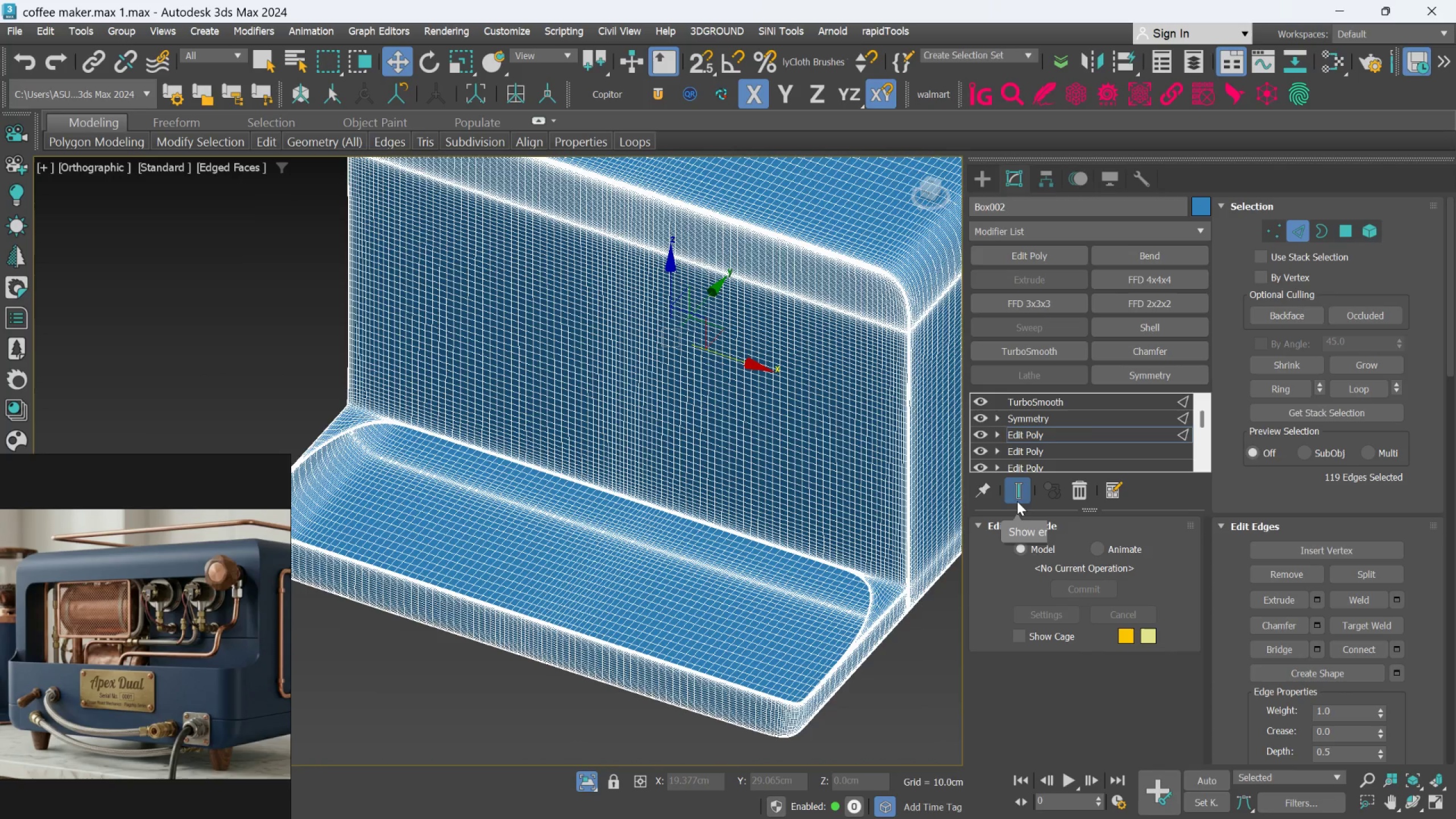 
left_click([1017, 498])
 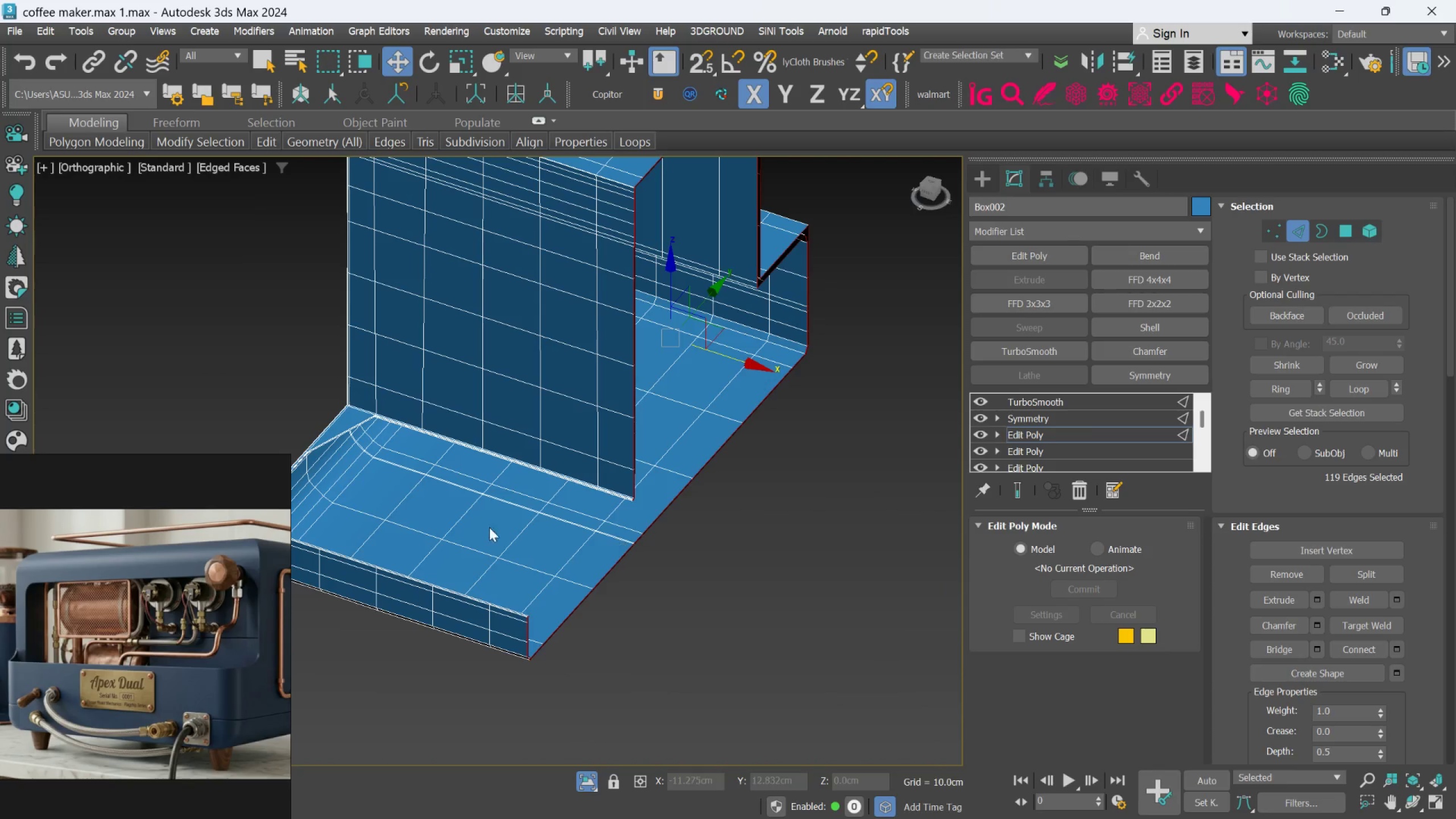 
scroll: coordinate [599, 403], scroll_direction: up, amount: 6.0
 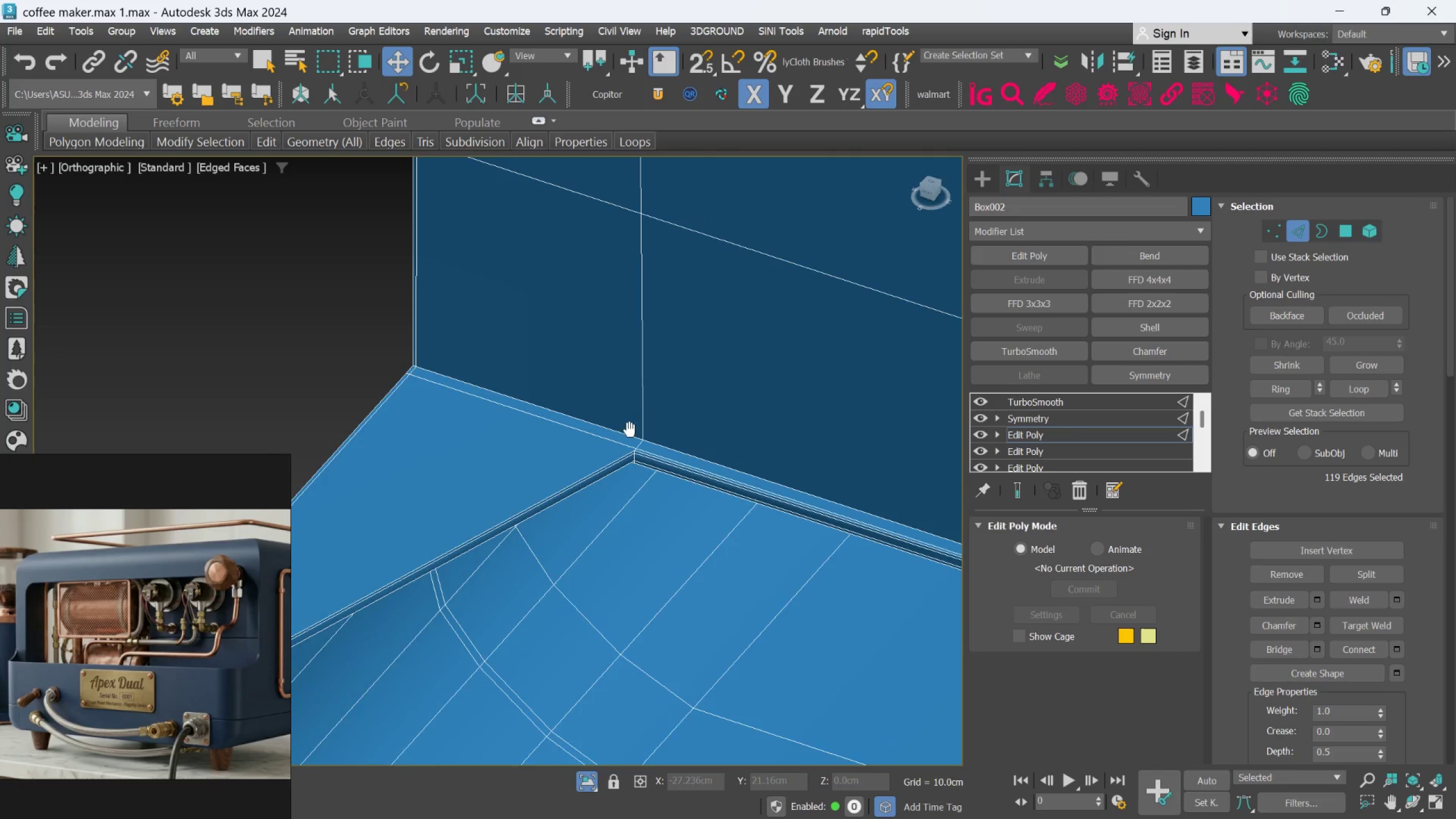 
scroll: coordinate [640, 432], scroll_direction: down, amount: 3.0
 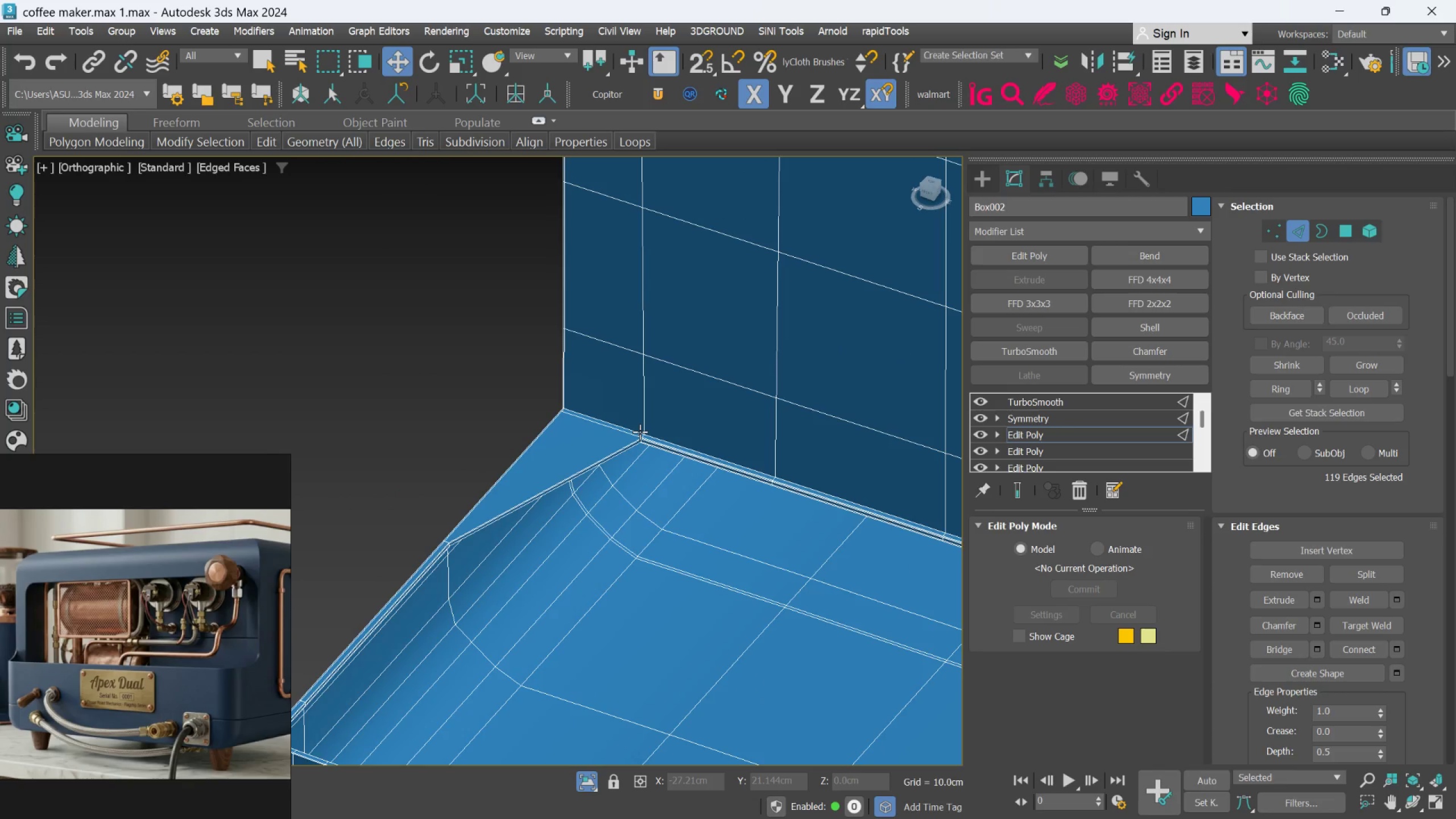 
scroll: coordinate [663, 507], scroll_direction: up, amount: 5.0
 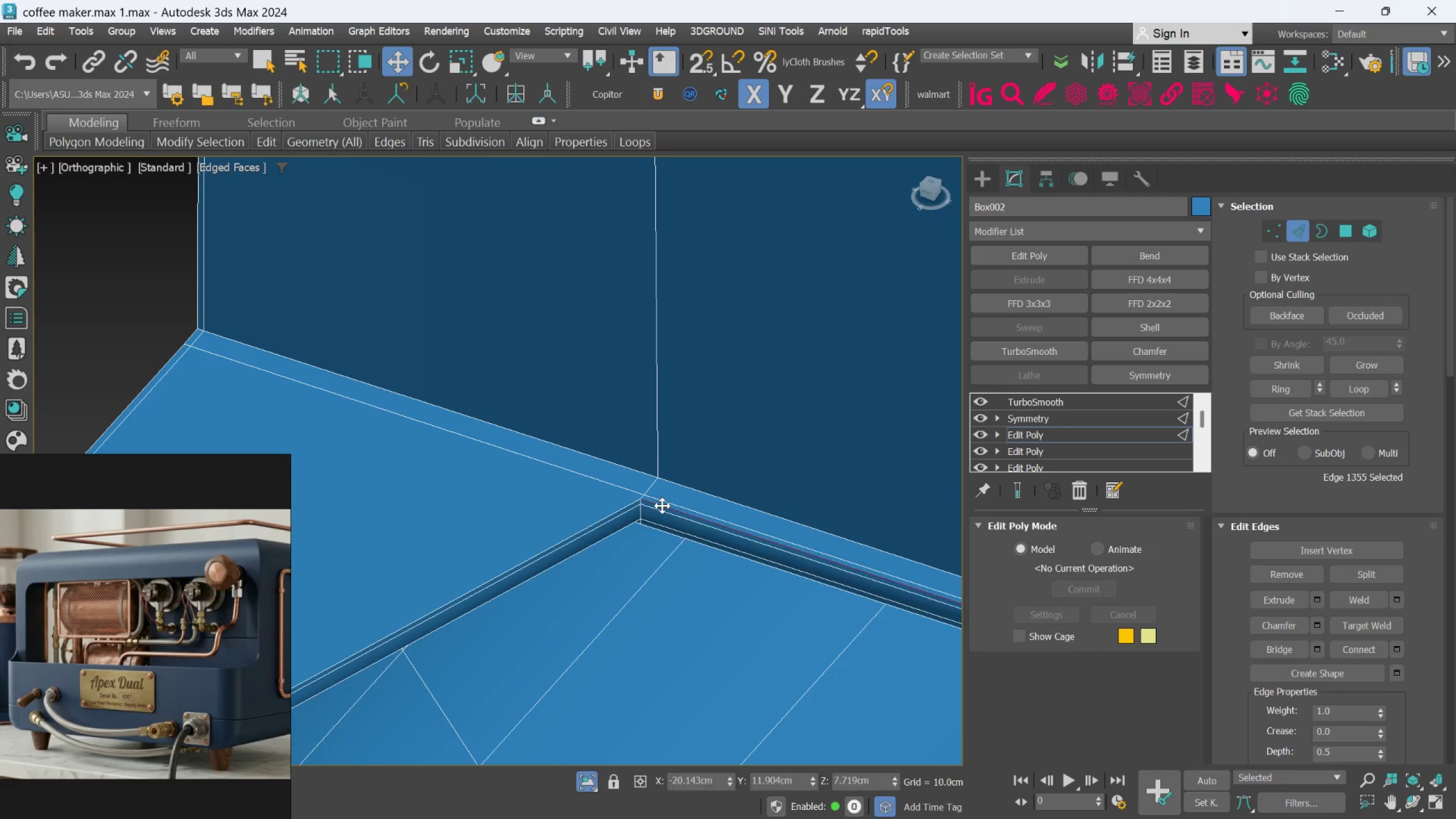 
hold_key(key=AltLeft, duration=0.95)
 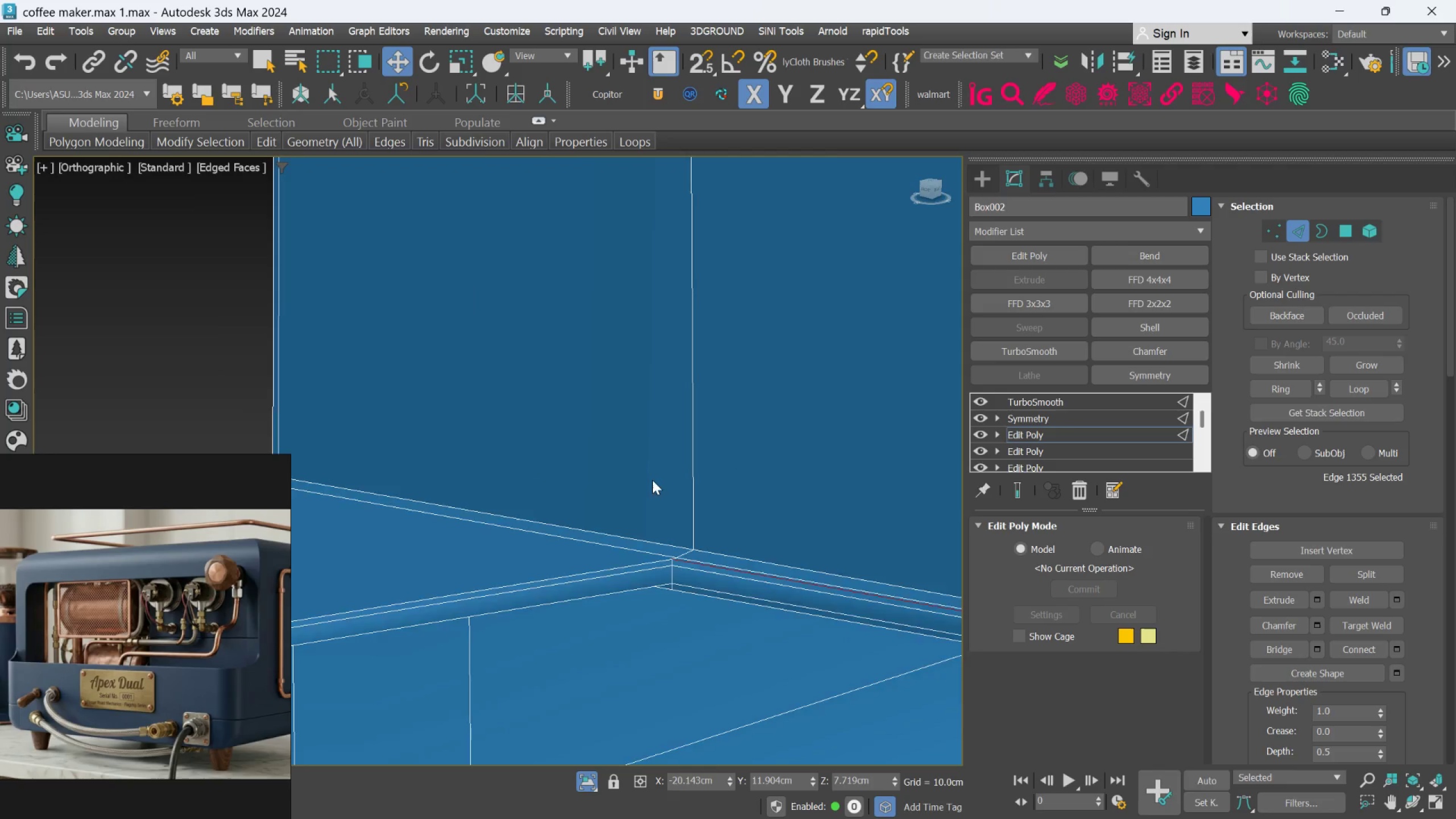 
hold_key(key=AltLeft, duration=0.78)
scroll: coordinate [617, 544], scroll_direction: down, amount: 6.0
 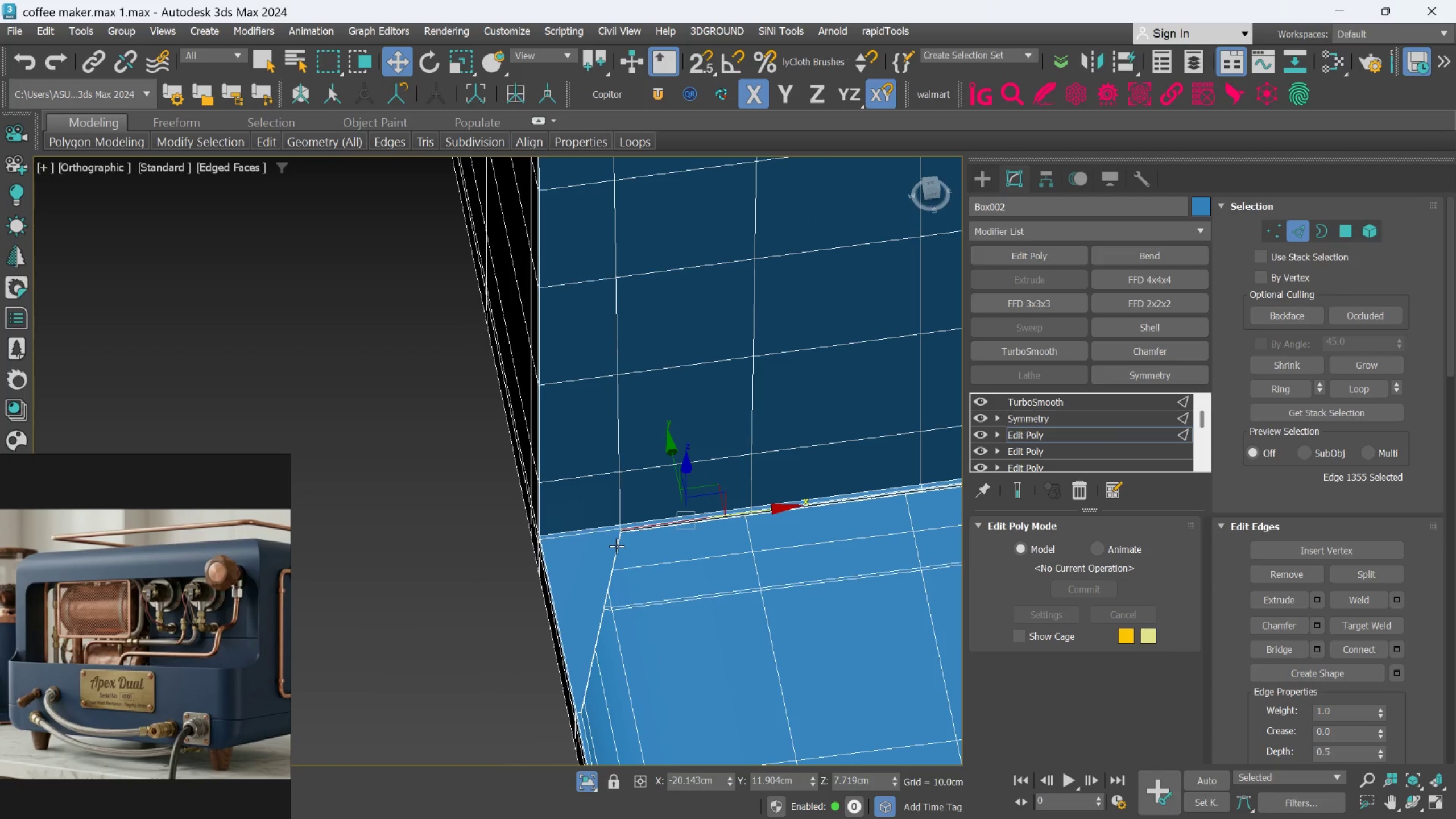 
scroll: coordinate [617, 546], scroll_direction: up, amount: 3.0
 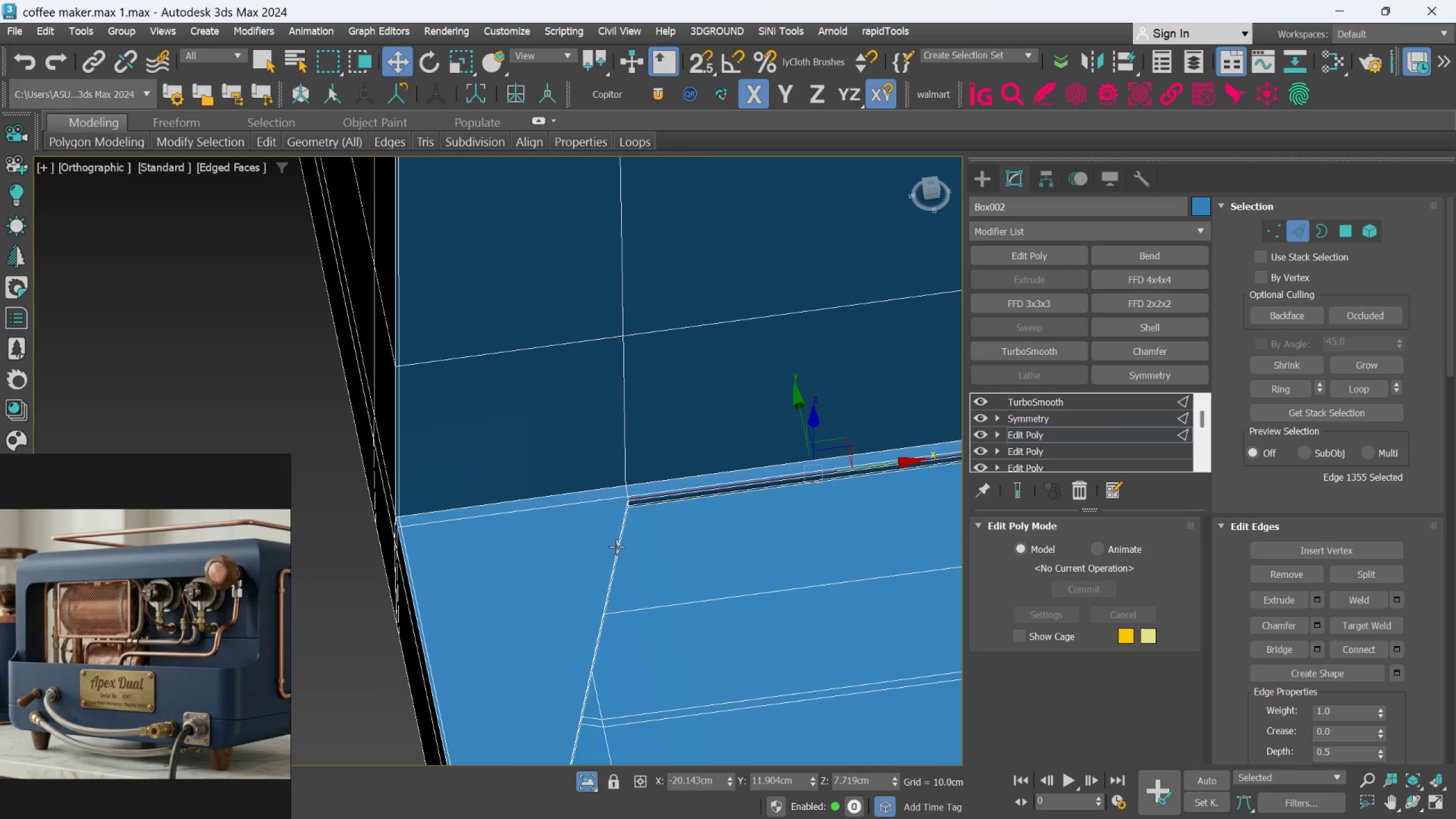 
scroll: coordinate [585, 518], scroll_direction: down, amount: 5.0
 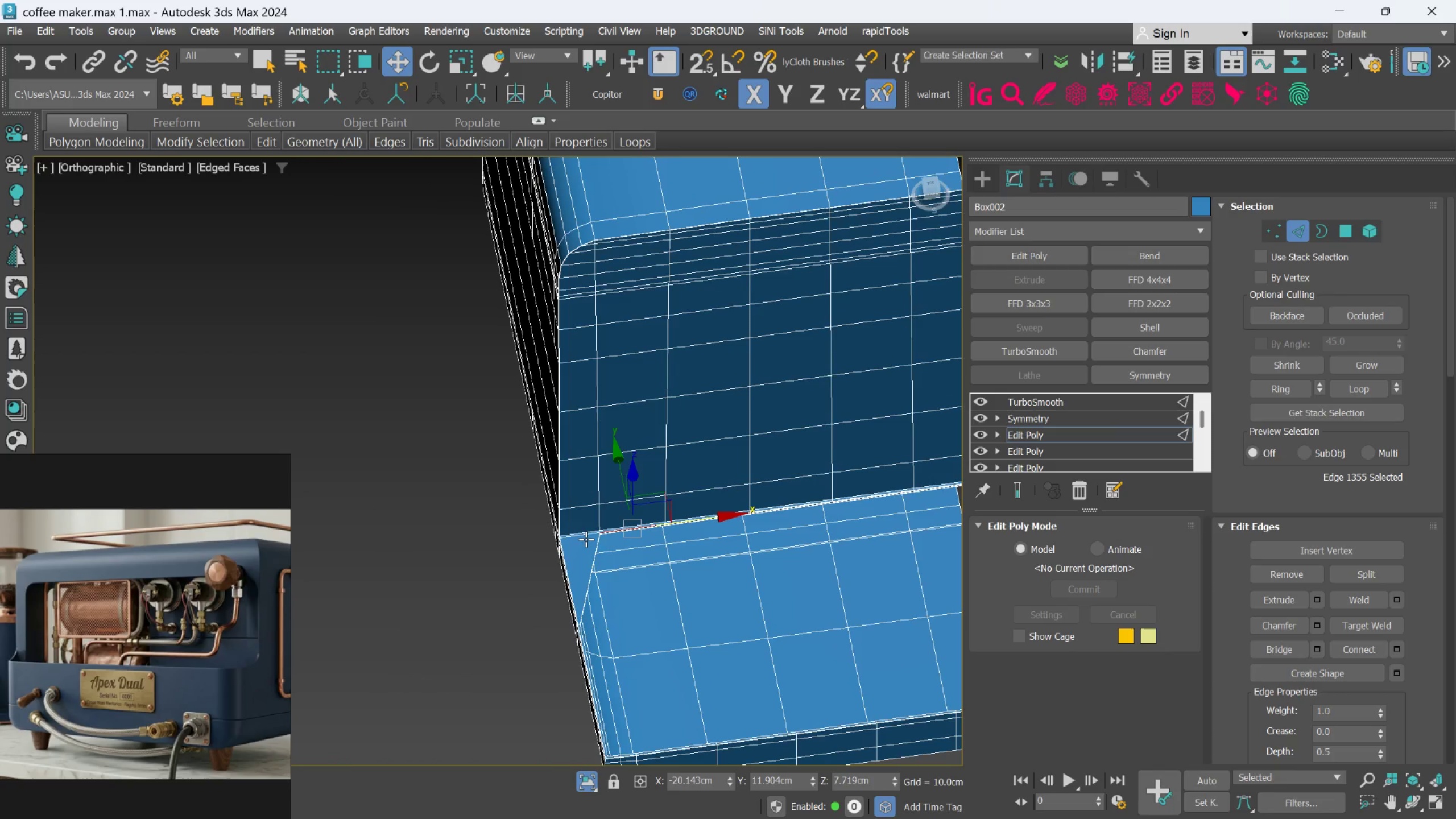 
middle_click([586, 539])
 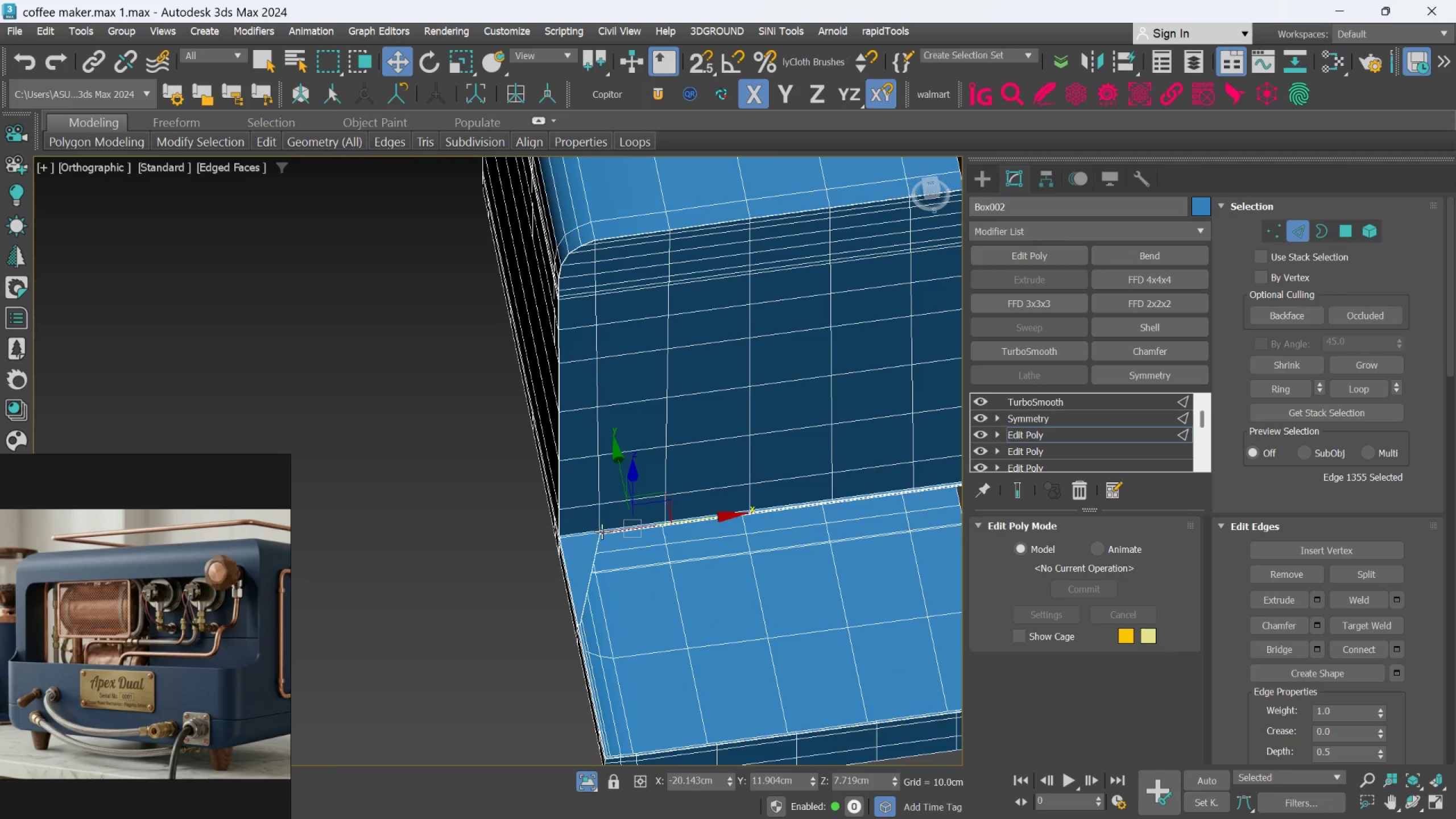 
scroll: coordinate [586, 539], scroll_direction: none, amount: 0.0
 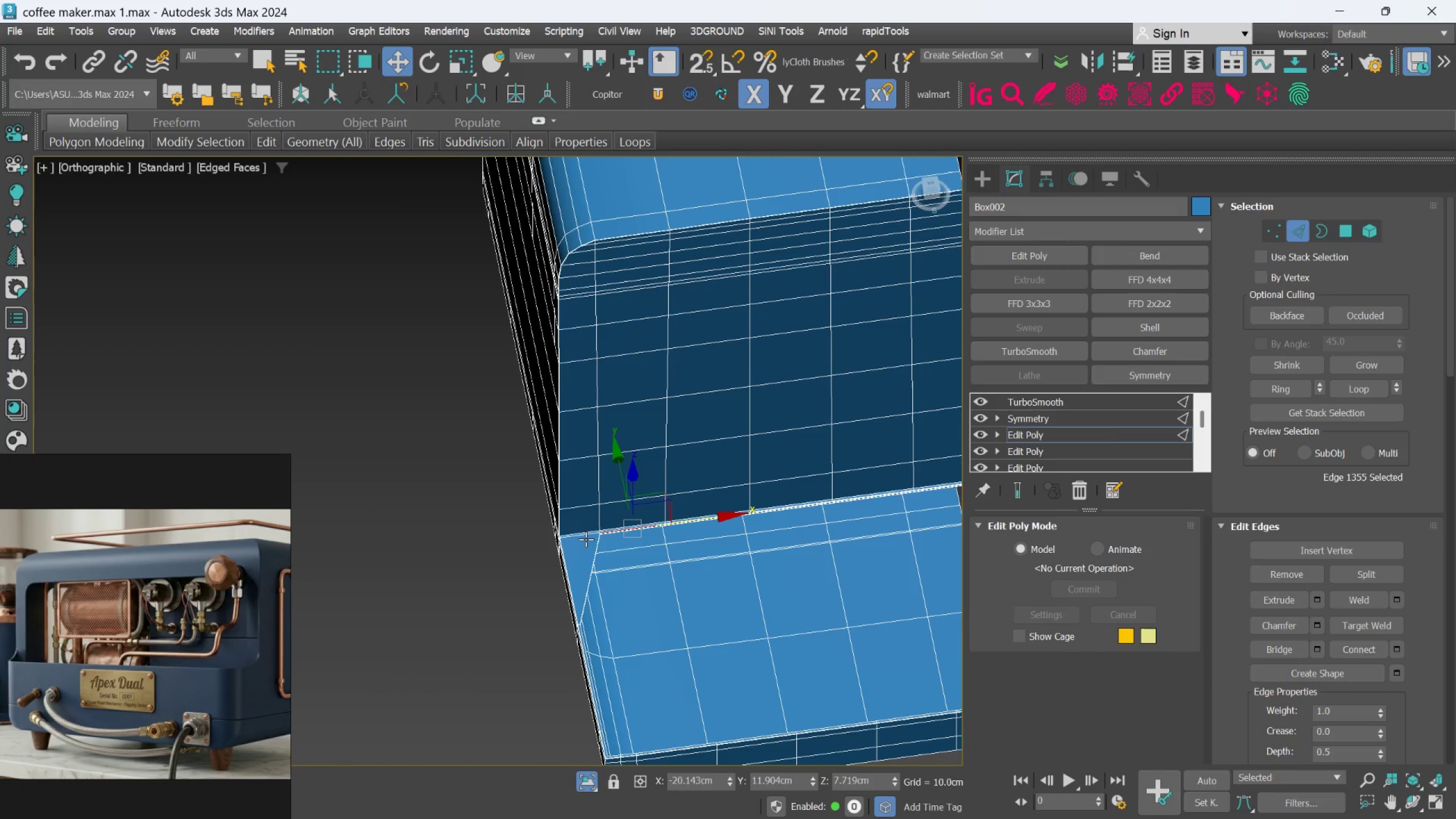 
scroll: coordinate [602, 531], scroll_direction: up, amount: 2.0
 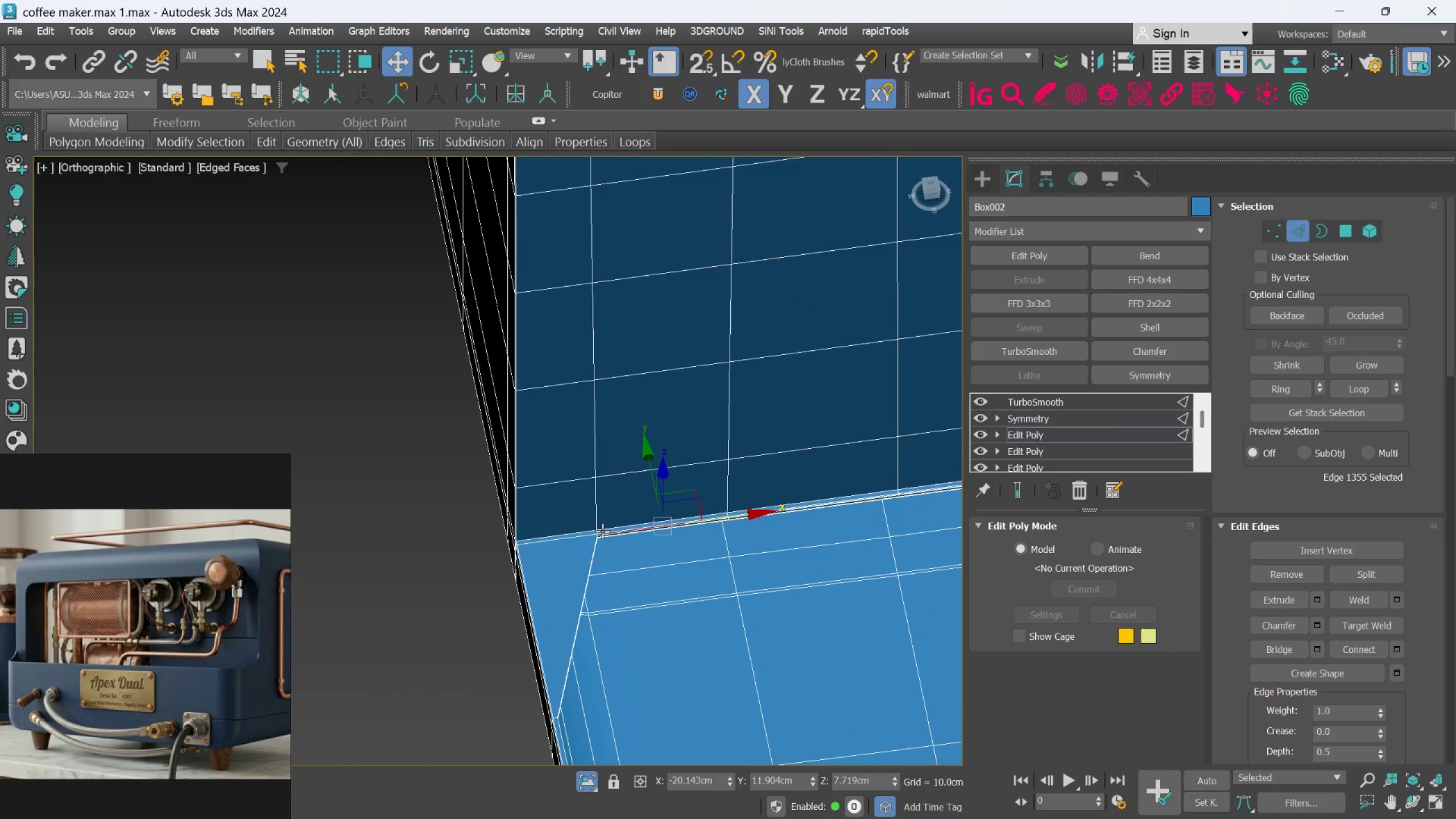 
key(Alt+AltLeft)
 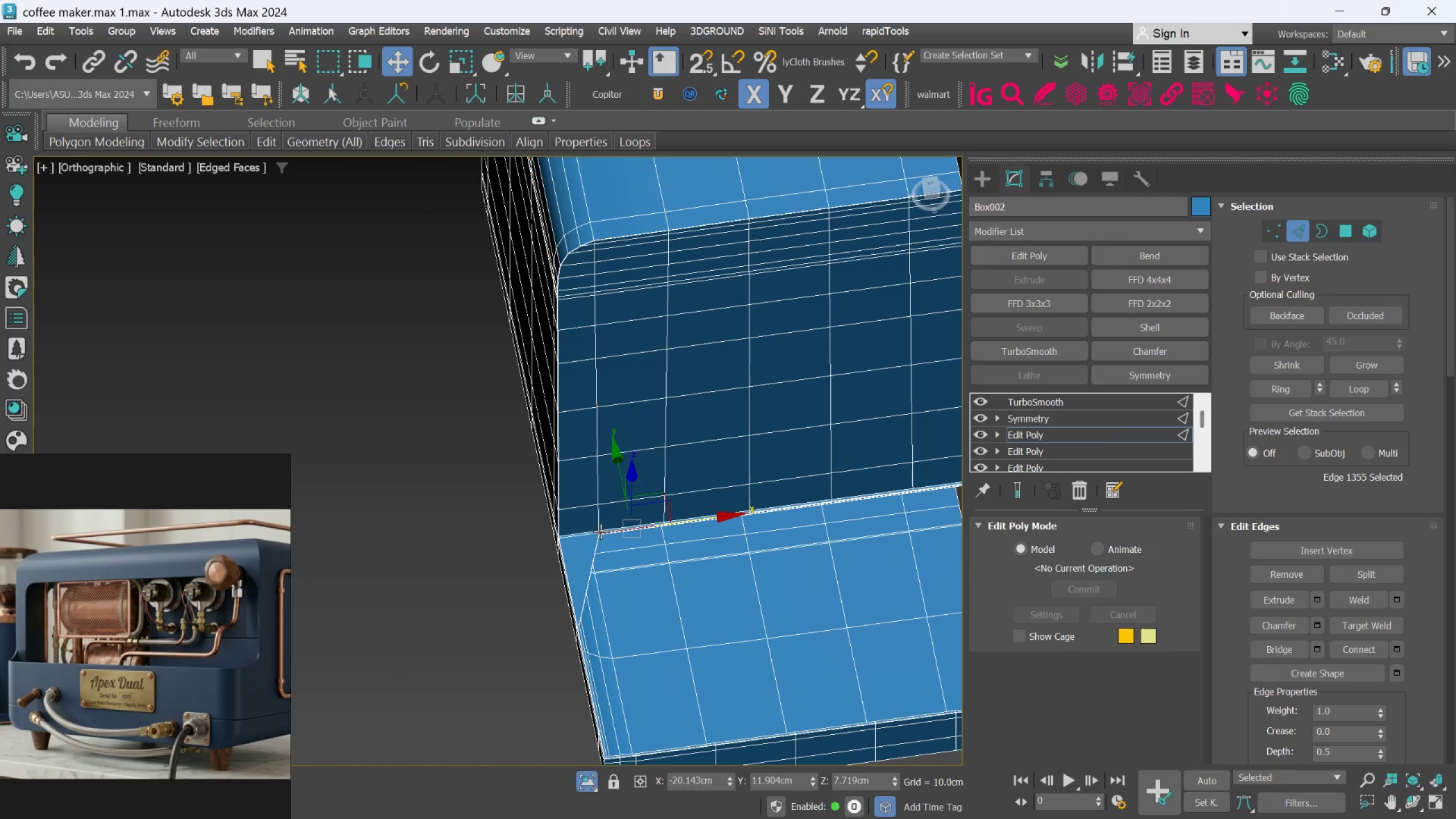 
middle_click([601, 531])
 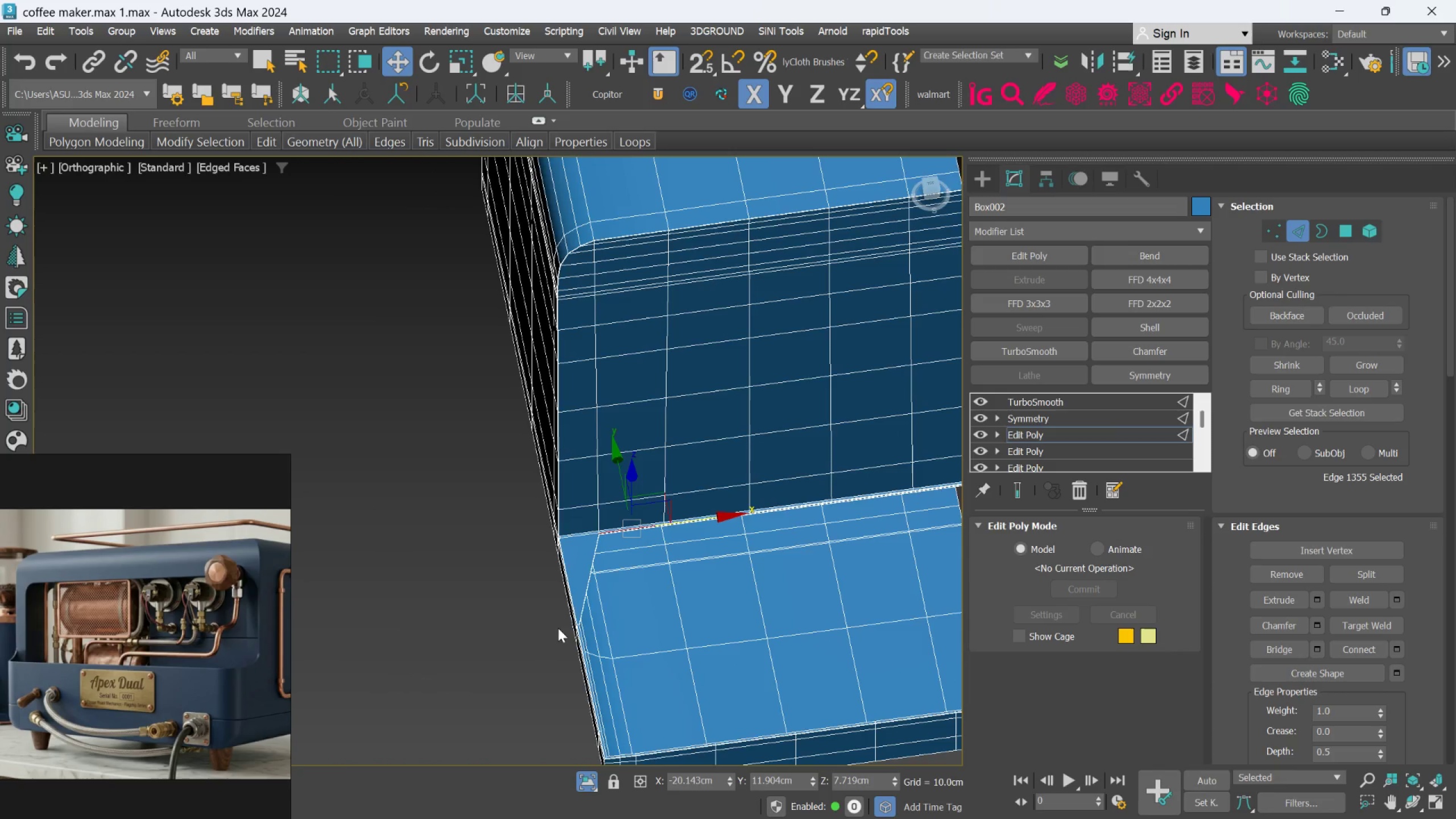 
scroll: coordinate [601, 531], scroll_direction: down, amount: 2.0
 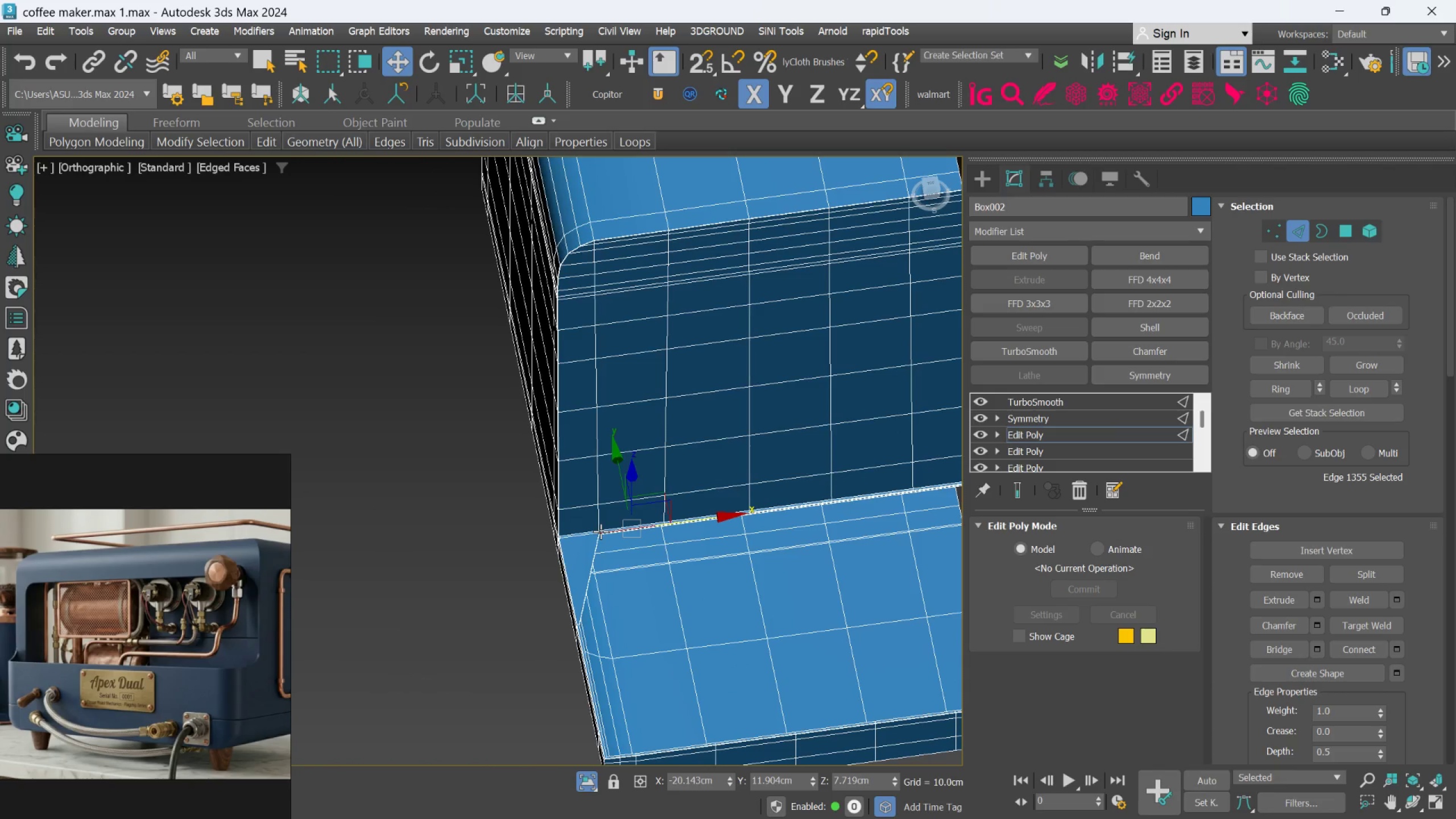 
scroll: coordinate [605, 616], scroll_direction: up, amount: 5.0
 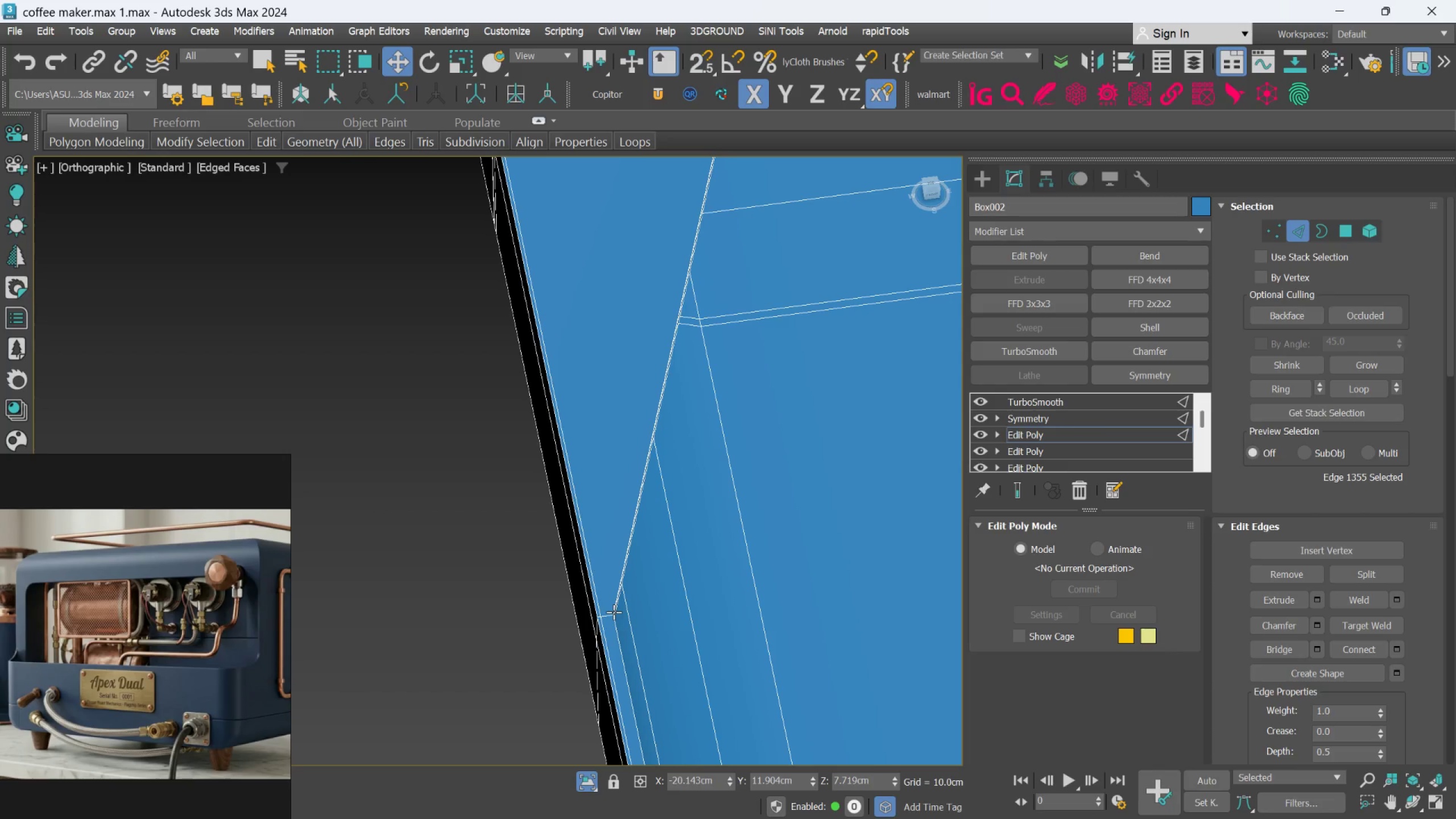 
scroll: coordinate [610, 594], scroll_direction: down, amount: 2.0
 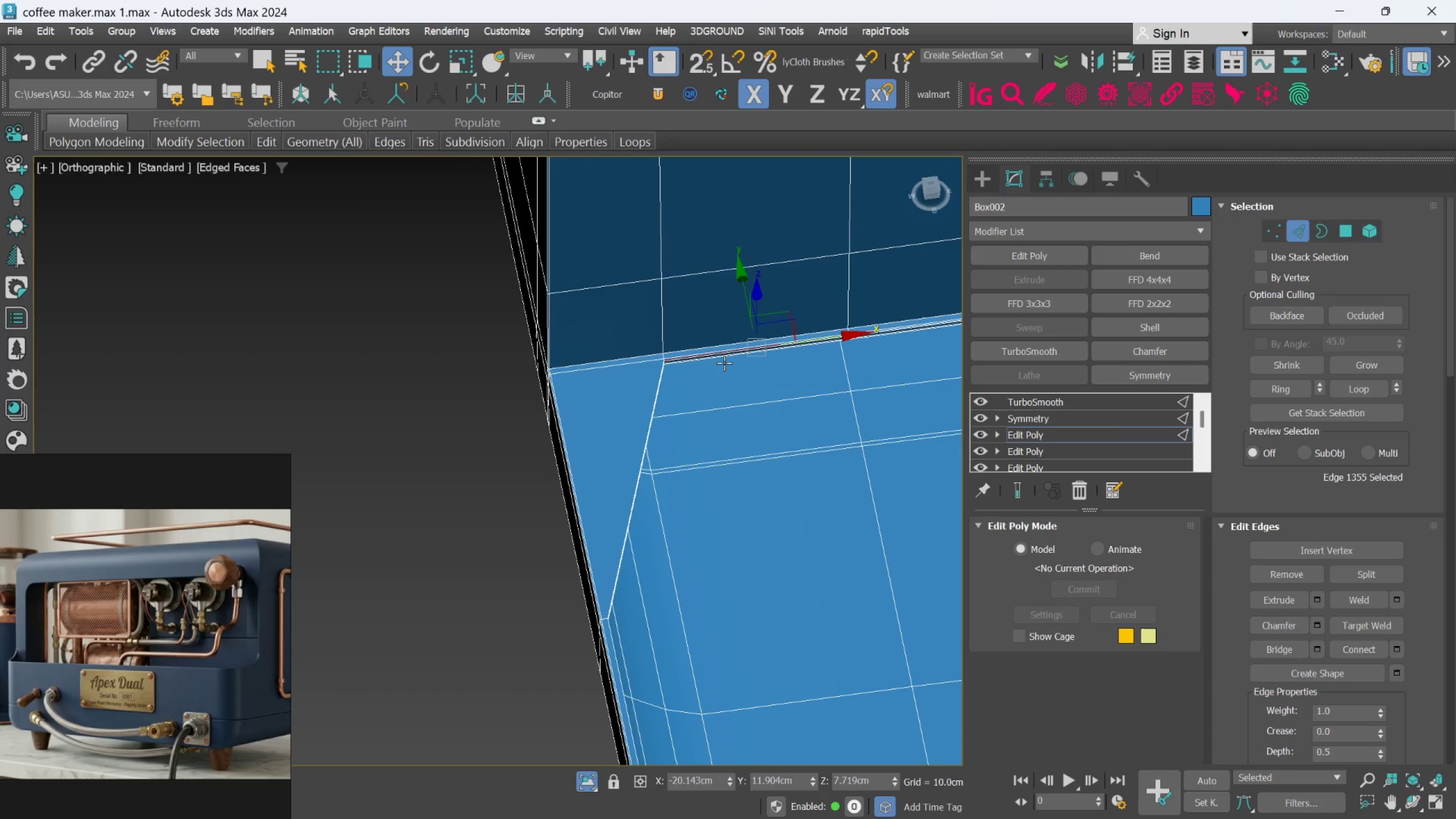 
scroll: coordinate [637, 388], scroll_direction: up, amount: 9.0
 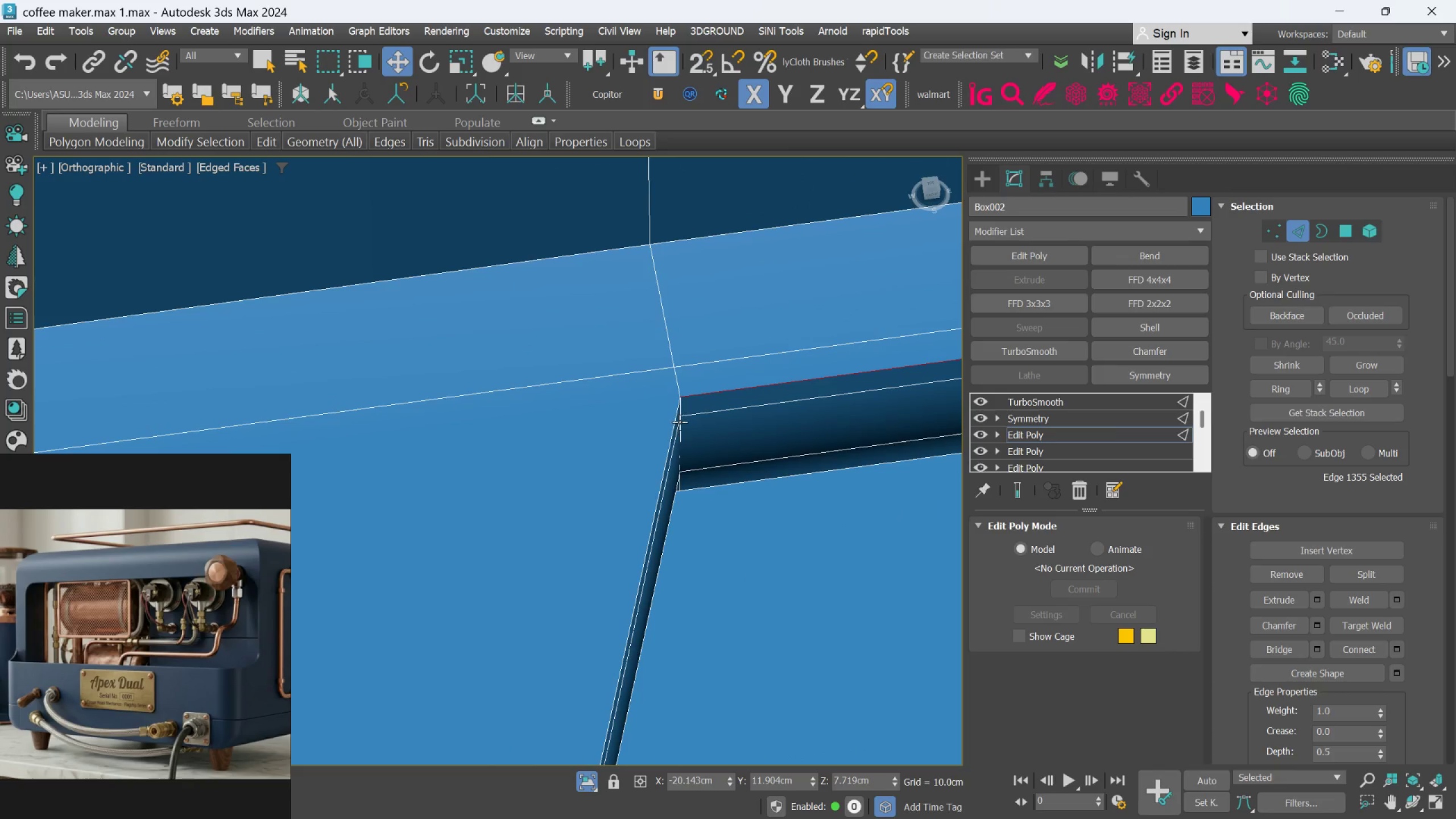 
scroll: coordinate [615, 452], scroll_direction: down, amount: 11.0
 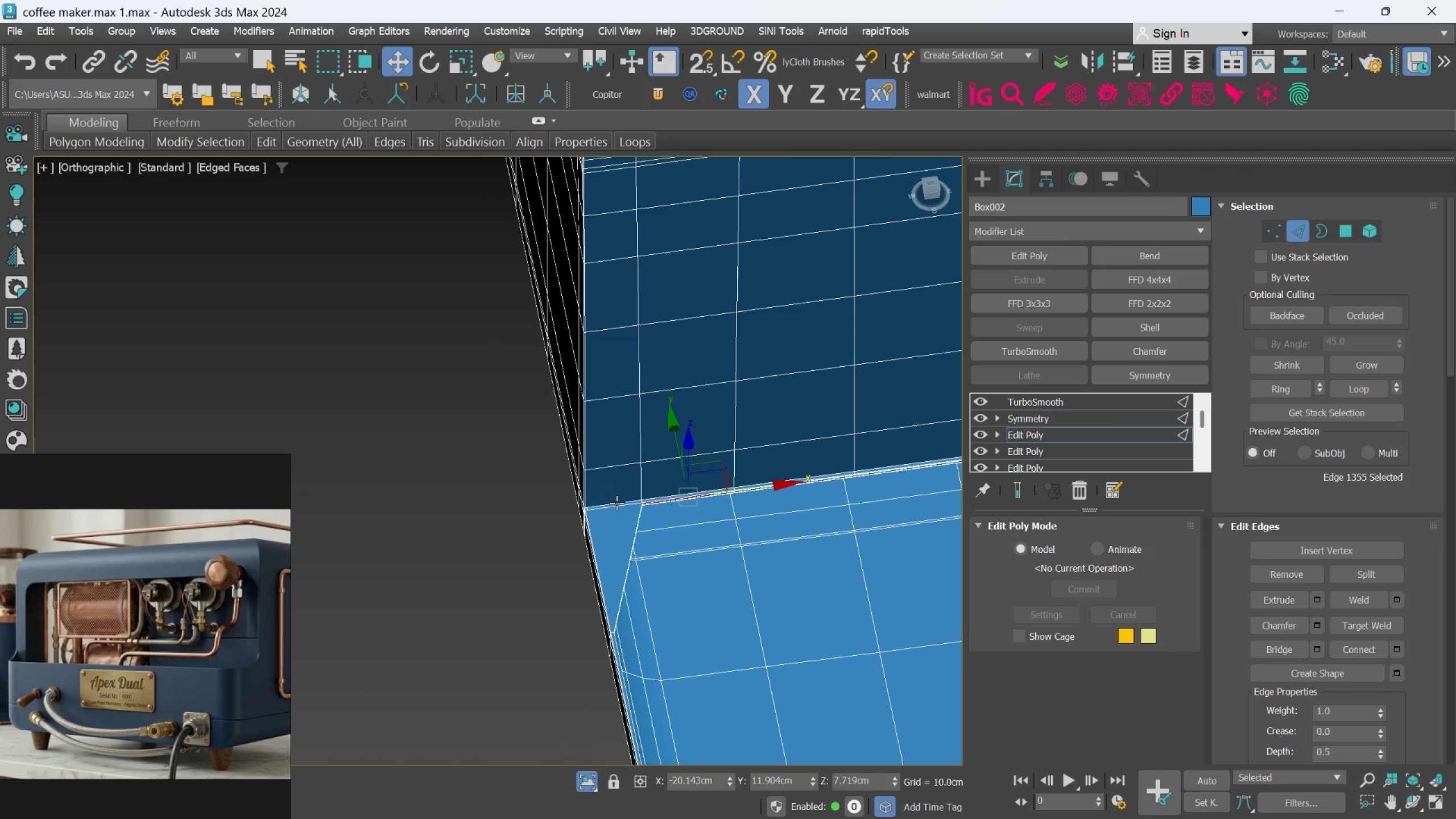 
scroll: coordinate [606, 582], scroll_direction: up, amount: 1.0
 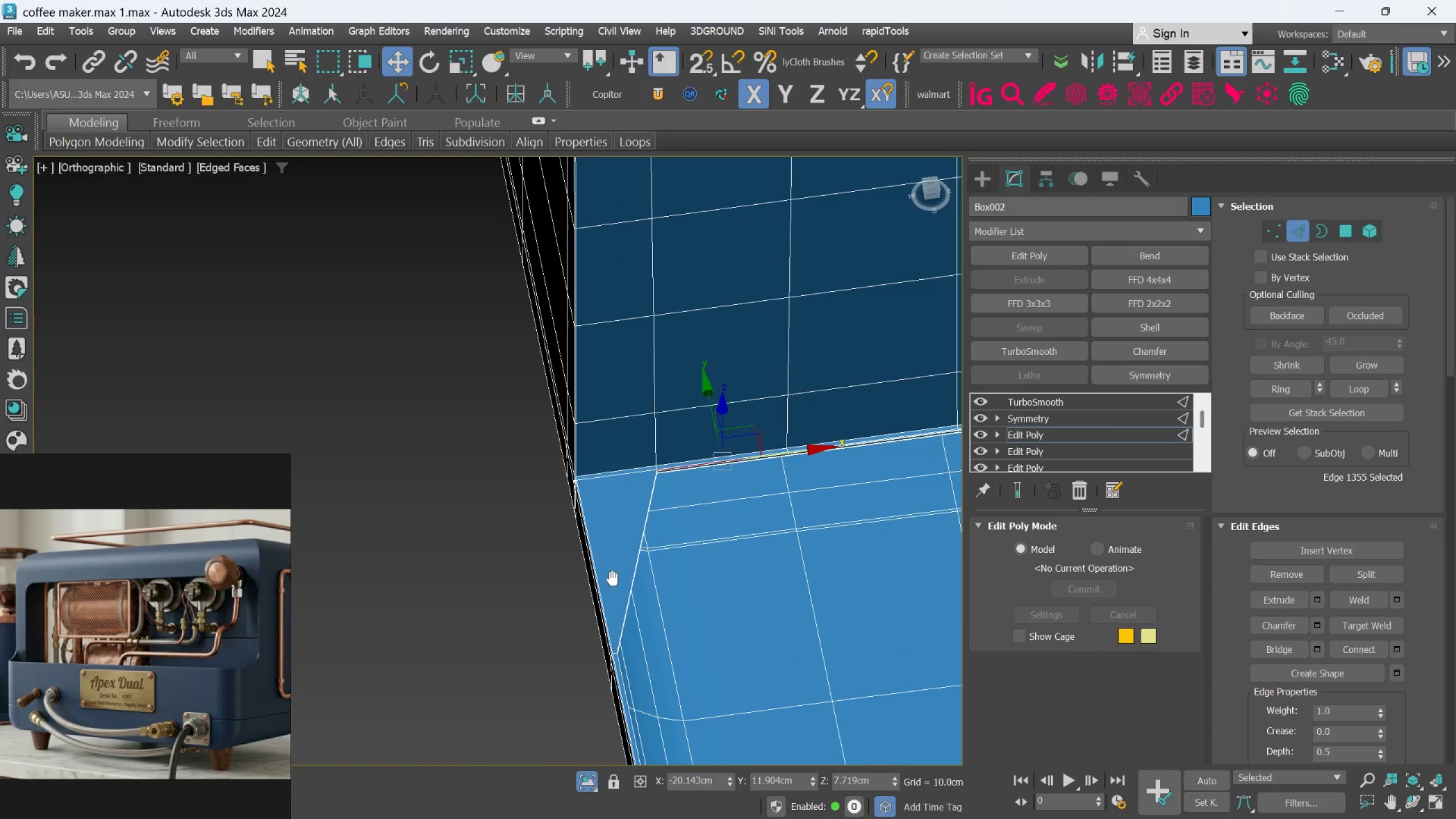 
scroll: coordinate [617, 589], scroll_direction: down, amount: 1.0
 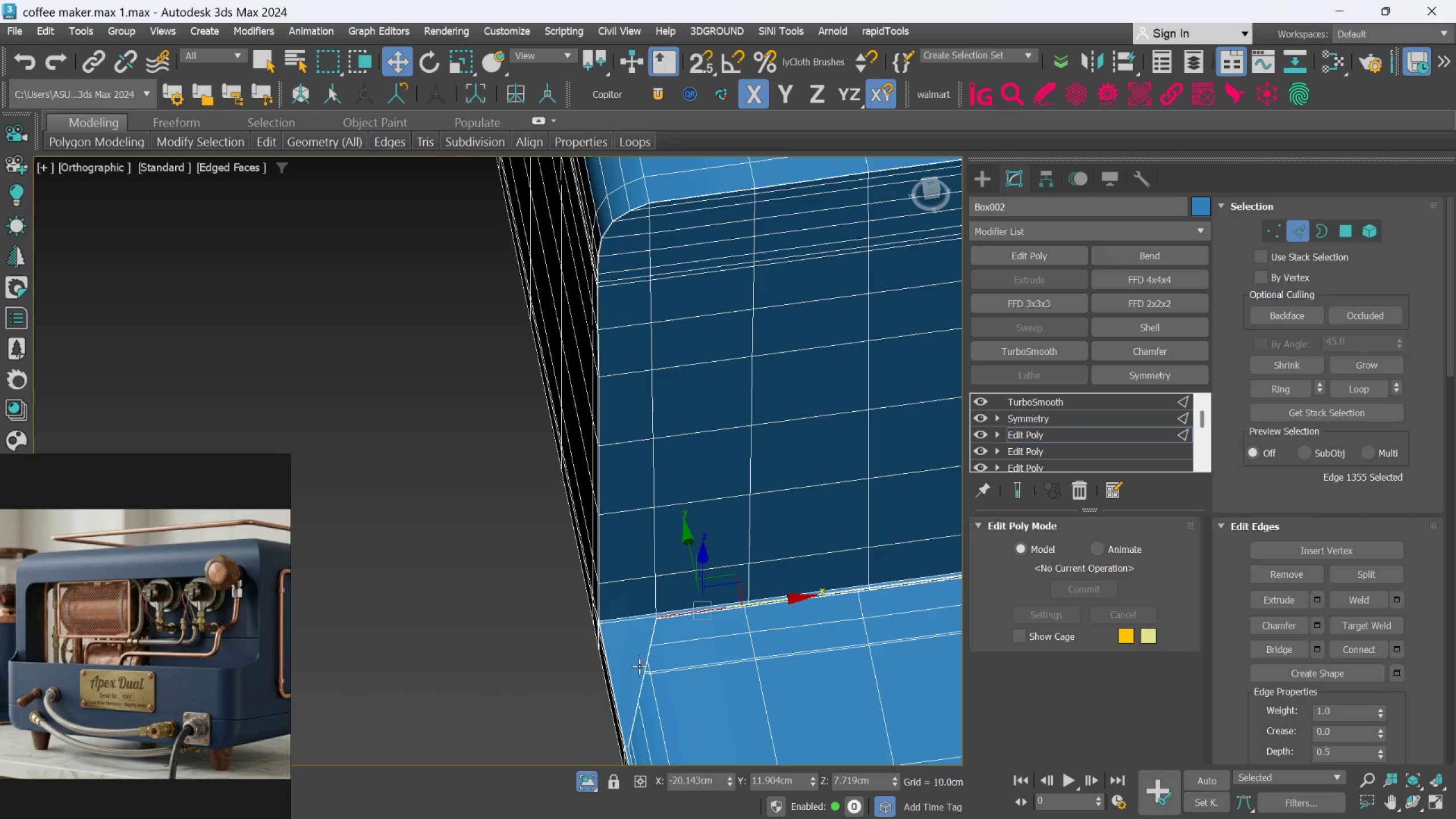 
scroll: coordinate [662, 612], scroll_direction: up, amount: 3.0
 